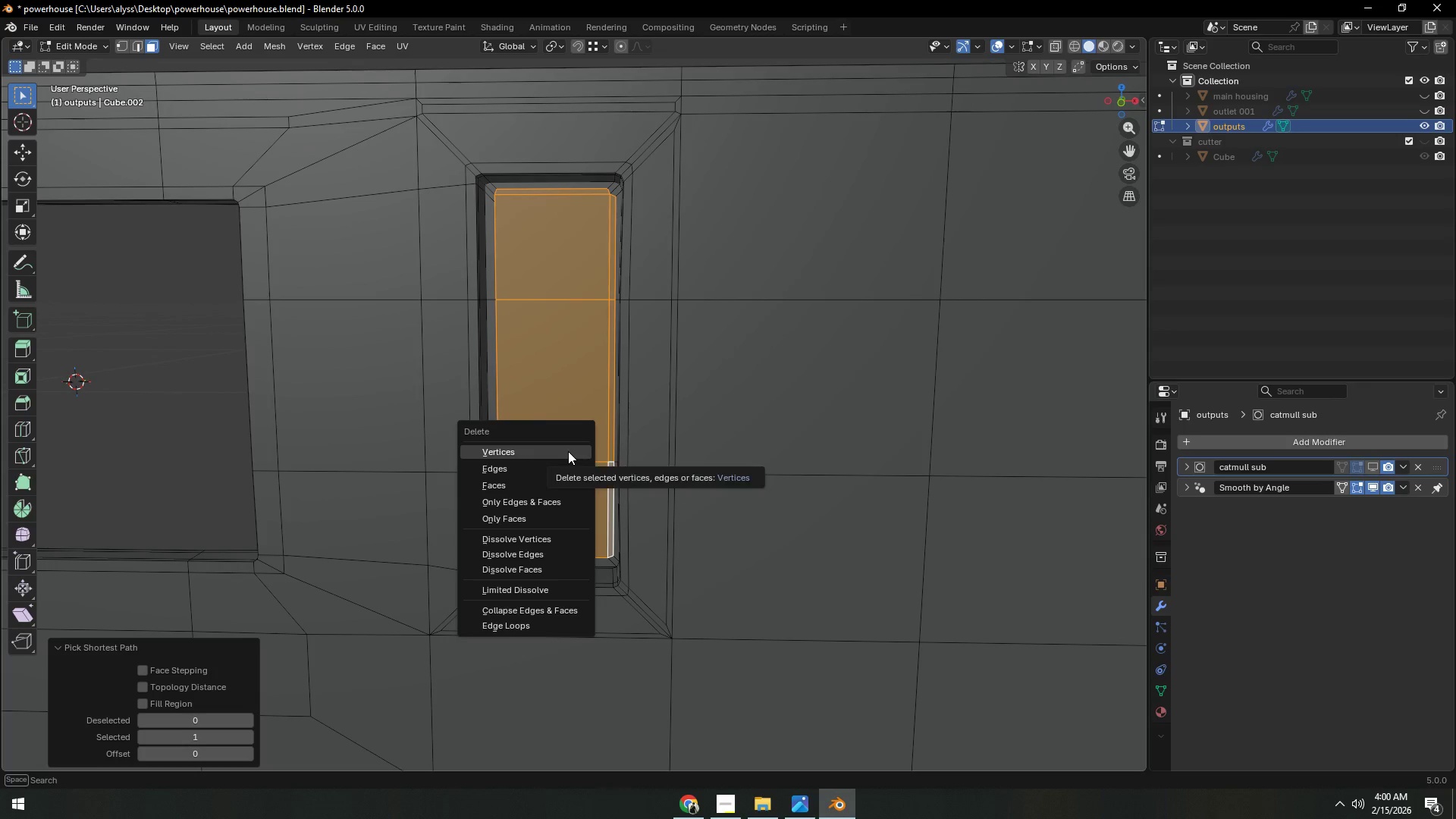 
left_click([568, 451])
 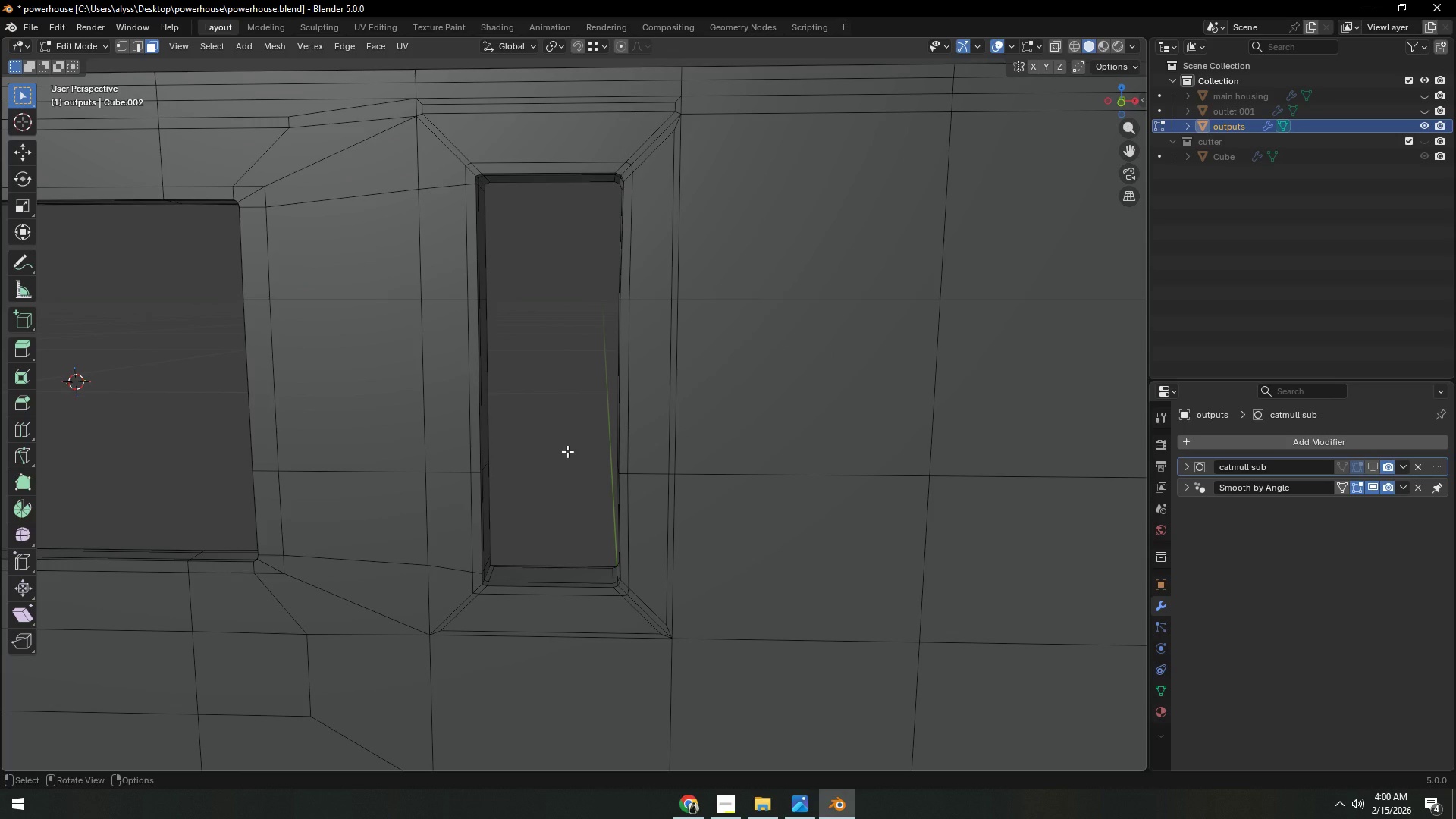 
left_click([567, 451])
 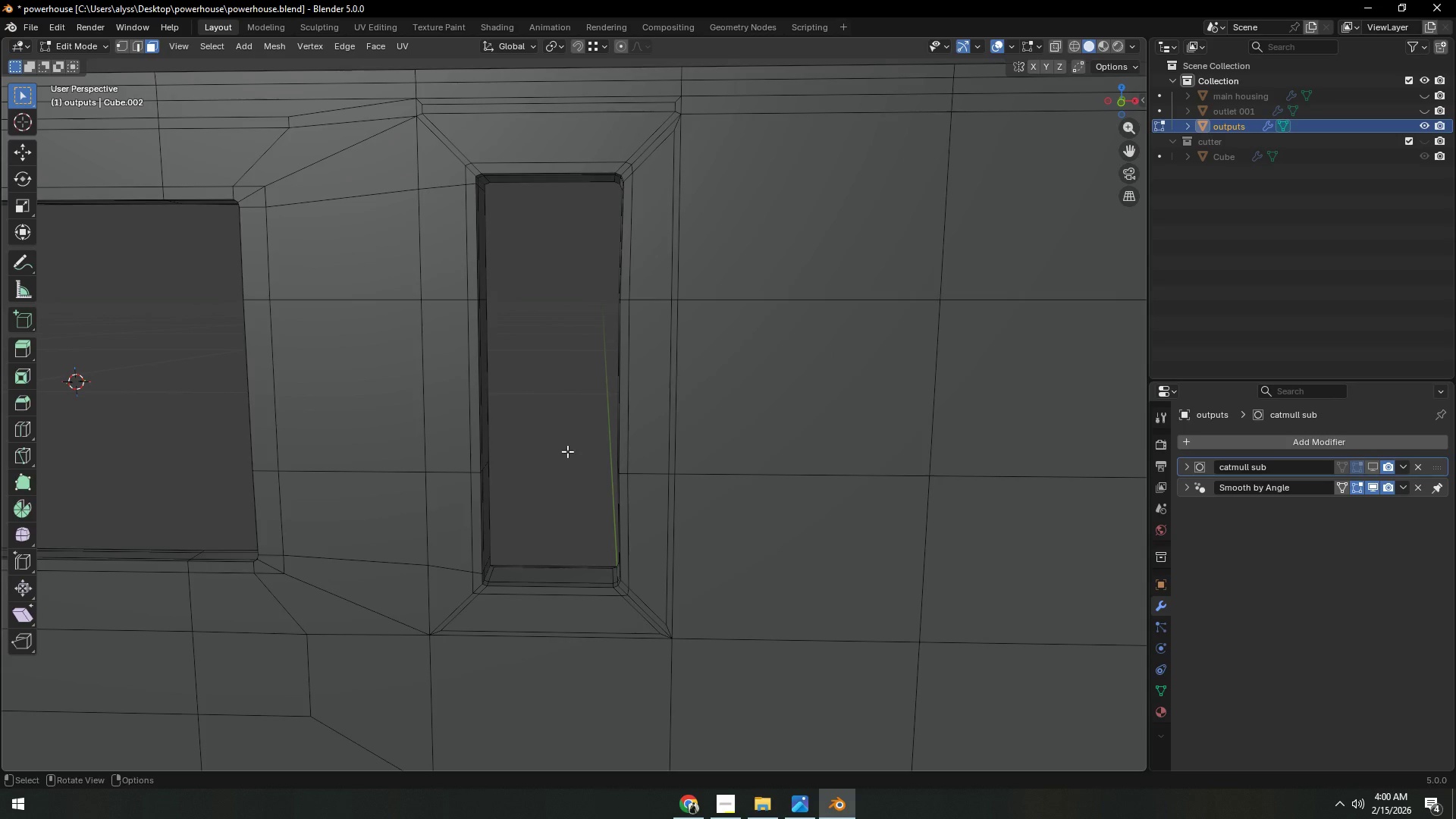 
key(Tab)
 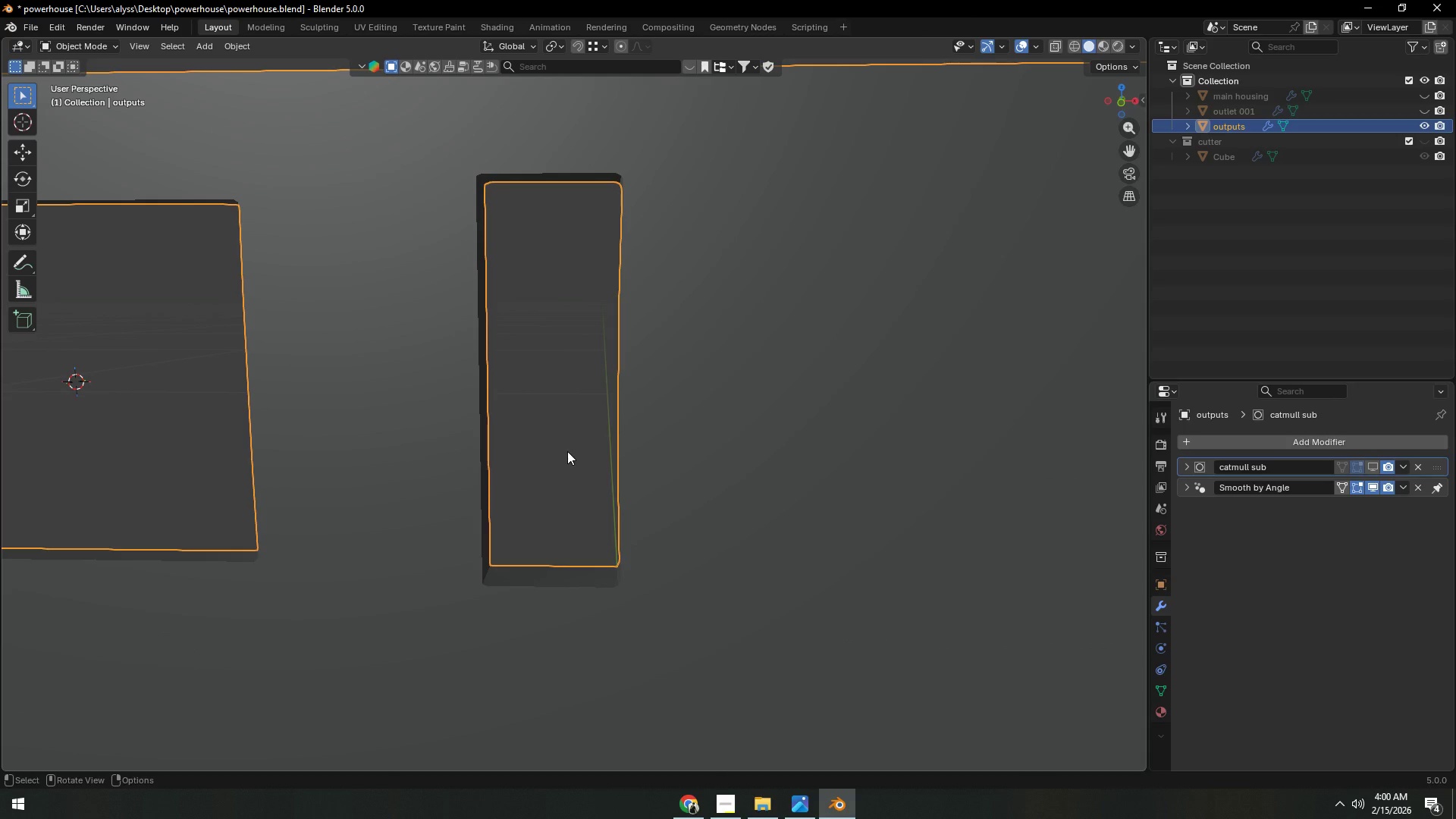 
left_click([567, 451])
 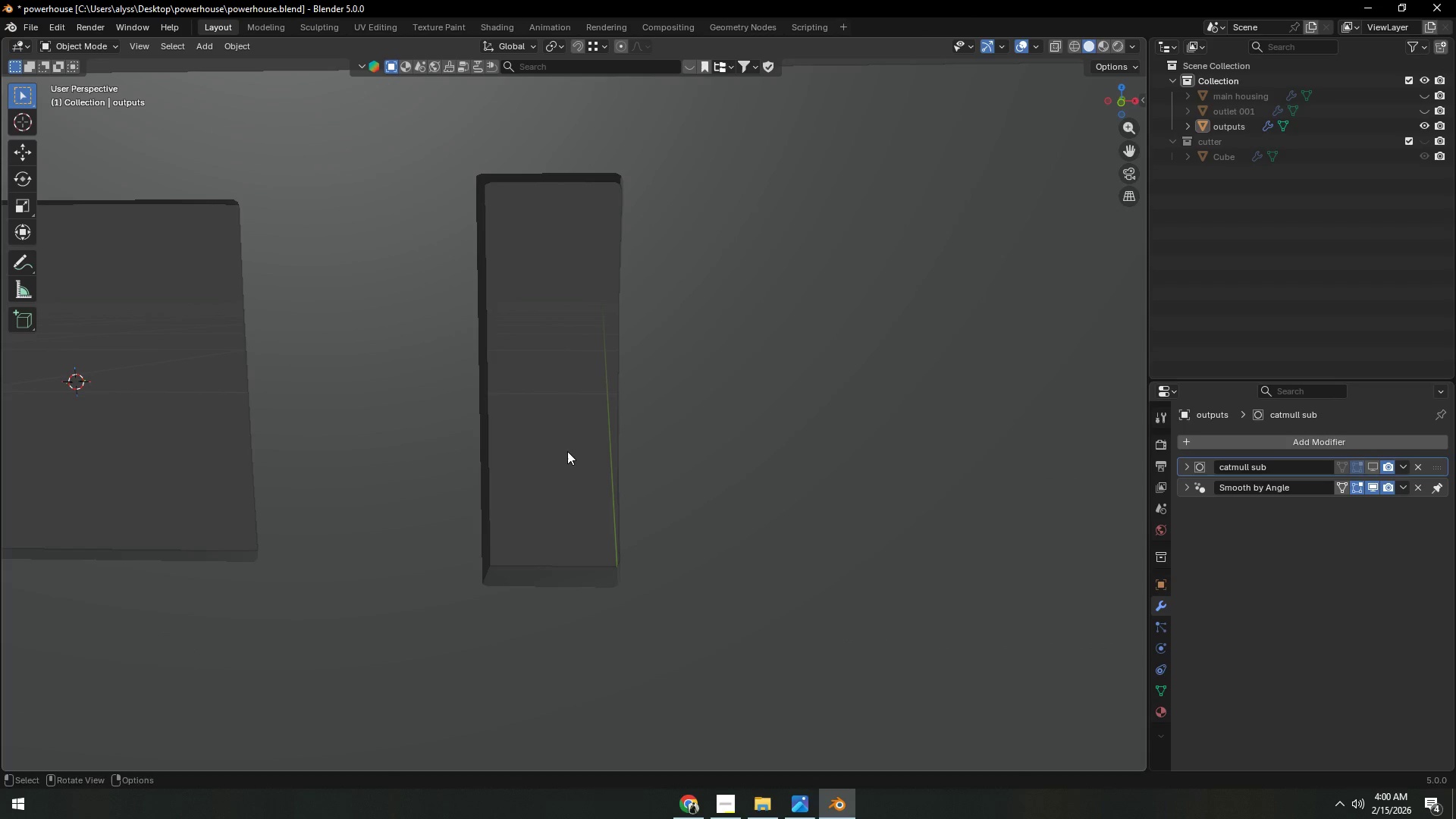 
key(Control+S)
 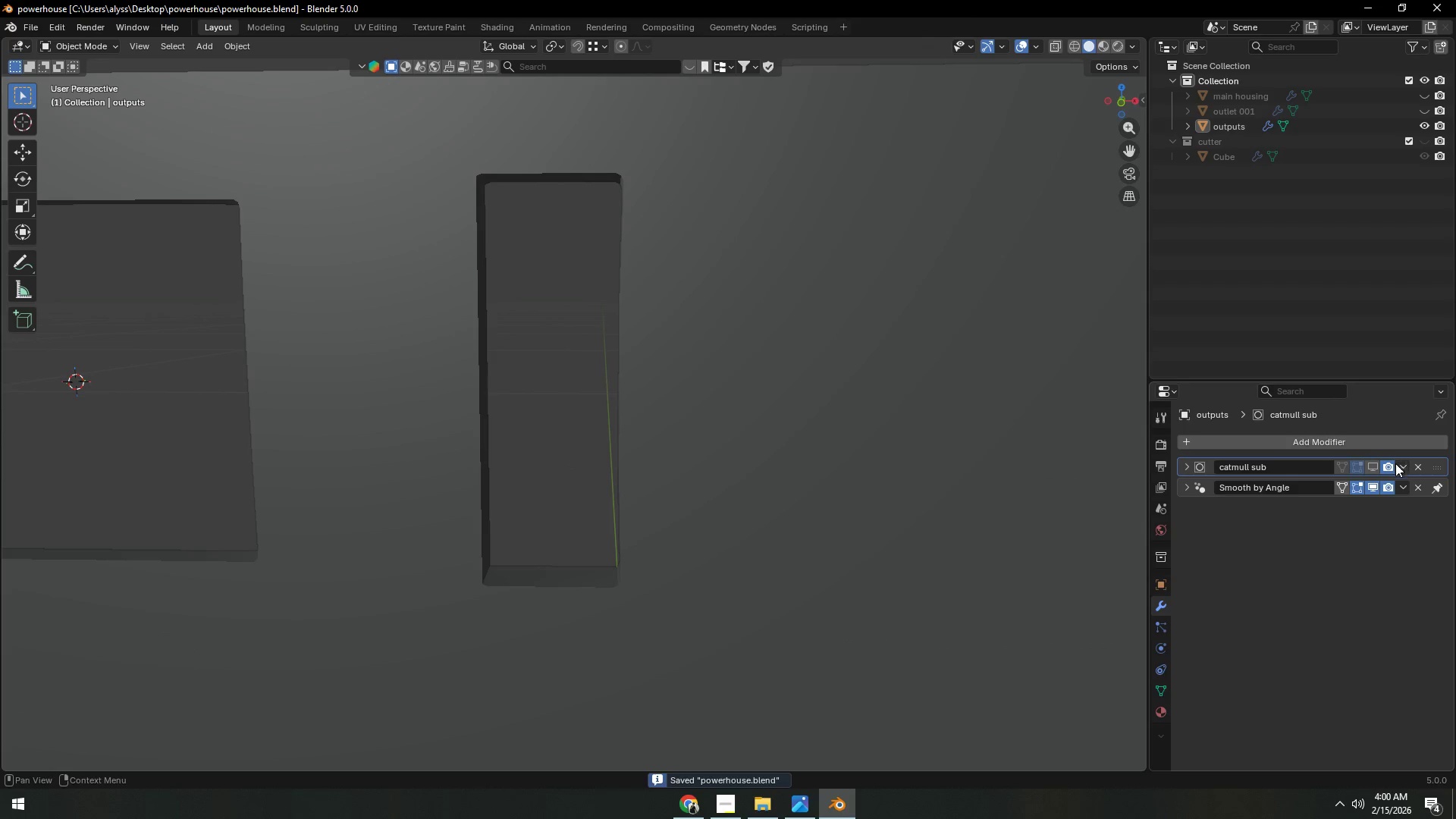 
left_click([1374, 466])
 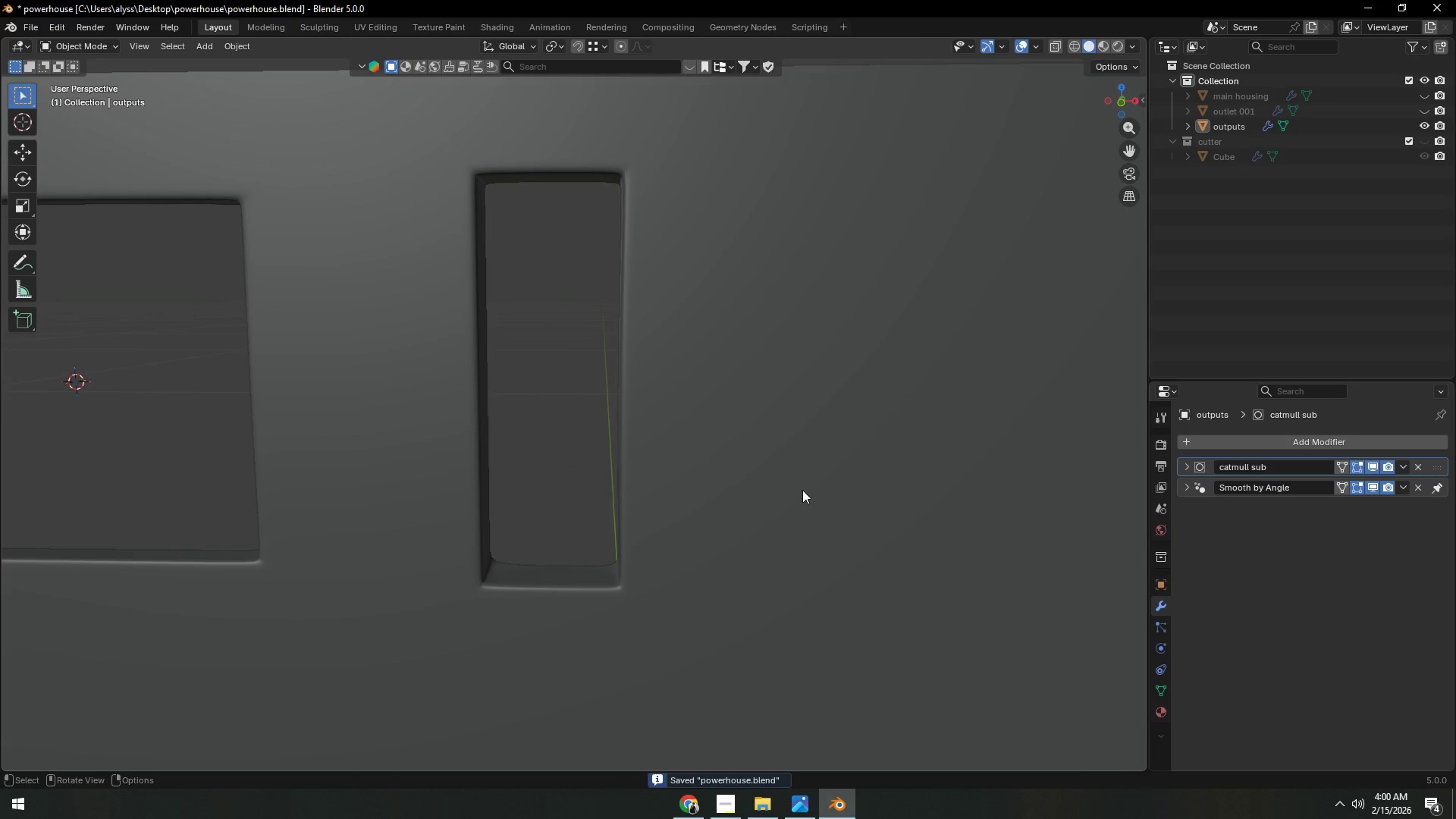 
scroll: coordinate [794, 491], scroll_direction: down, amount: 2.0
 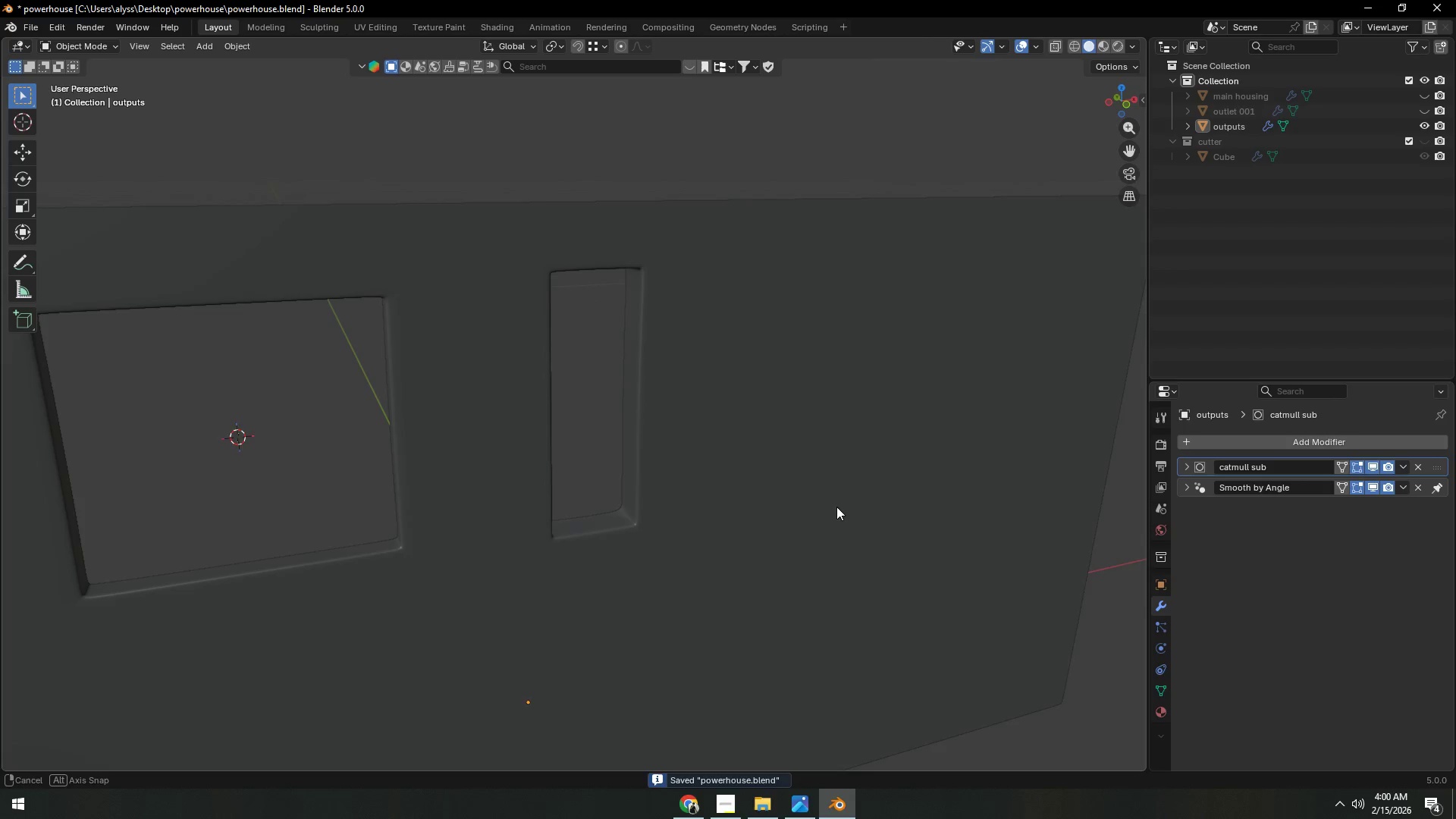 
key(Tab)
 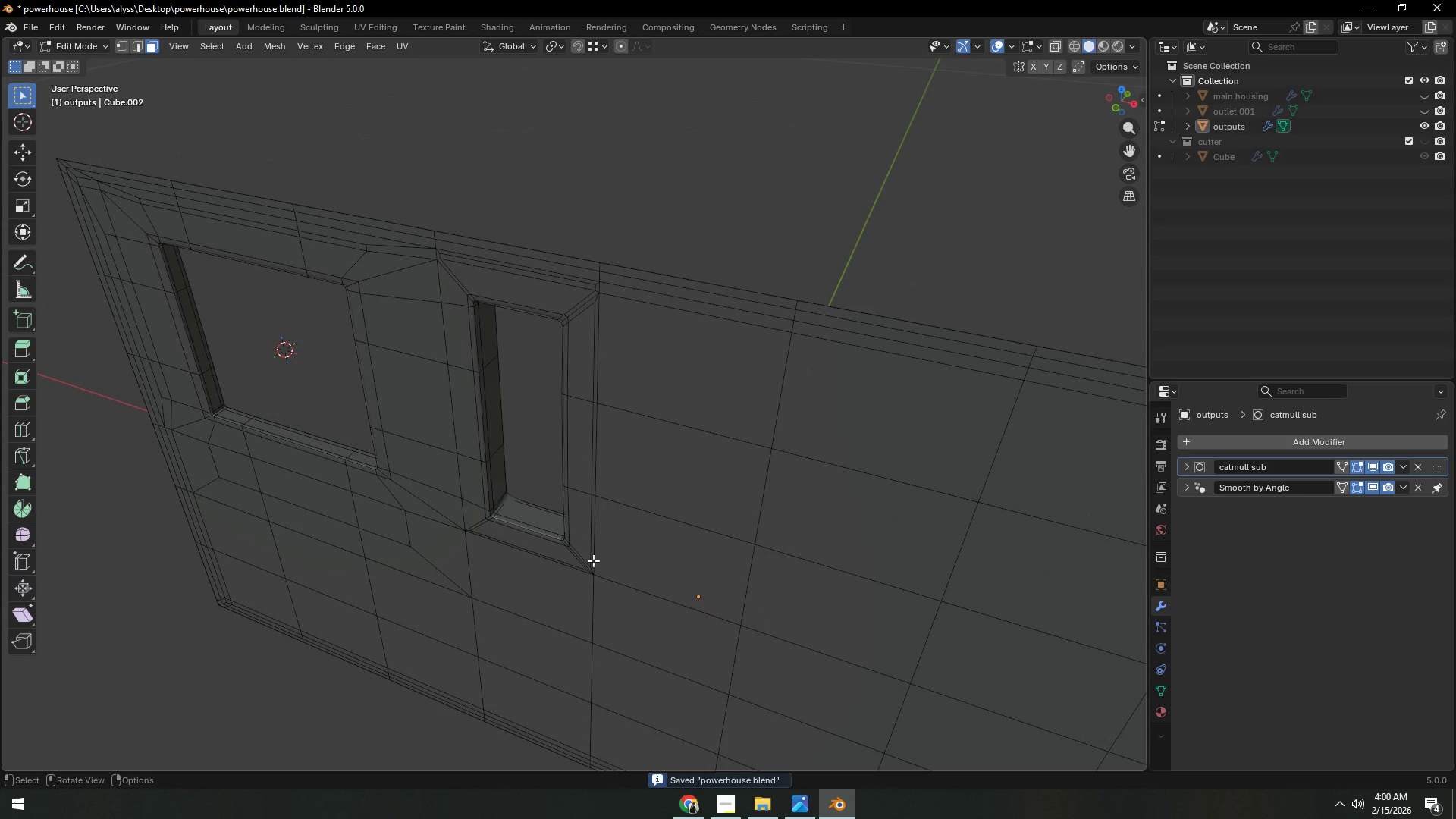 
key(Shift+ShiftLeft)
 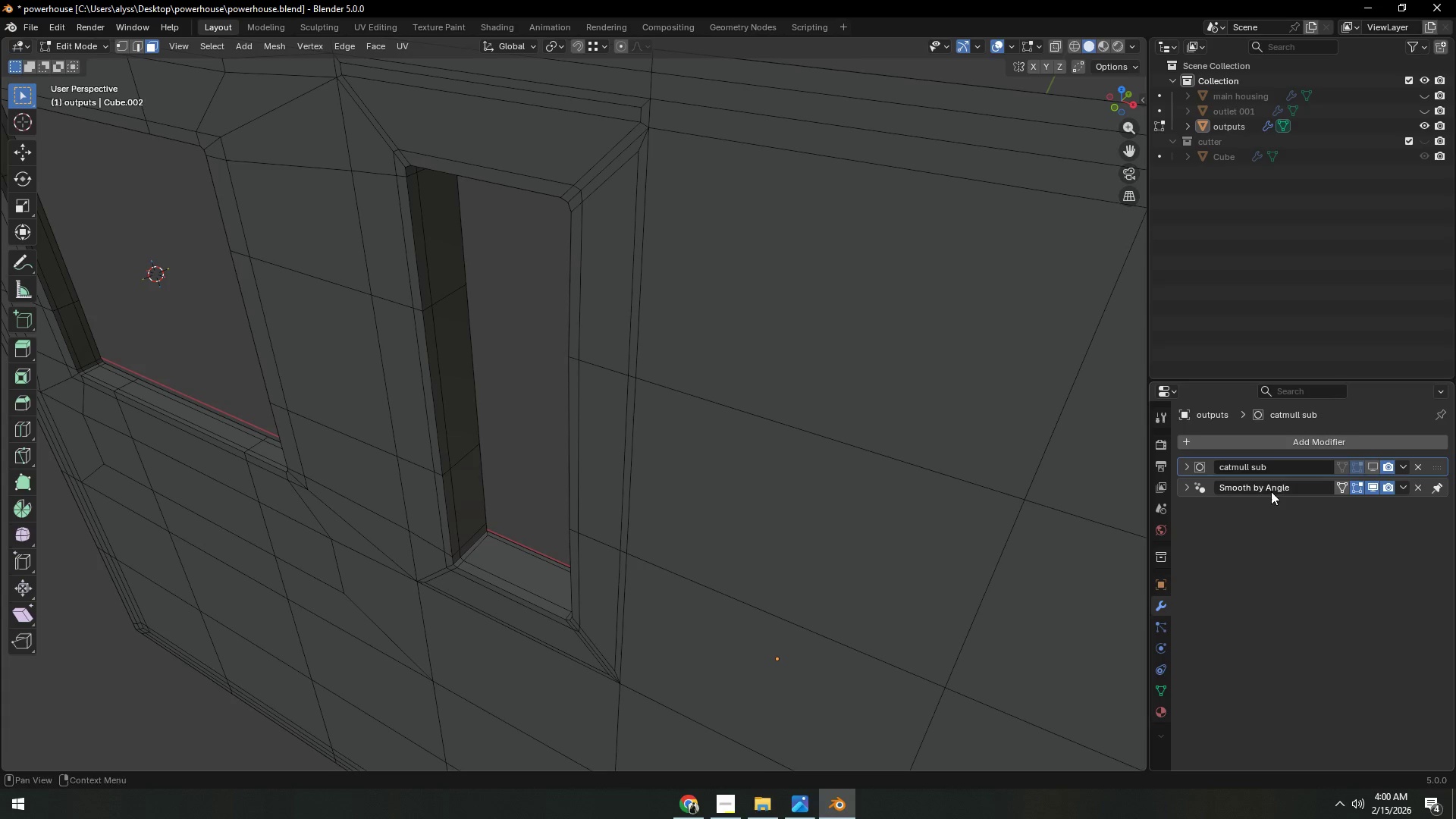 
scroll: coordinate [570, 560], scroll_direction: up, amount: 3.0
 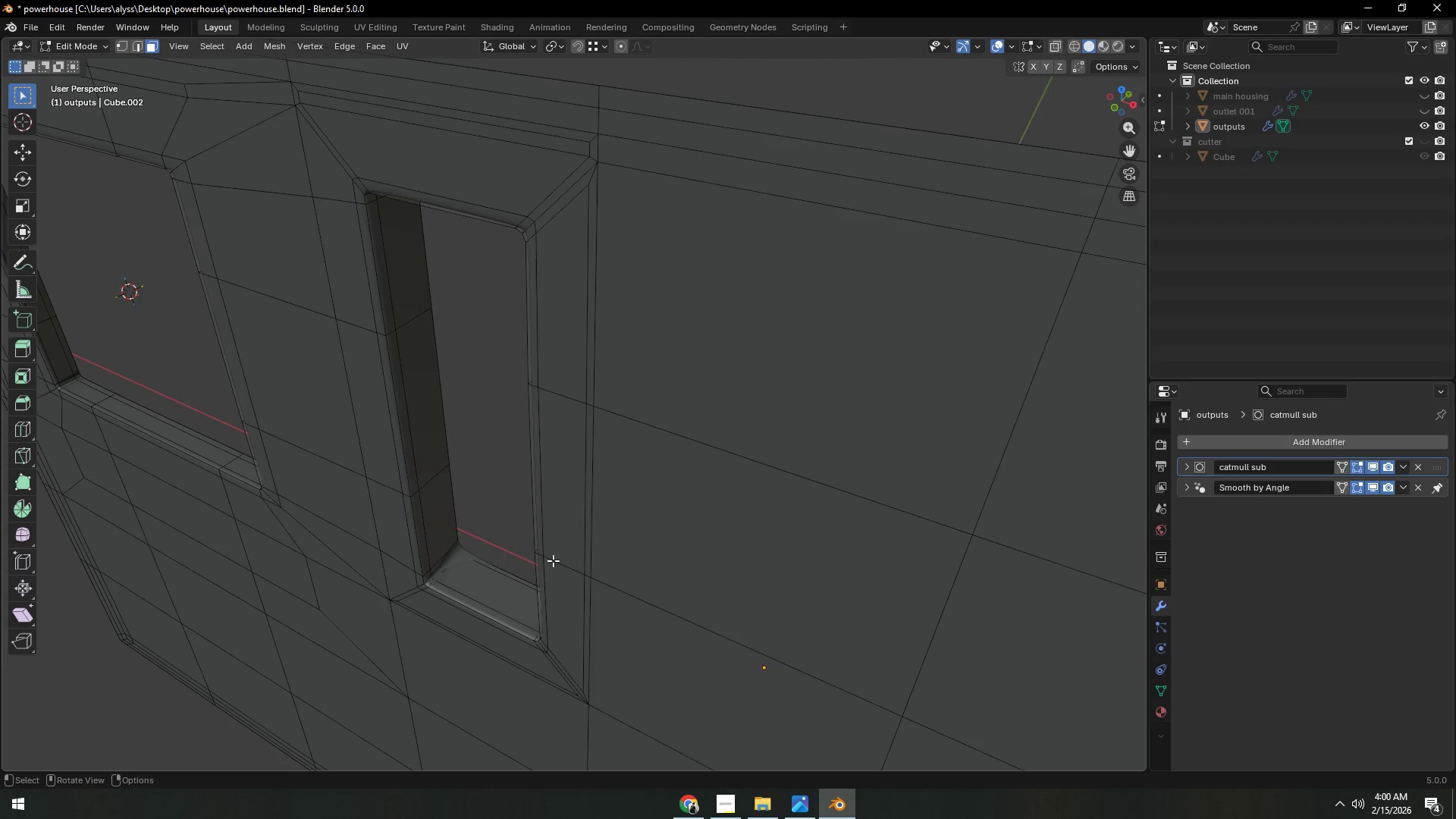 
key(2)
 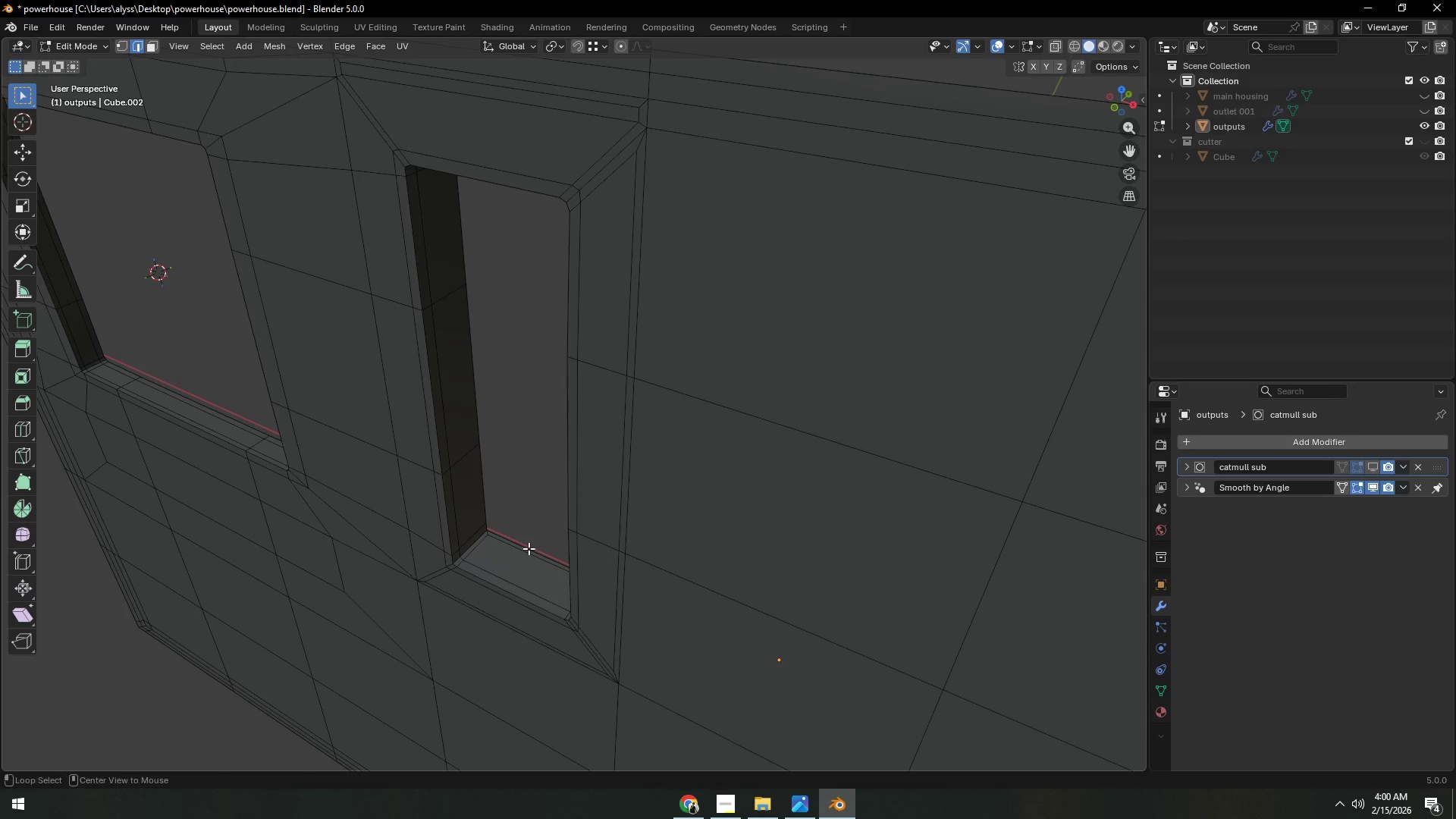 
hold_key(key=AltLeft, duration=0.62)
left_click([529, 548])
 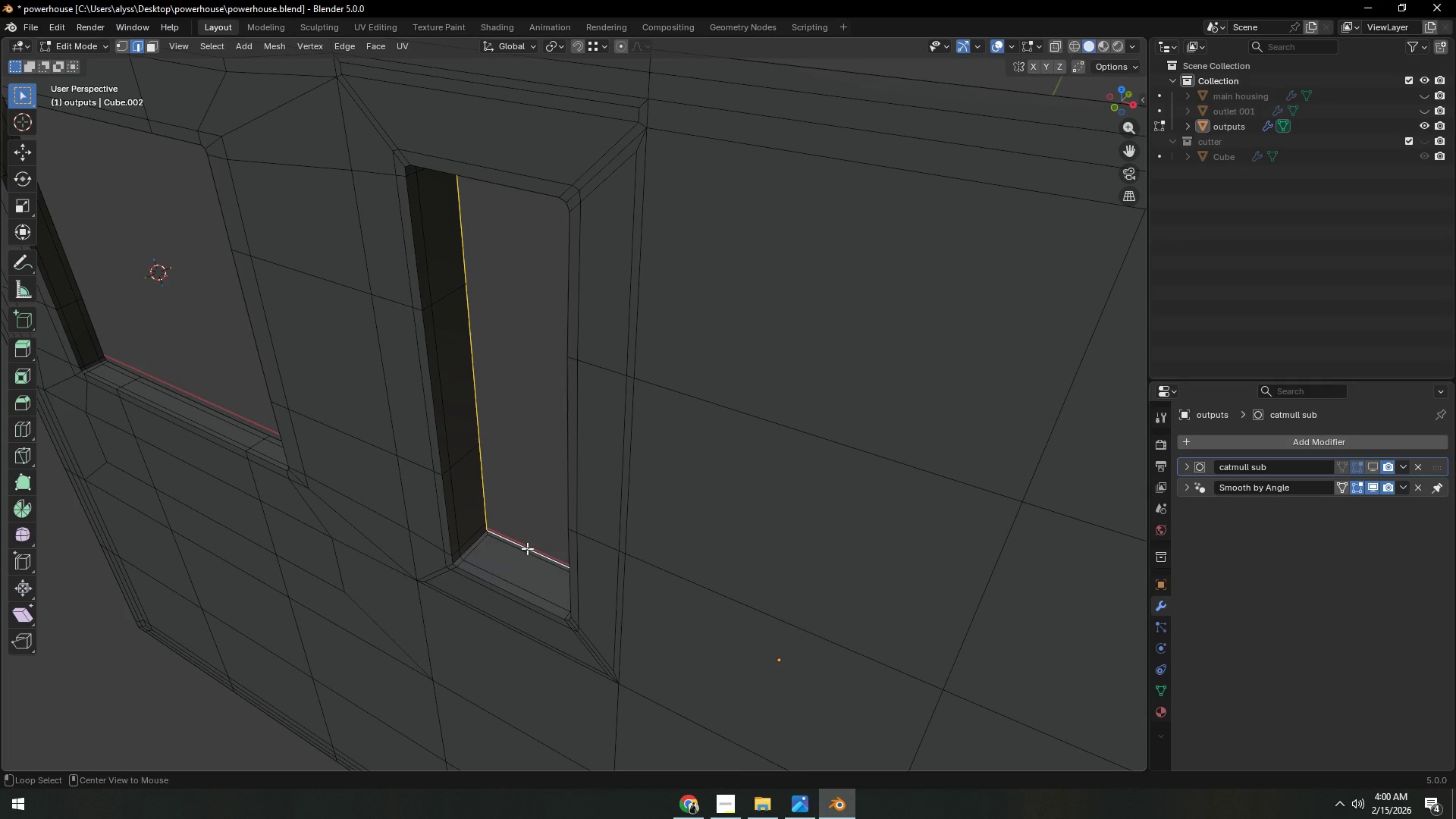 
hold_key(key=AltLeft, duration=0.78)
hold_key(key=ShiftLeft, duration=0.52)
left_click([523, 551])
 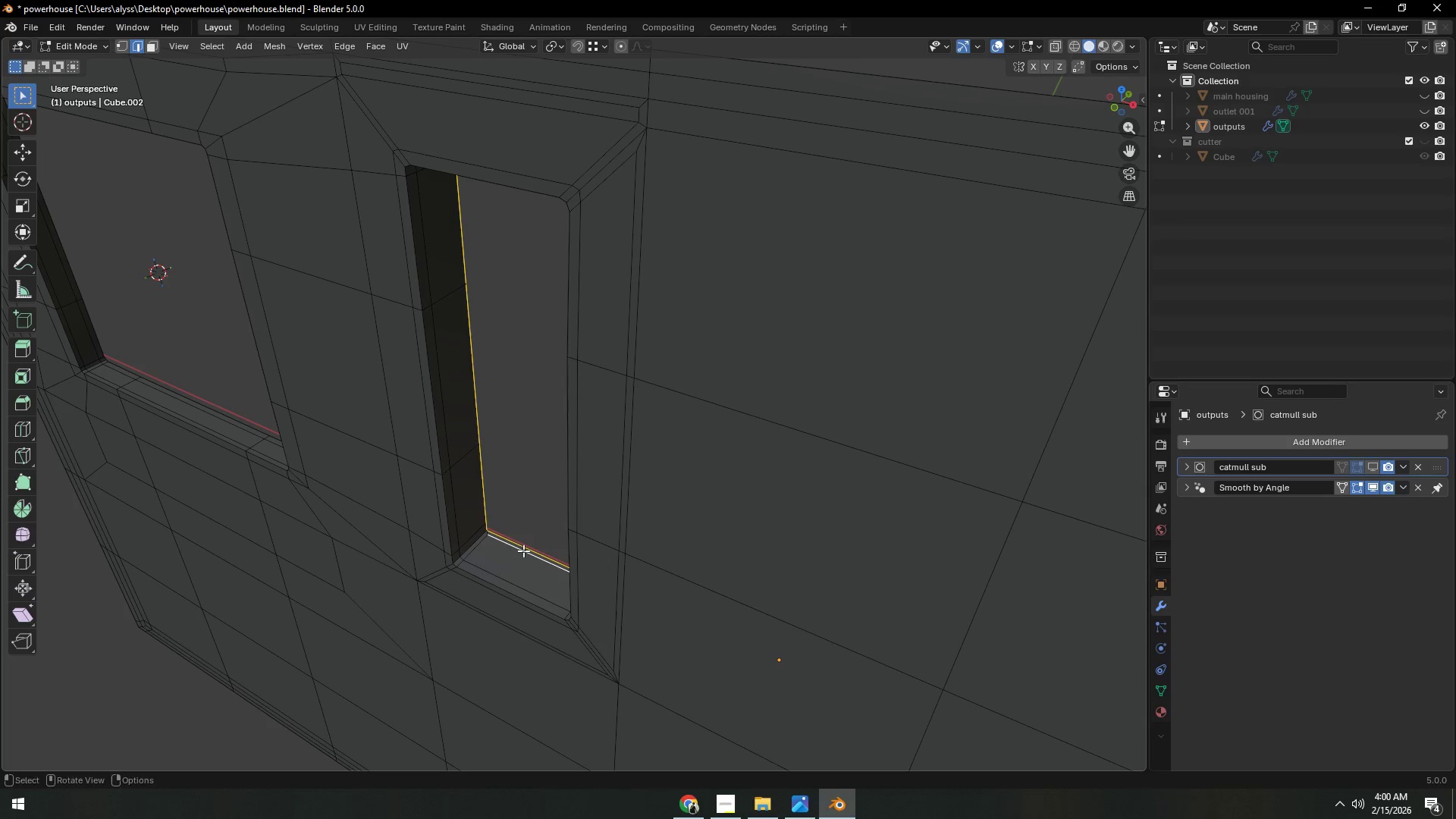 
hold_key(key=ShiftLeft, duration=1.53)
hold_key(key=AltLeft, duration=0.44)
left_click([513, 165])
 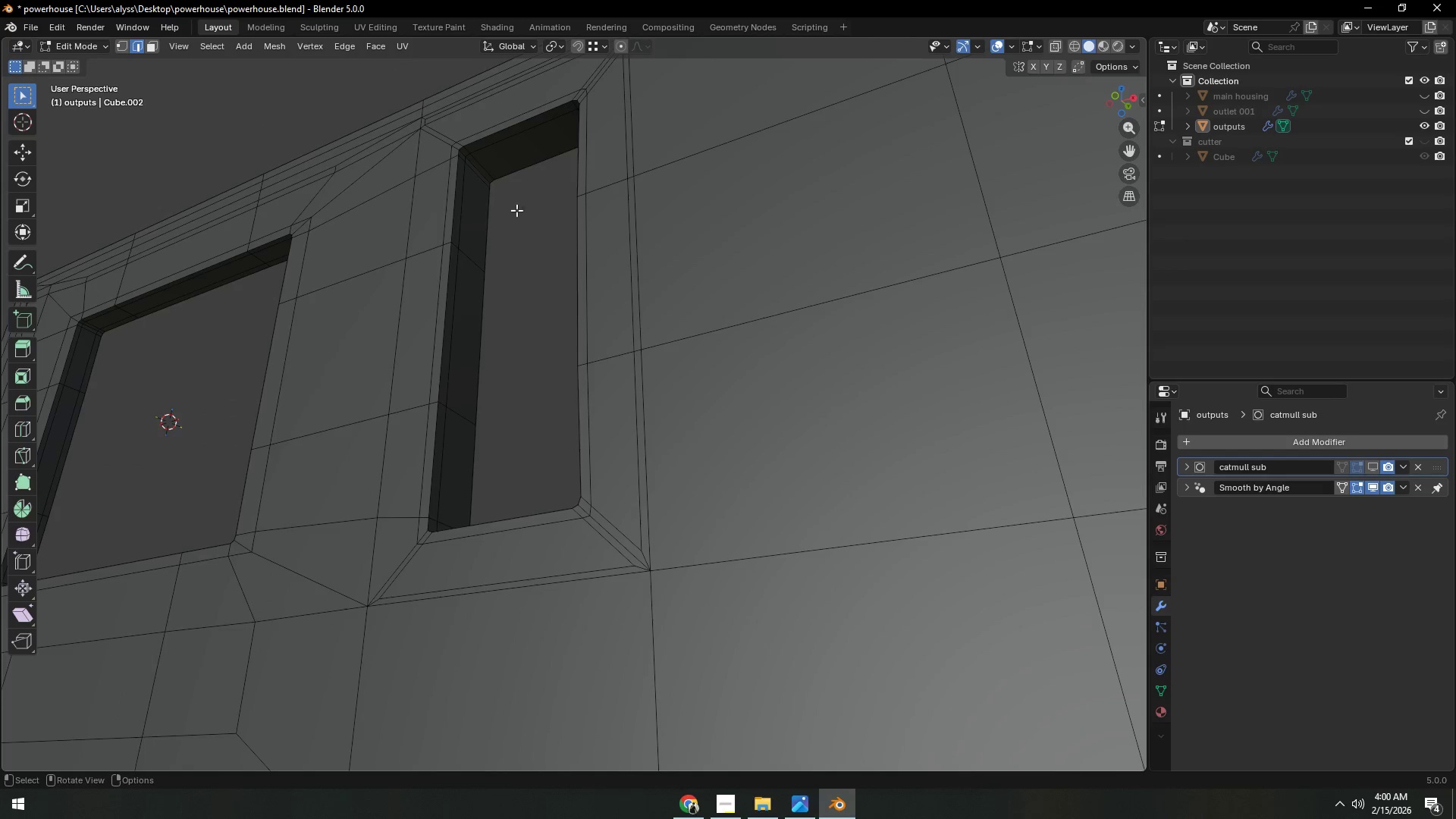 
type(`z1x)
 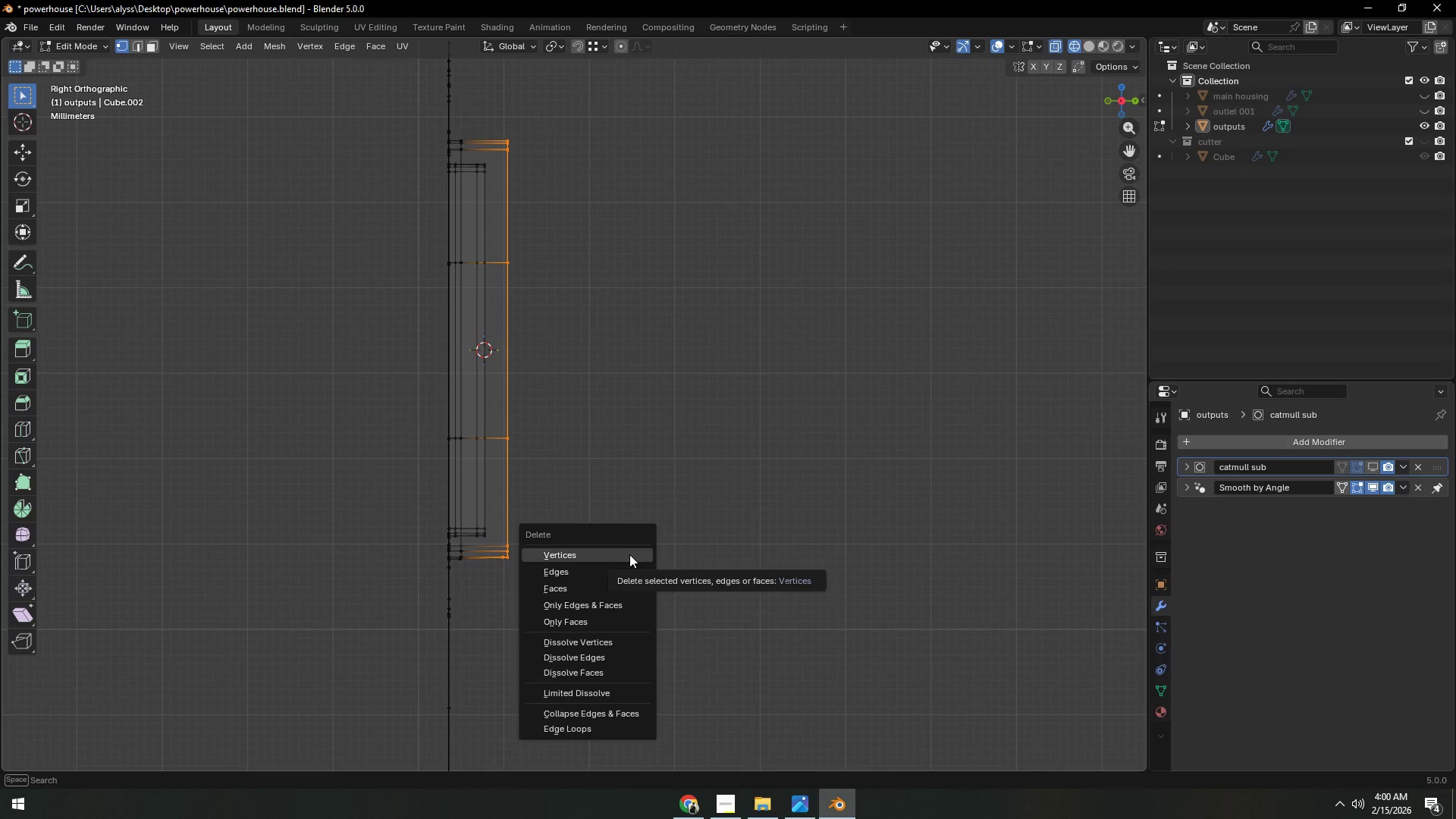 
left_click_drag(start_coordinate=[495, 112], to_coordinate=[632, 628])
 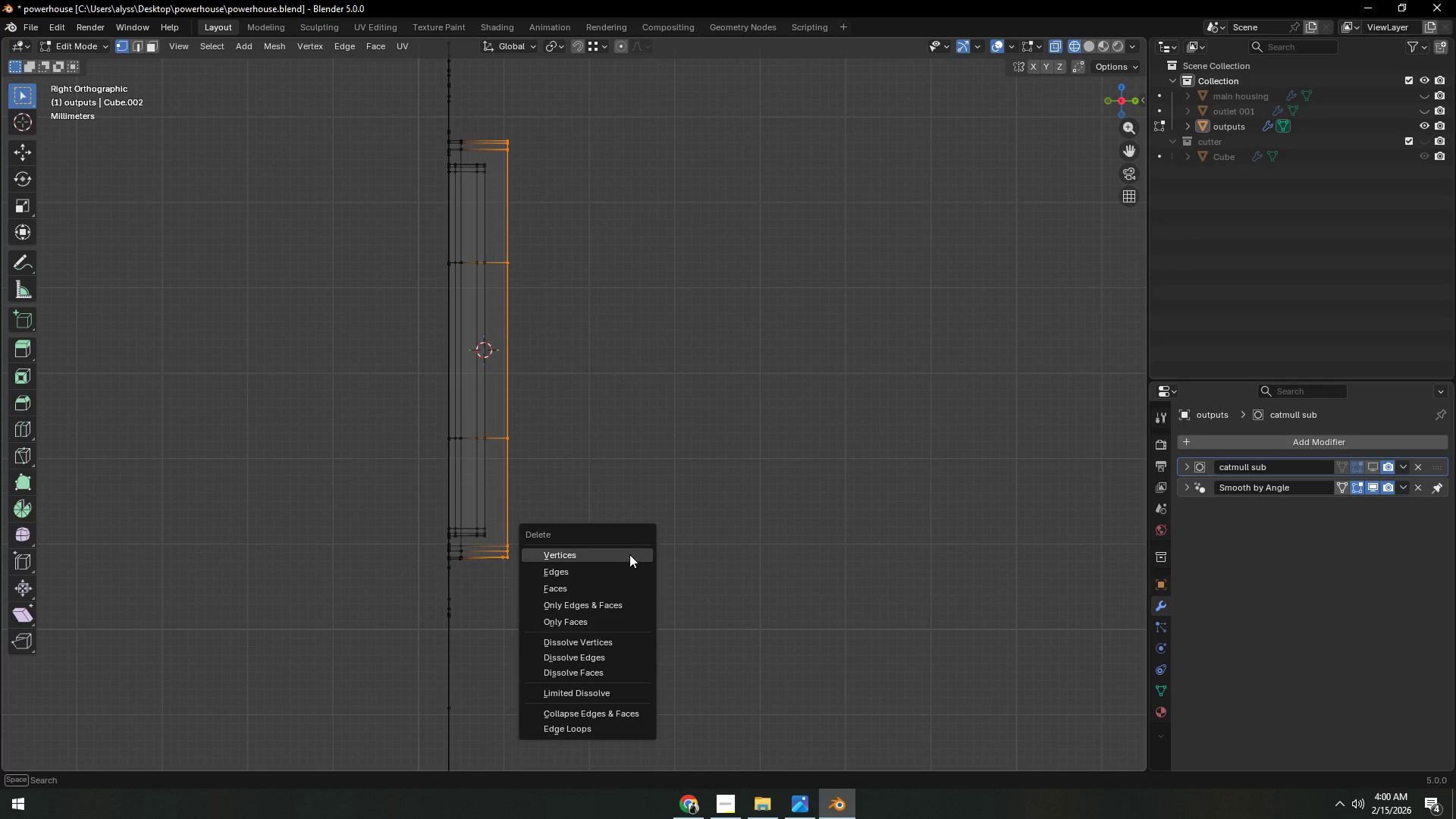 
left_click([629, 554])
 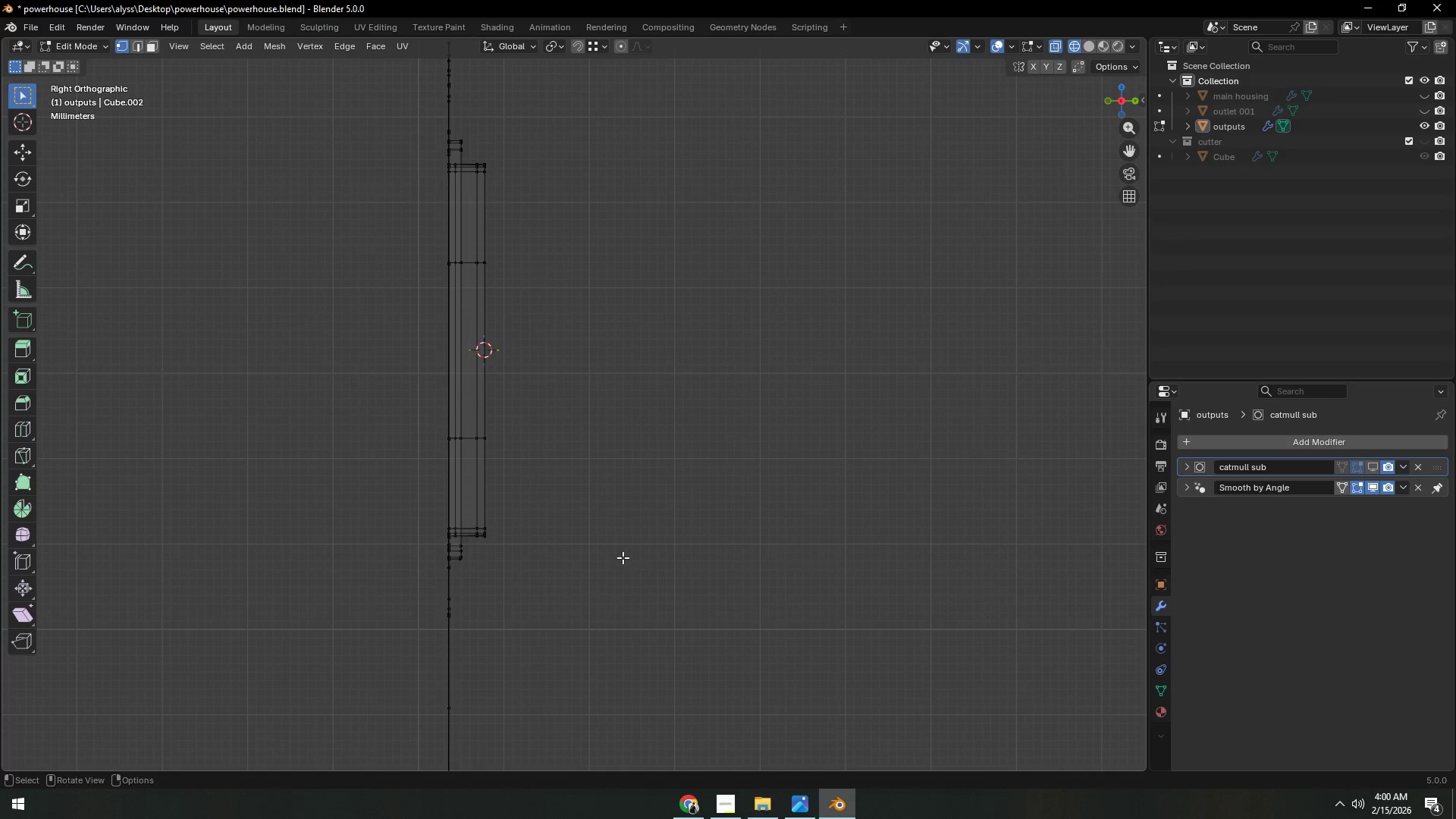 
key(Z)
 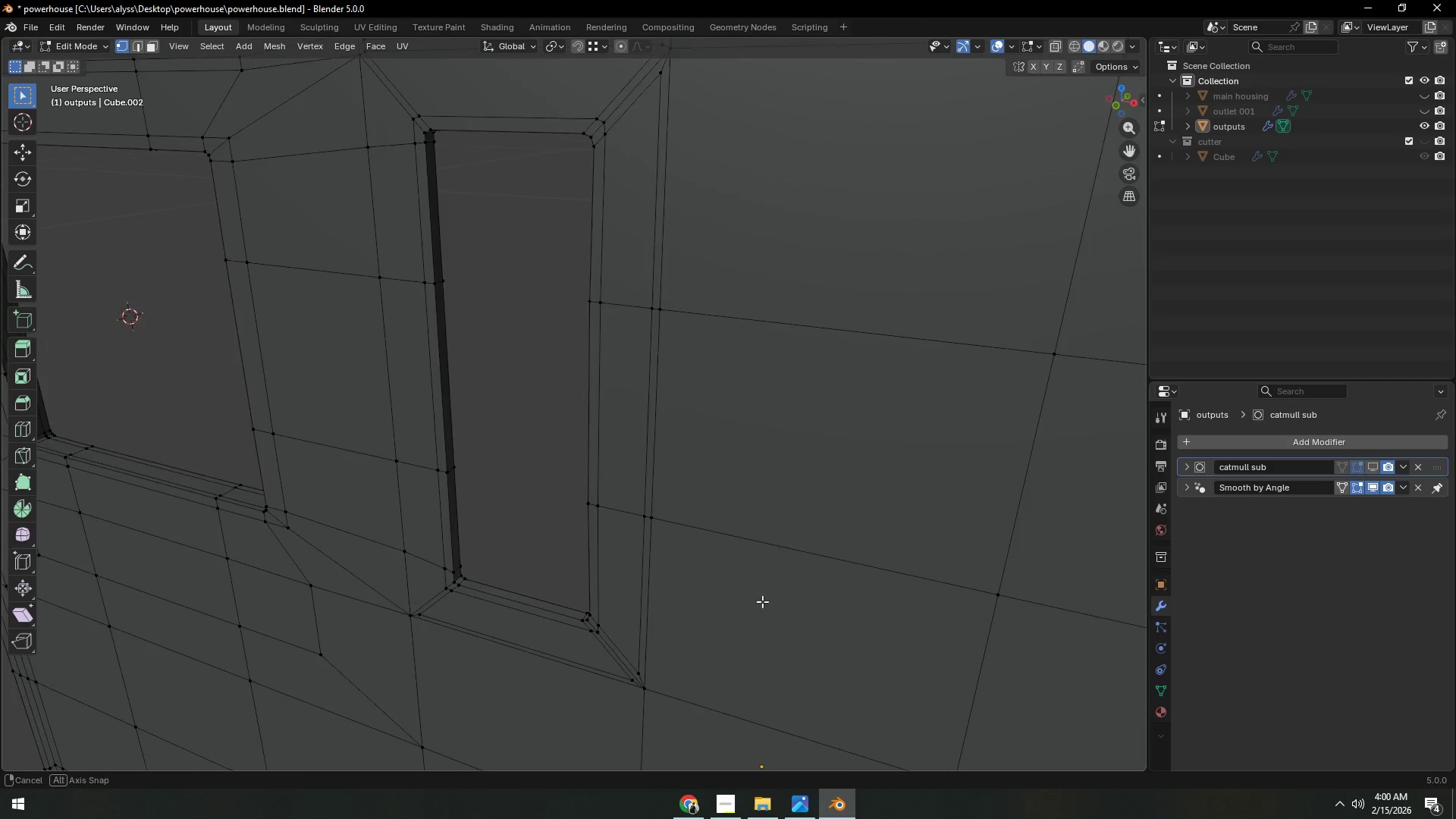 
hold_key(key=AltLeft, duration=0.48)
left_click([527, 630])
 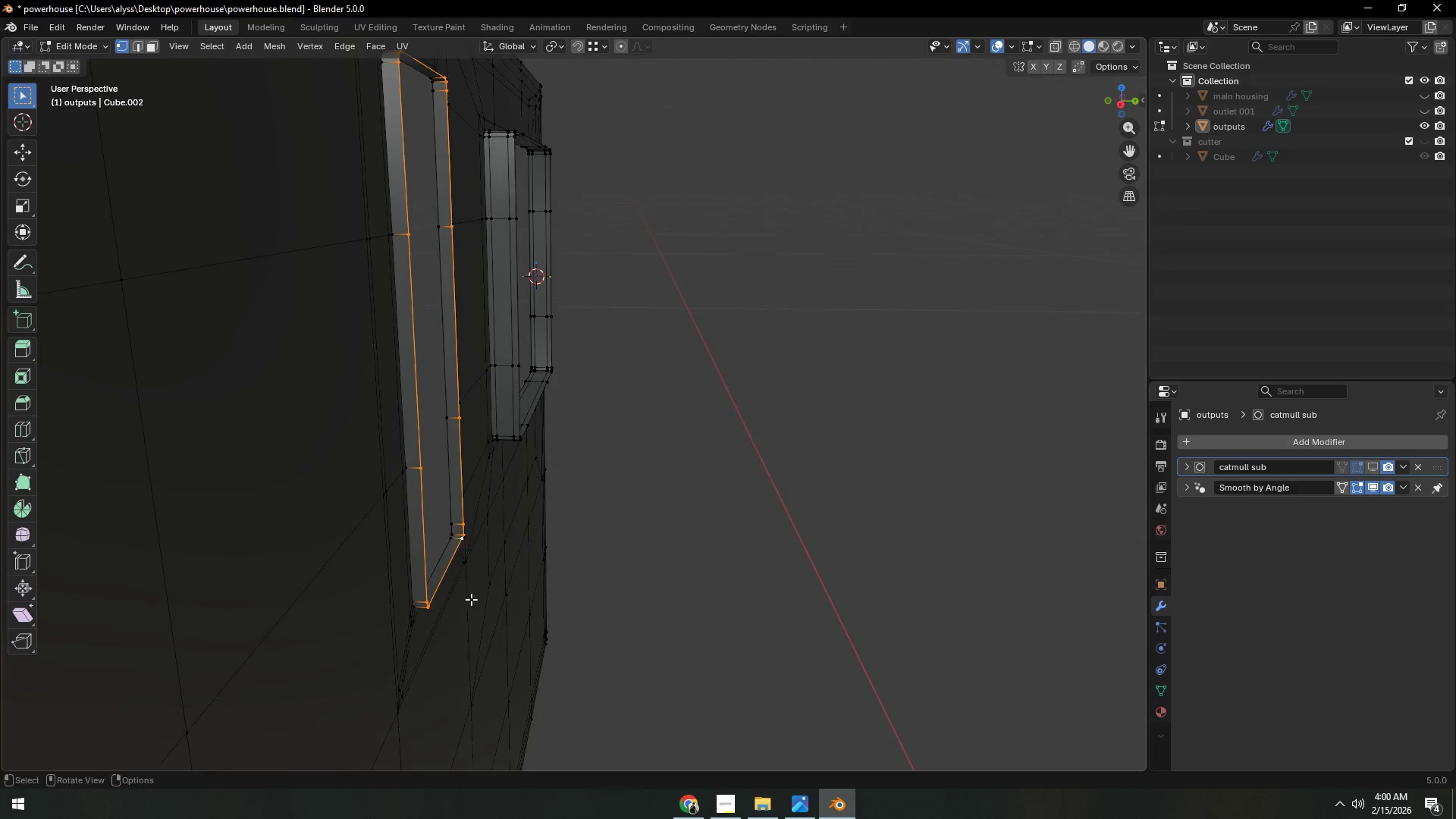 
scroll: coordinate [657, 620], scroll_direction: up, amount: 1.0
 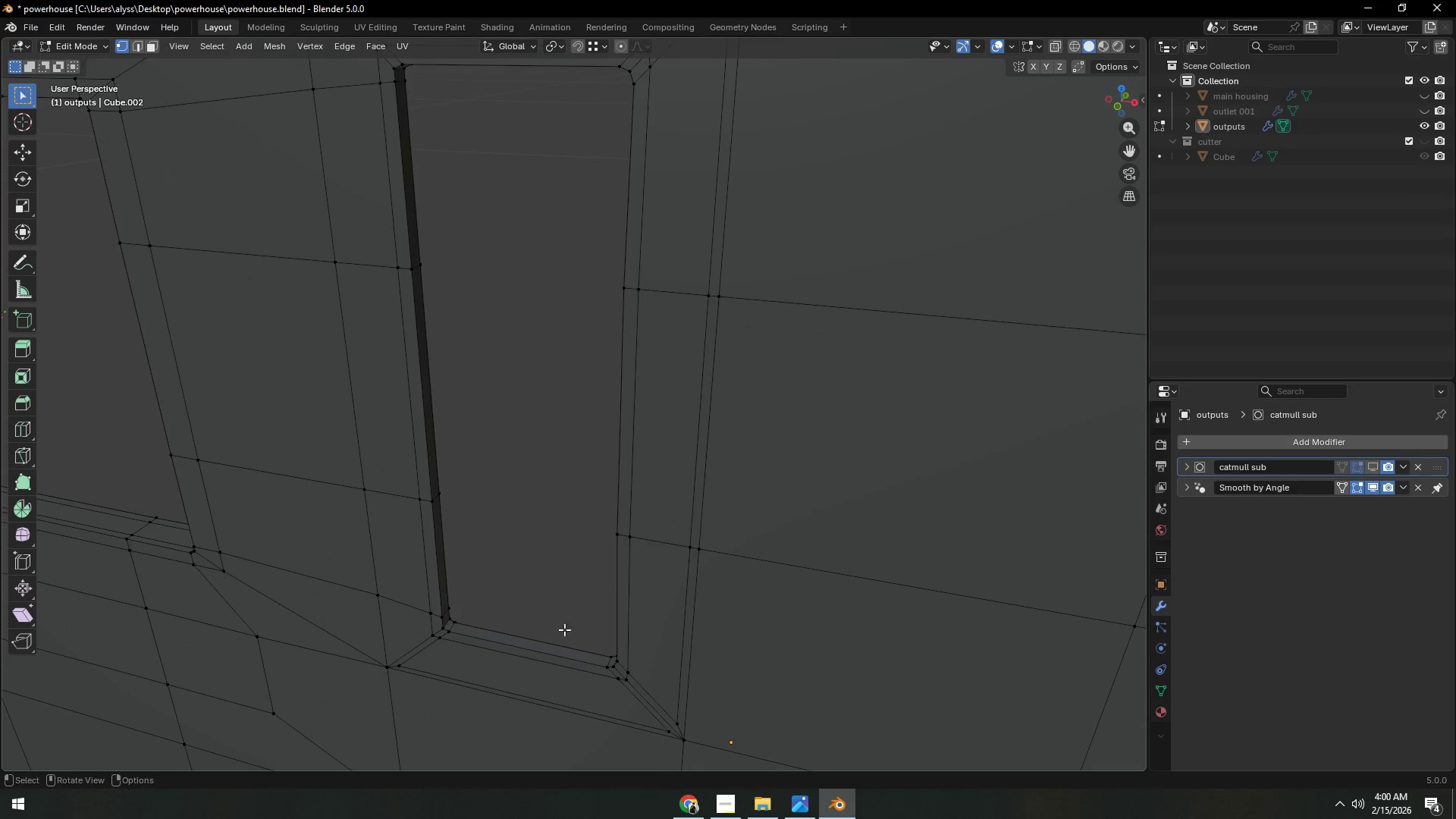 
type(et)
 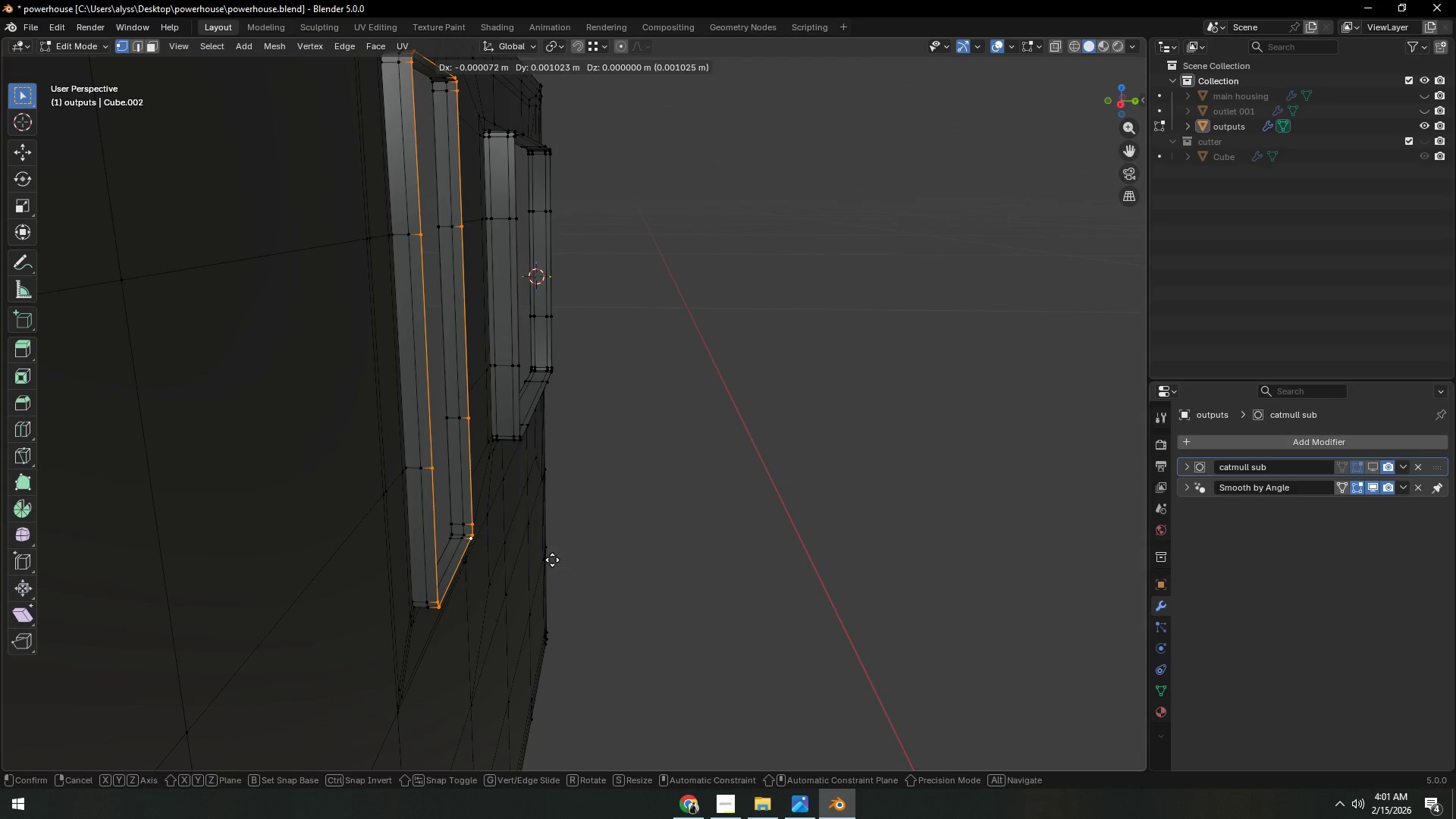 
key(Y)
 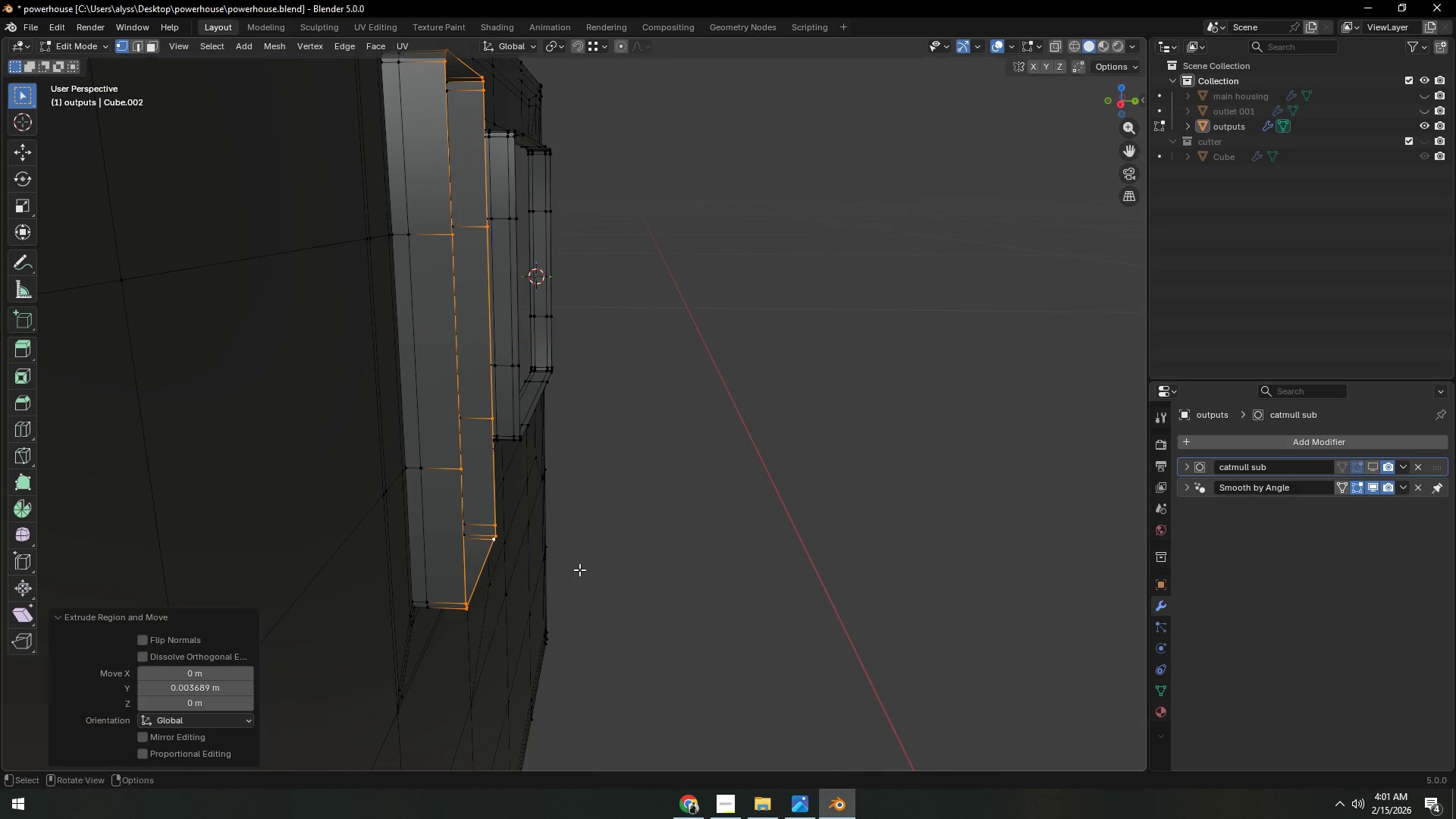 
double_click([726, 549])
 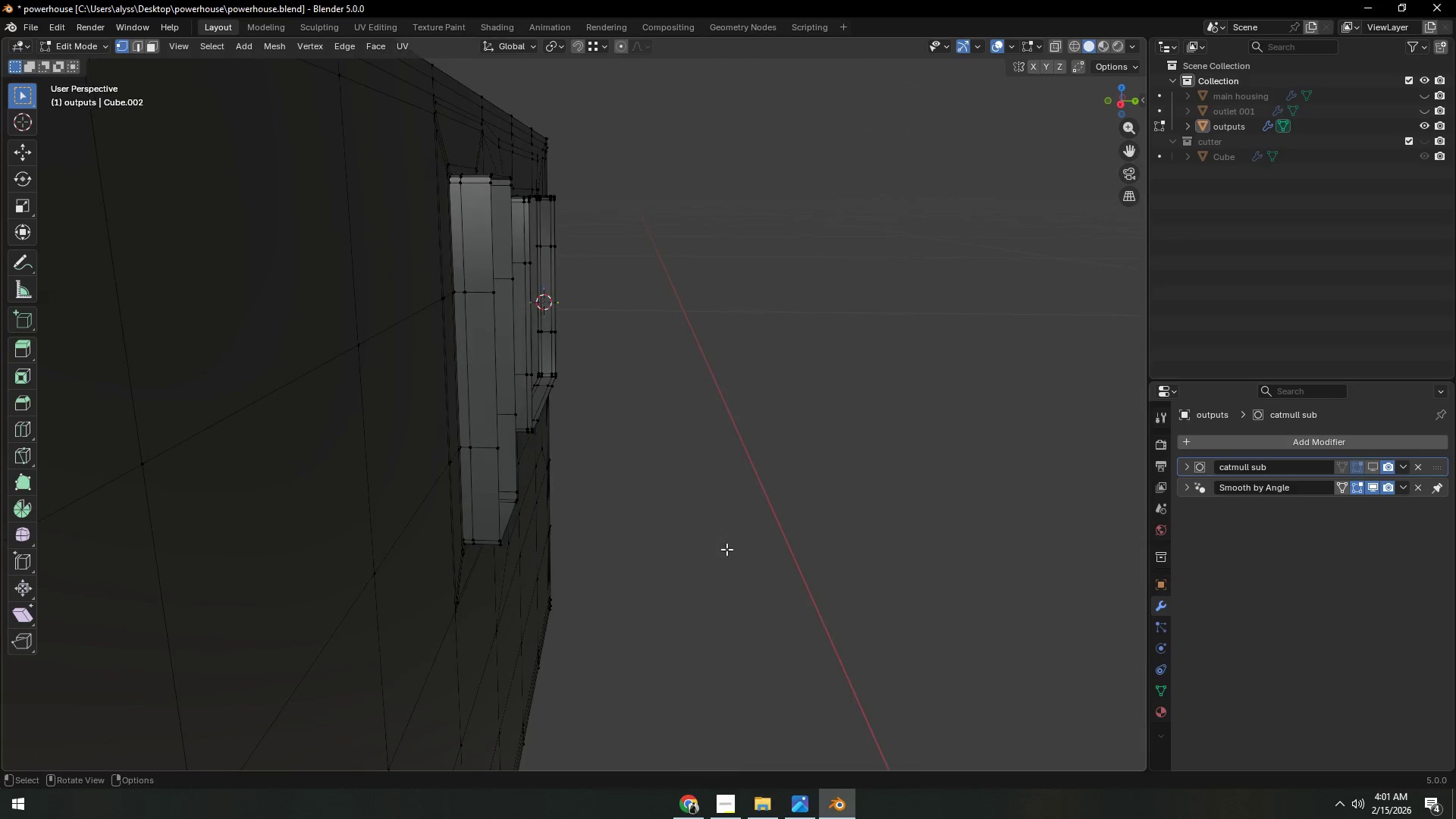 
left_click([726, 550])
 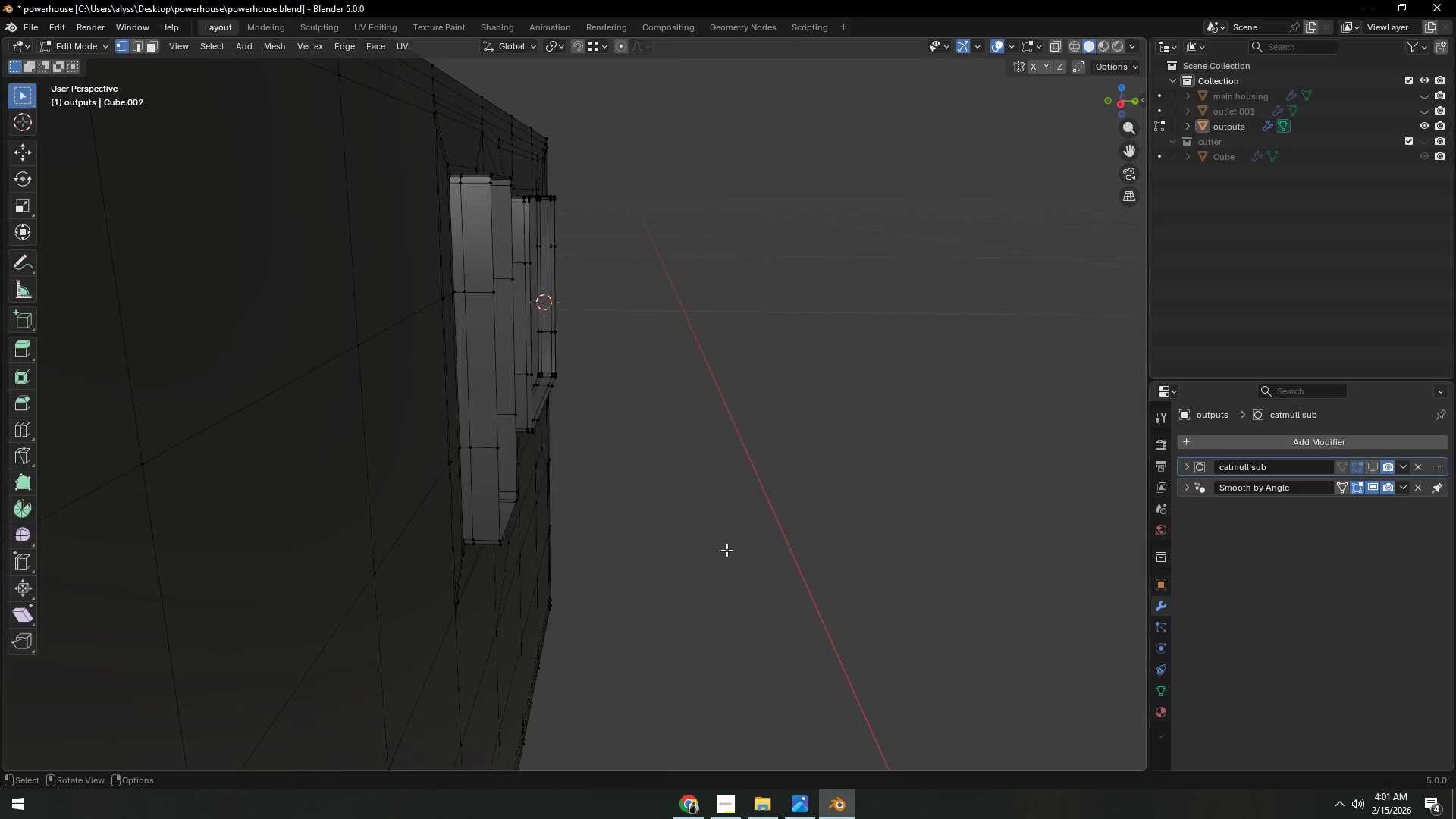 
scroll: coordinate [726, 549], scroll_direction: down, amount: 2.0
 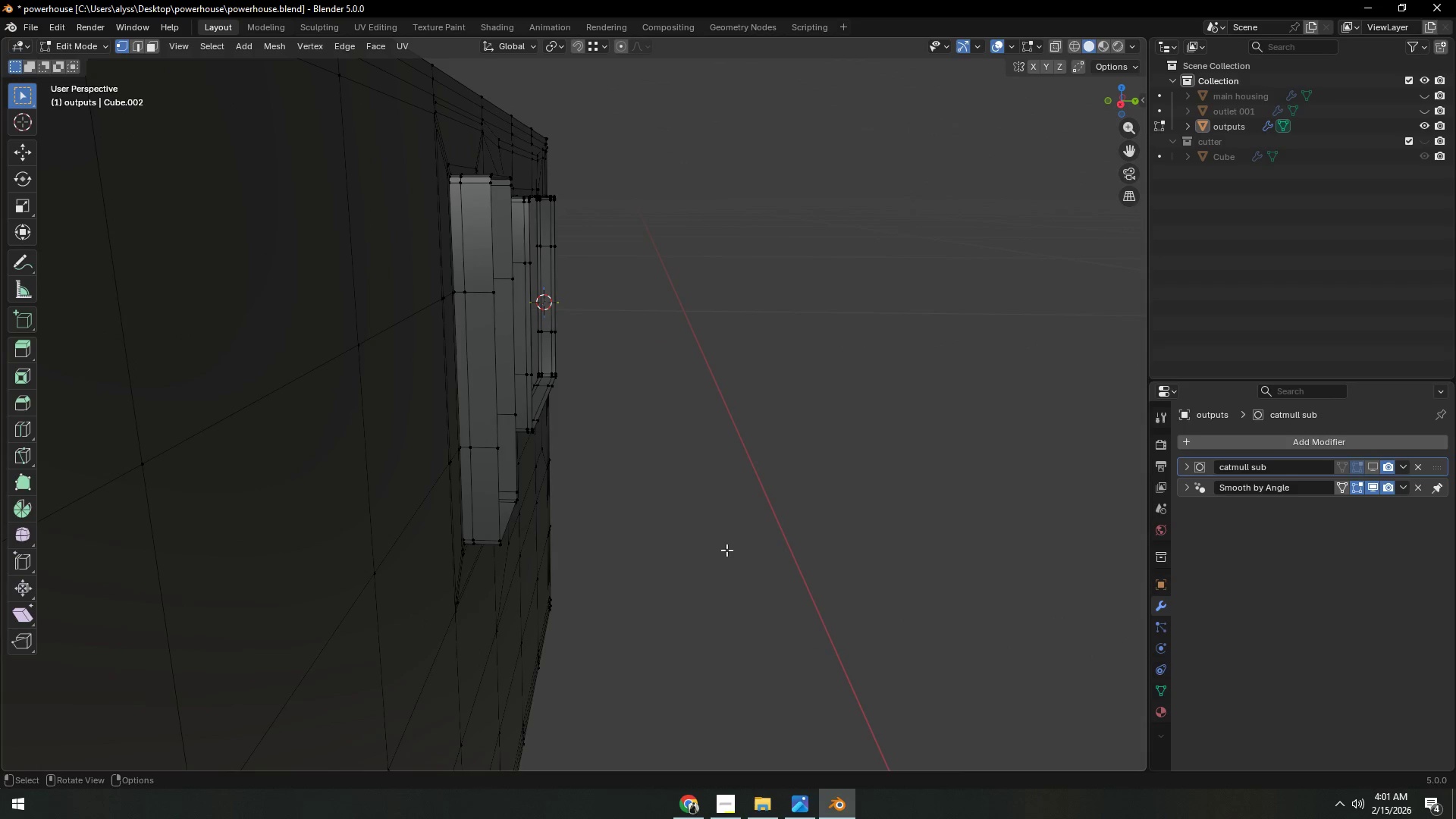 
key(Tab)
 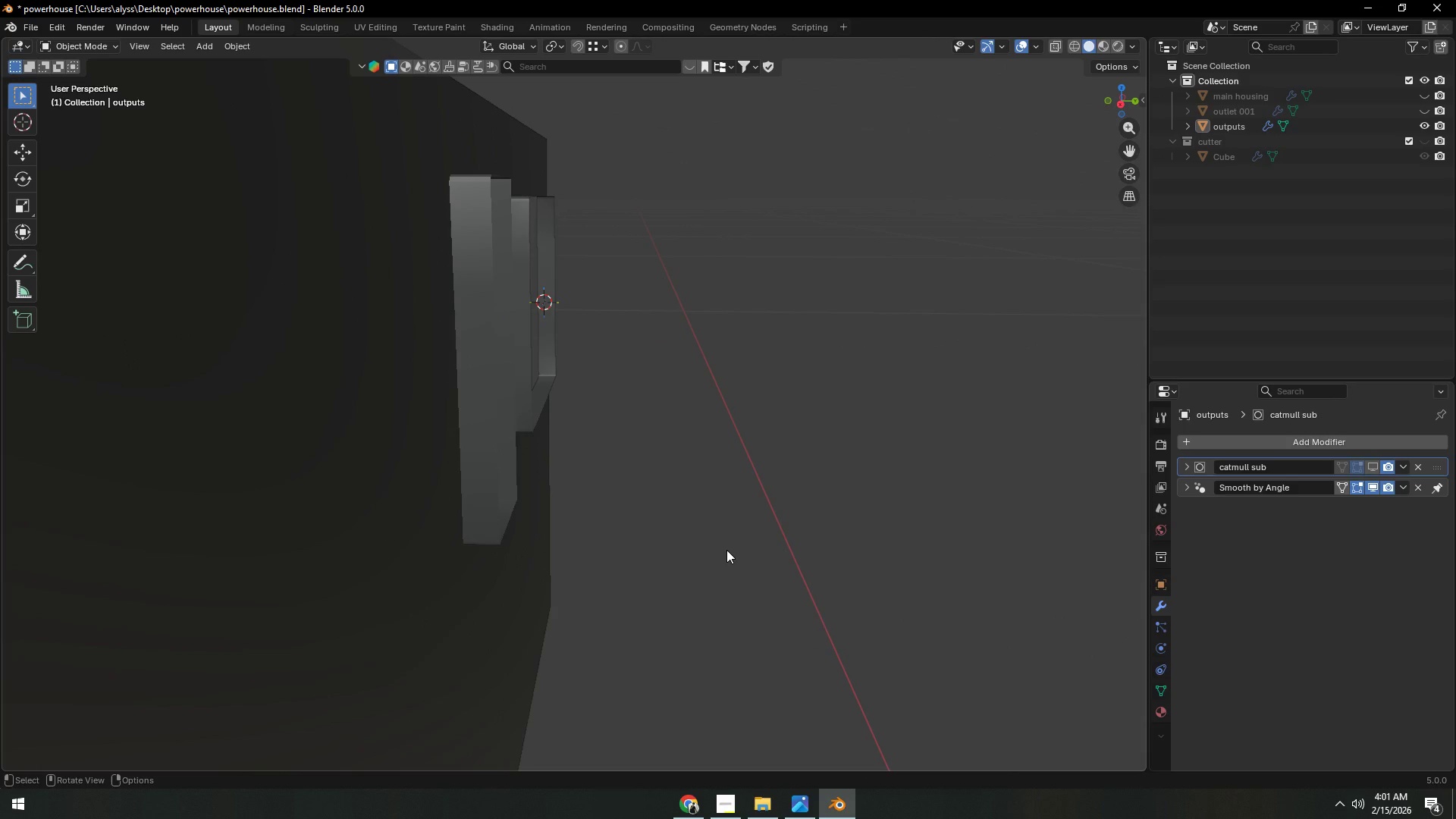 
left_click([726, 550])
 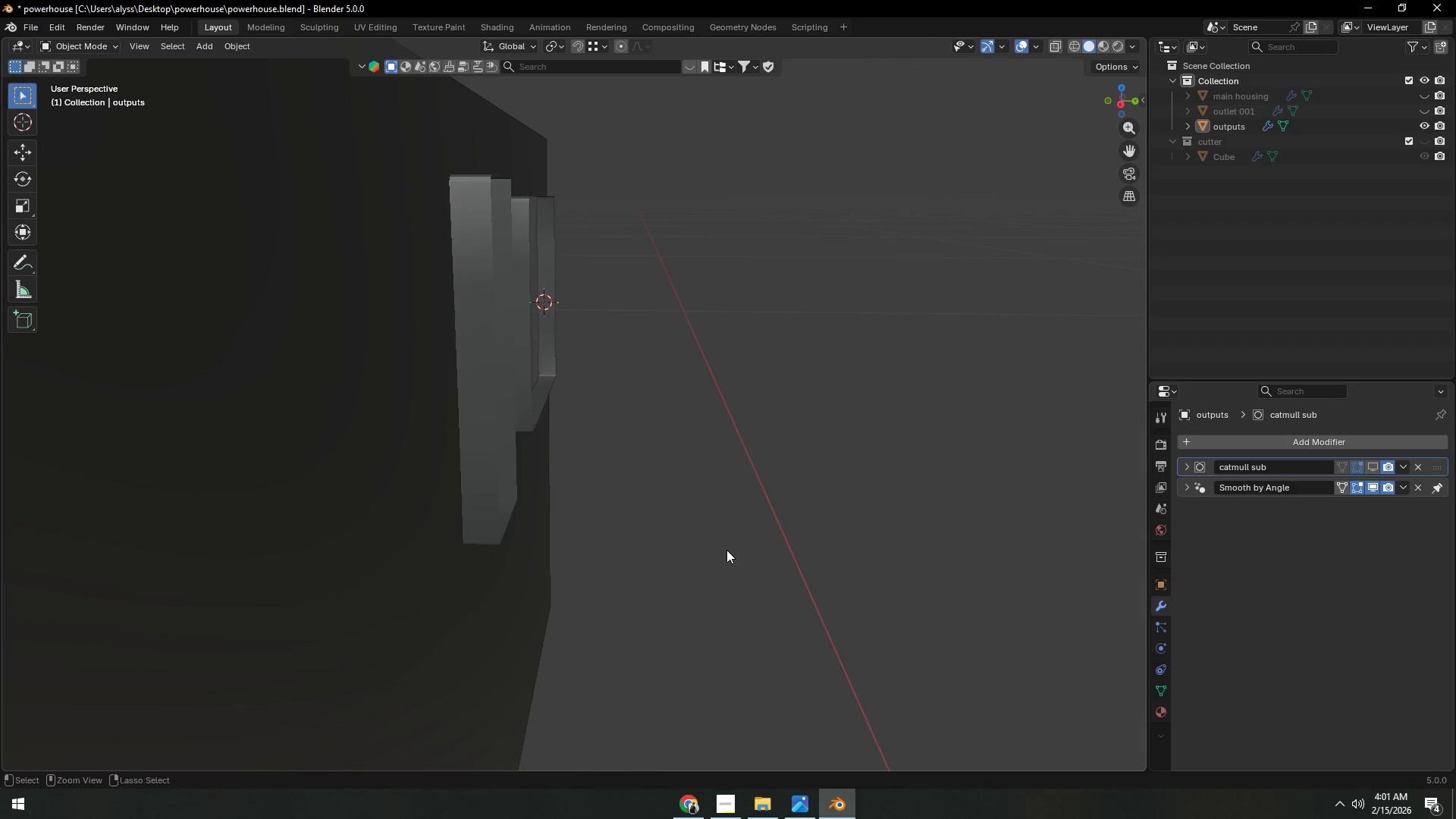 
key(Control+S)
 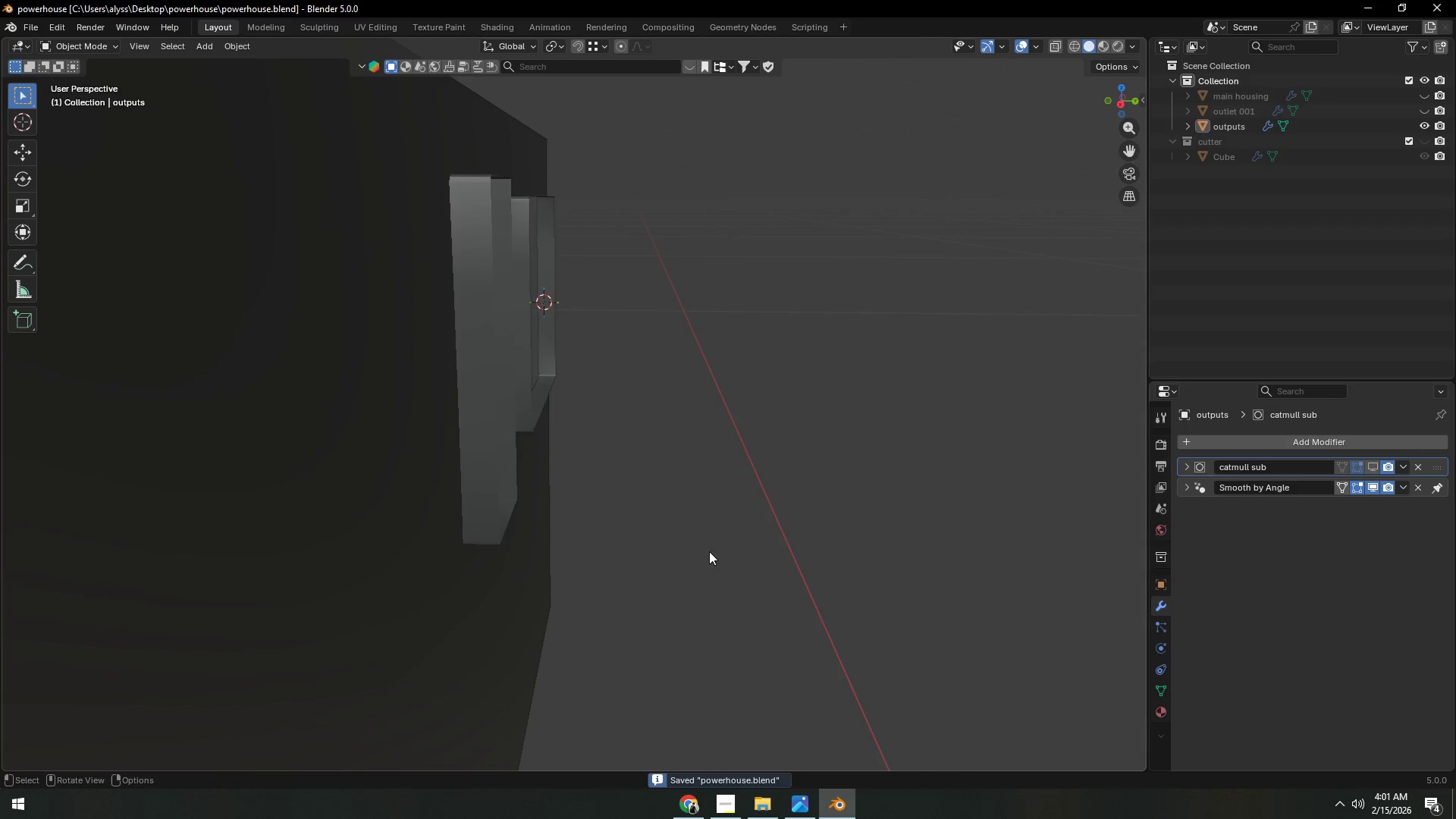 
scroll: coordinate [673, 559], scroll_direction: down, amount: 3.0
 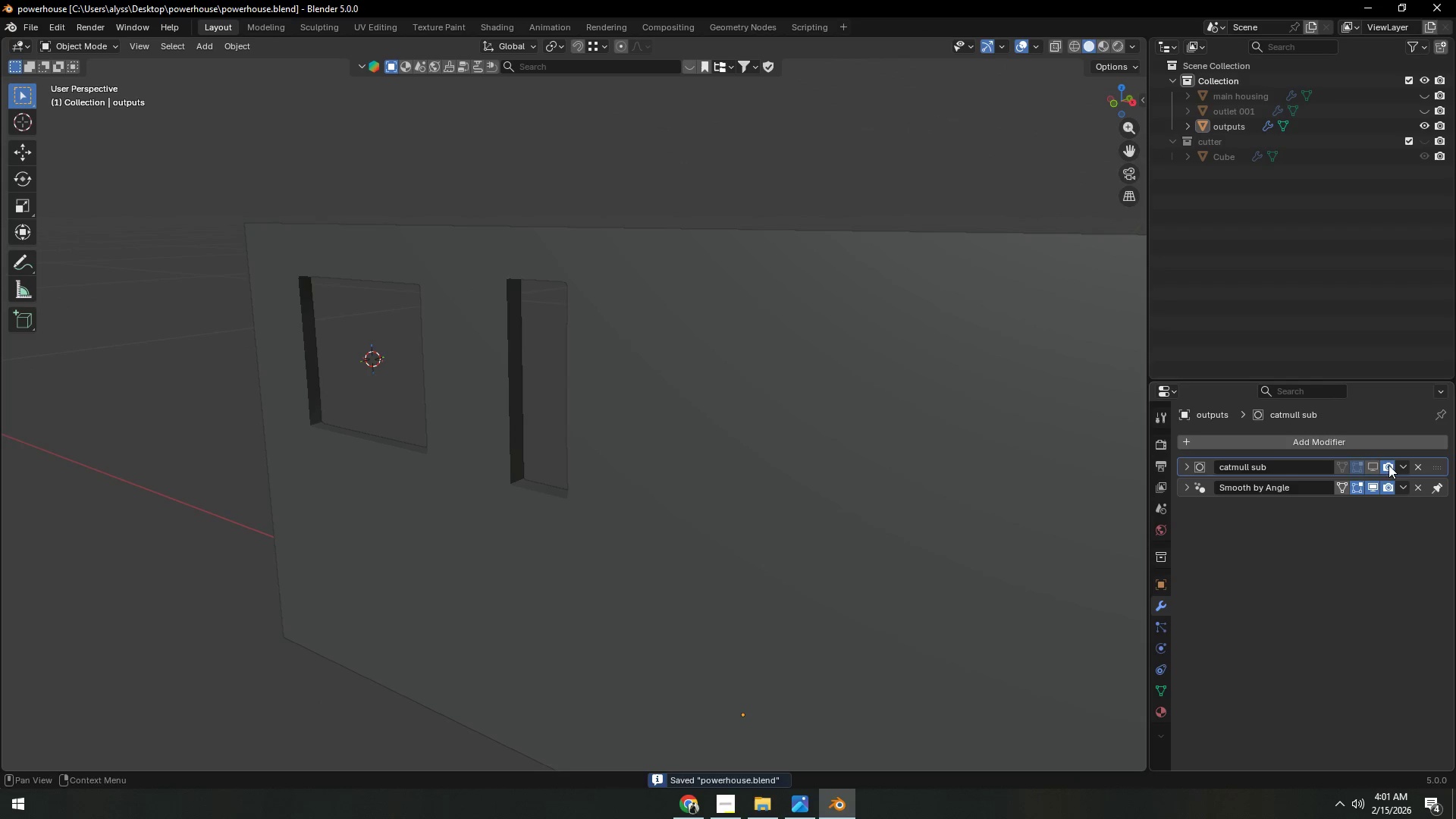 
left_click([1370, 464])
 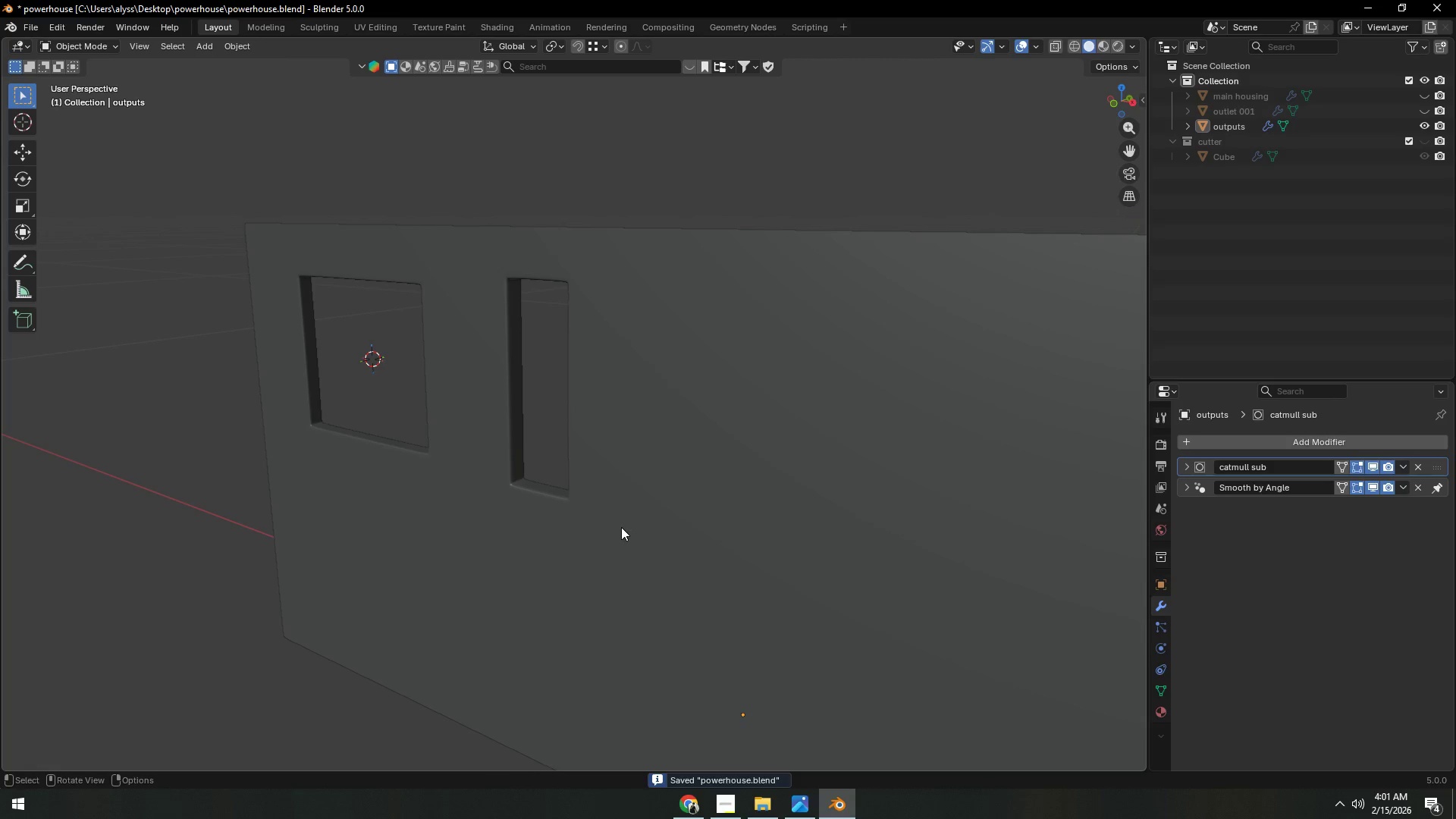 
key(Control+S)
 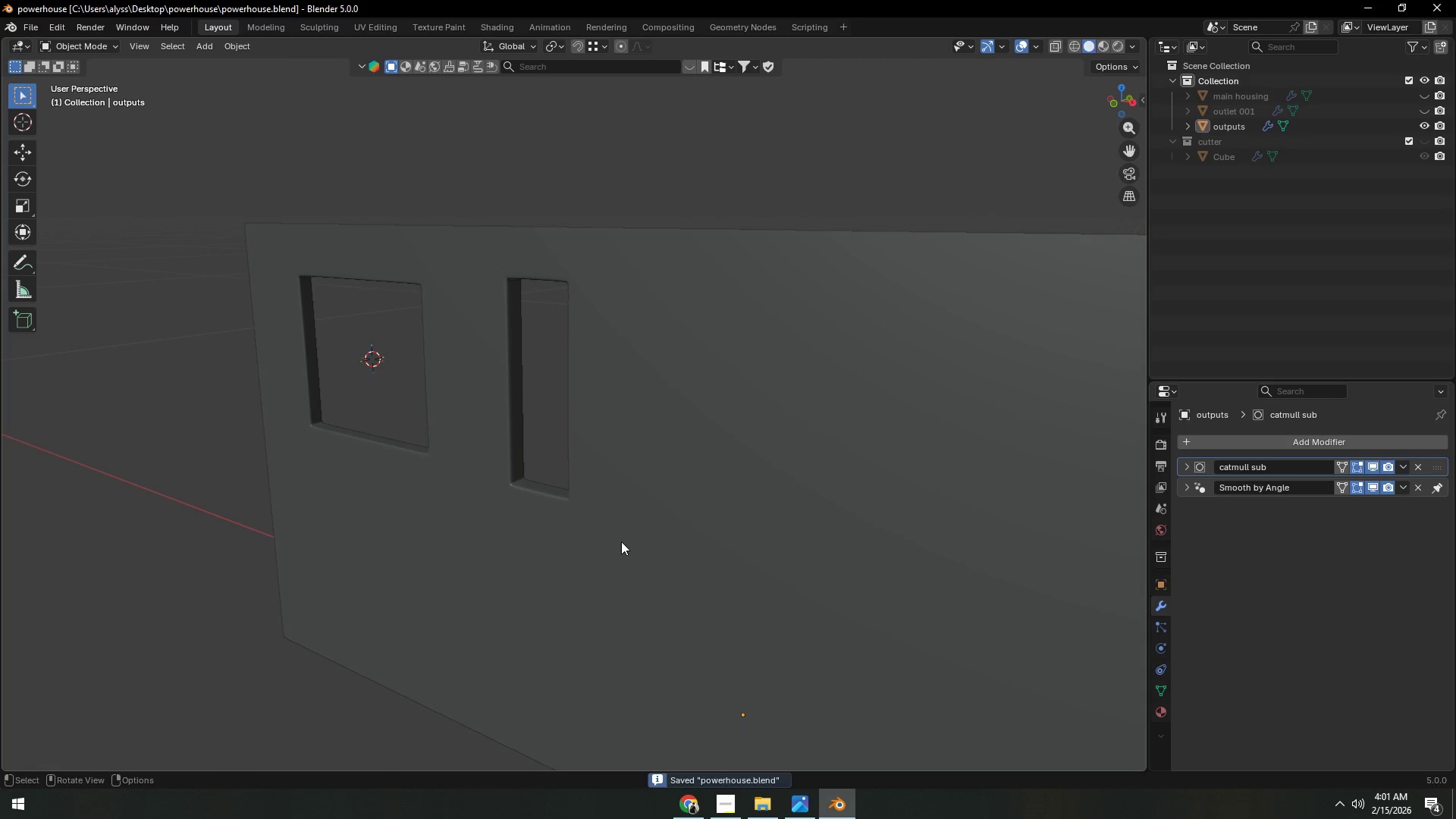 
scroll: coordinate [621, 541], scroll_direction: down, amount: 3.0
 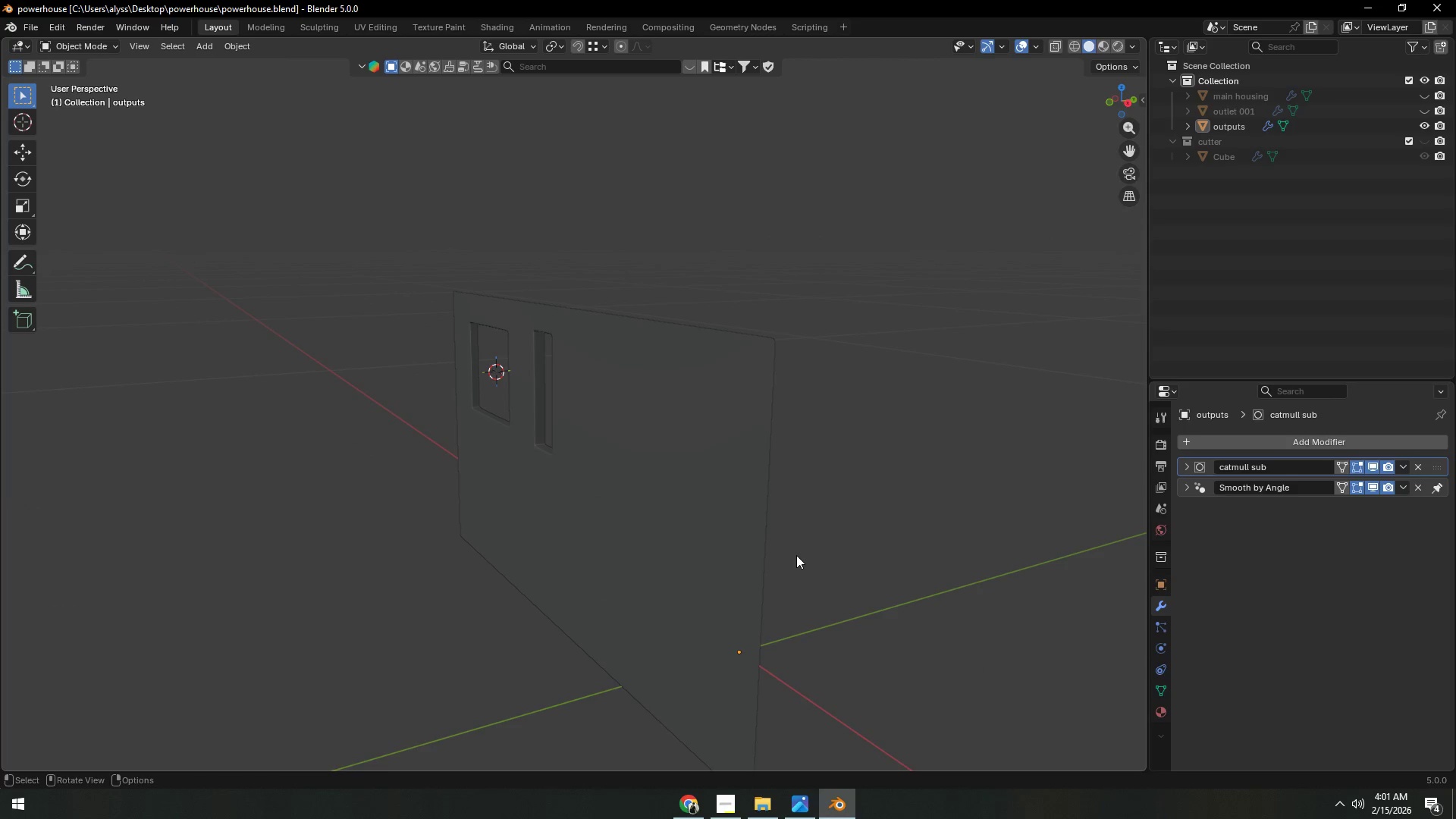 
wait(22.61)
 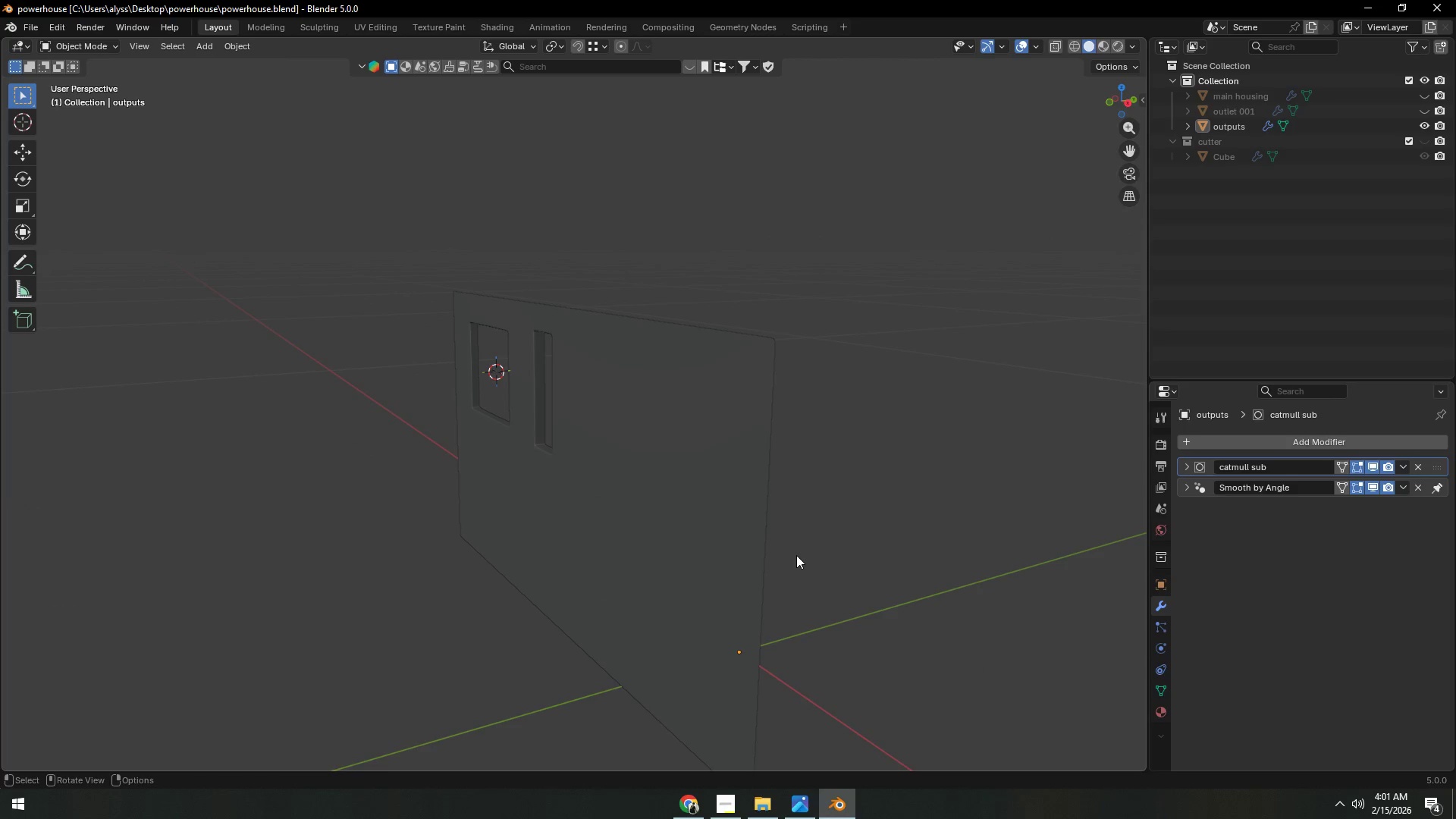 
left_click([786, 570])
 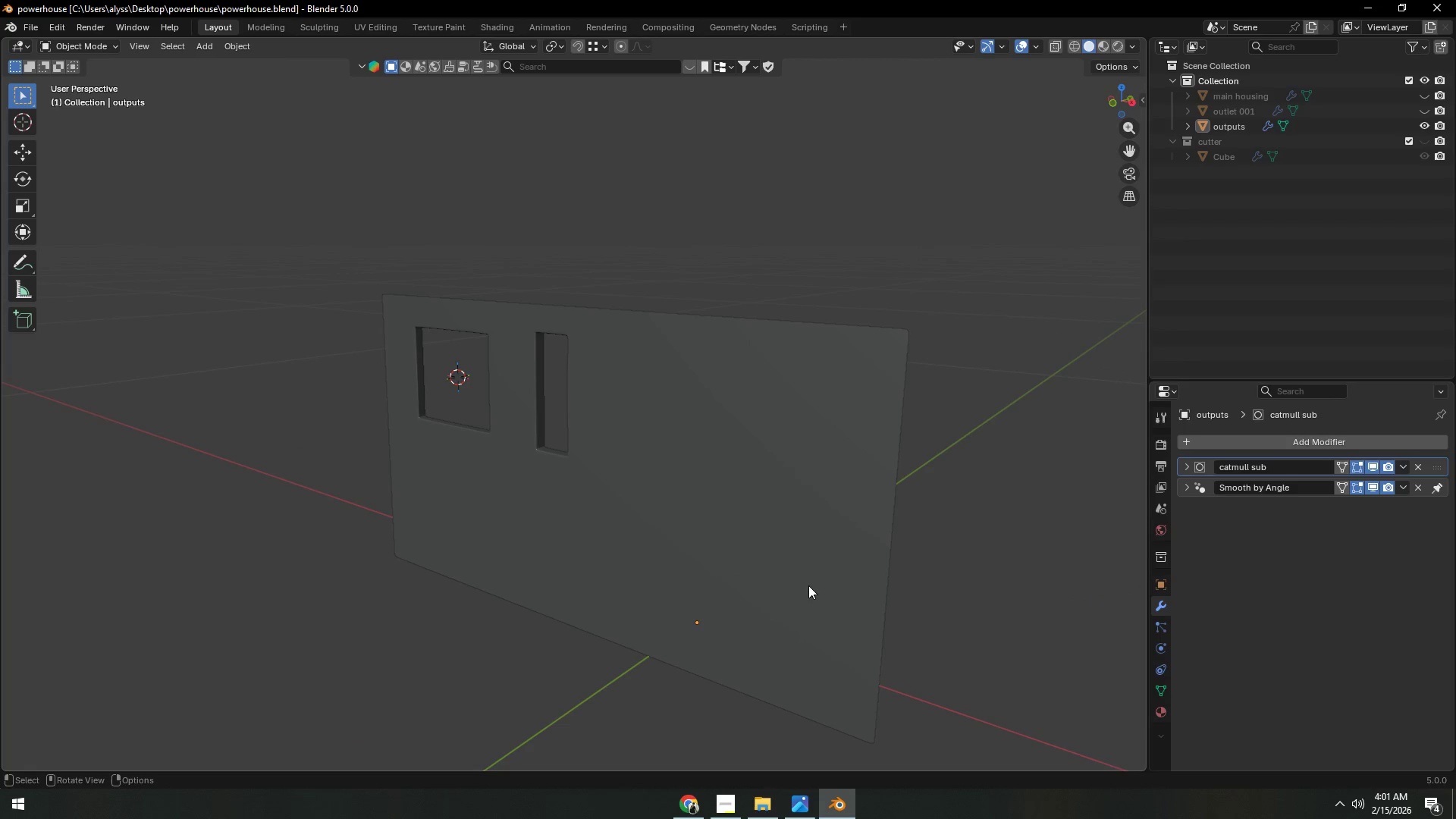 
key(Alt+H)
 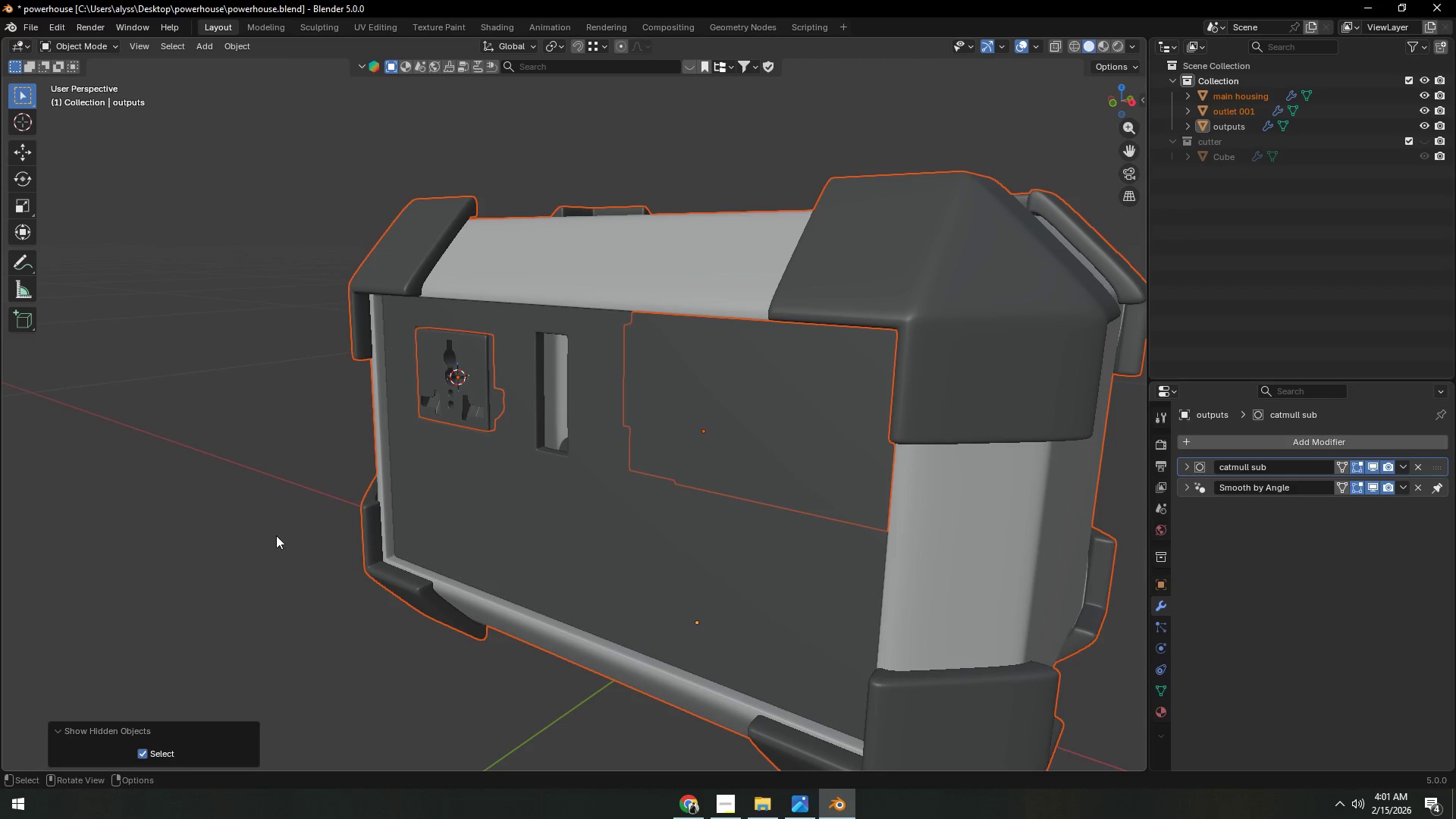 
left_click([275, 534])
 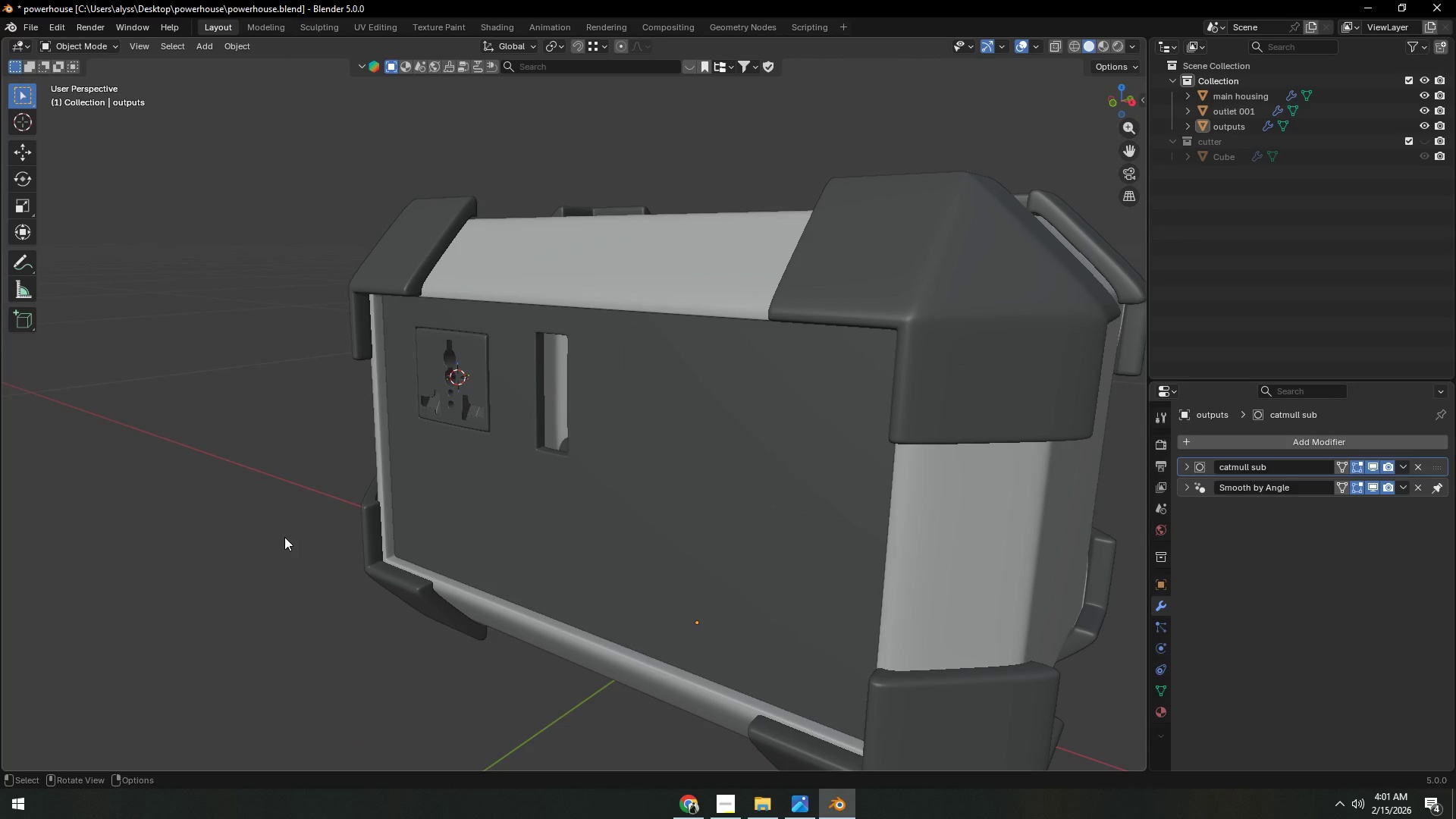 
scroll: coordinate [352, 537], scroll_direction: down, amount: 3.0
 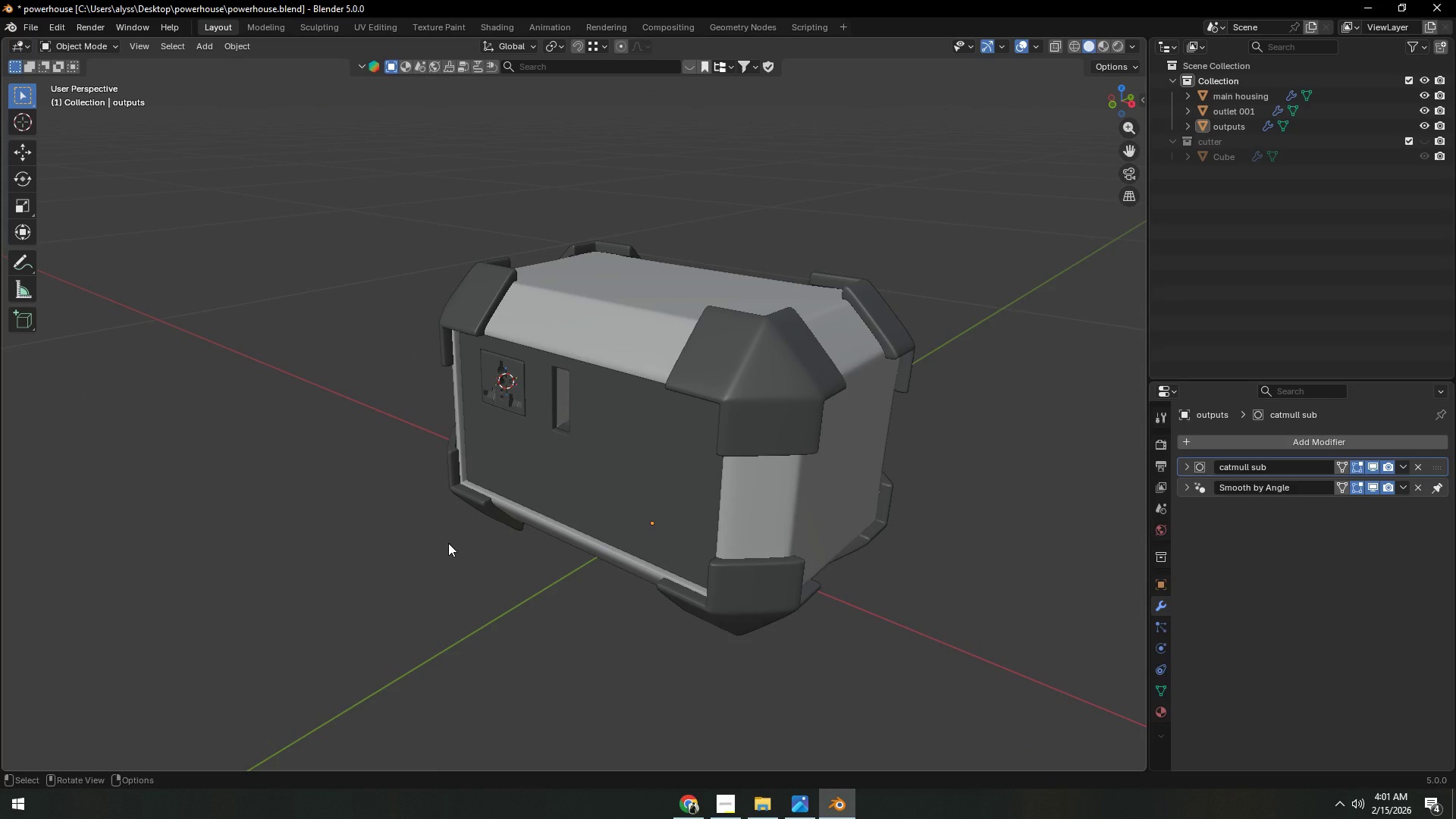 
wait(17.48)
 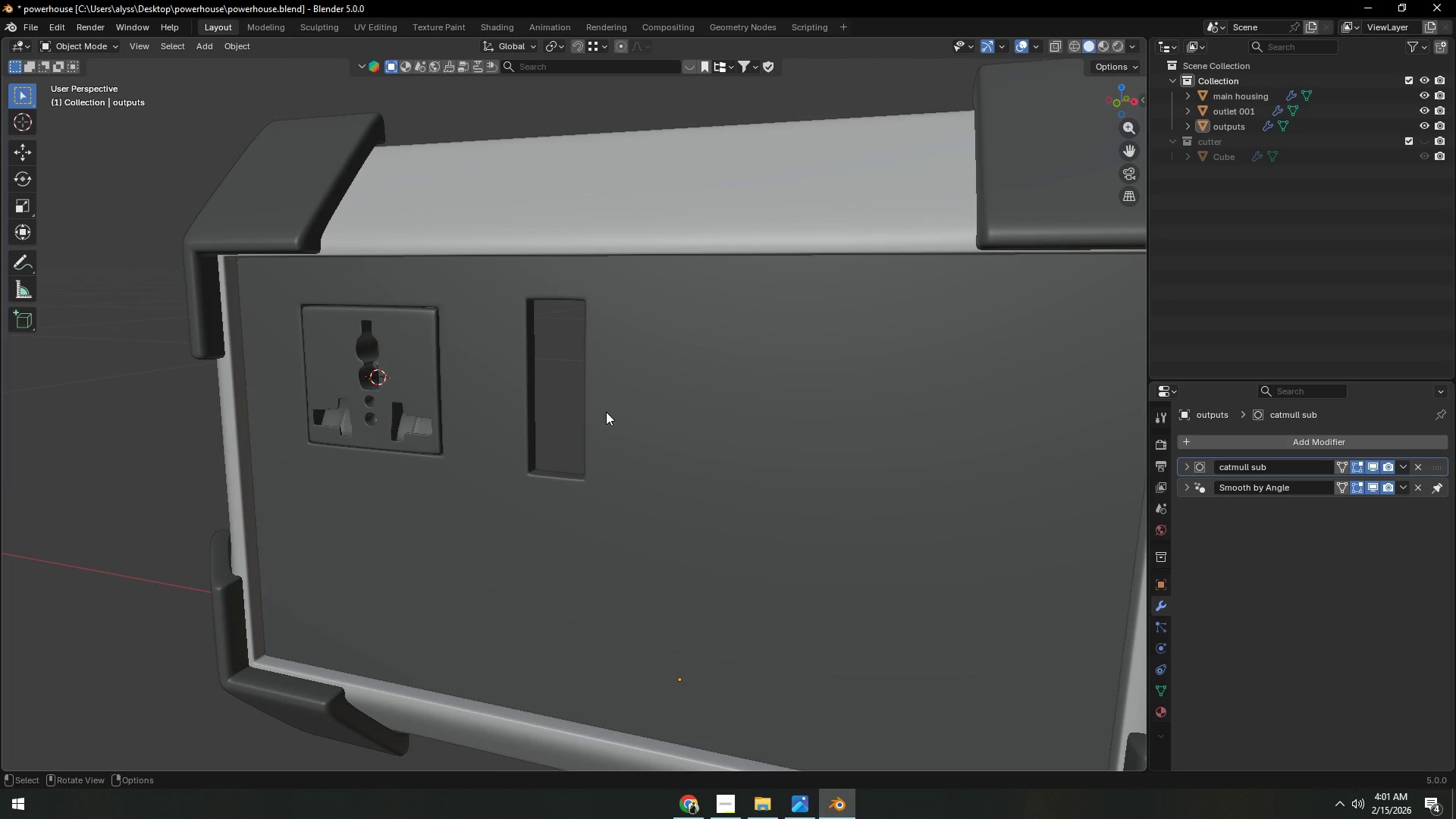 
left_click([632, 404])
 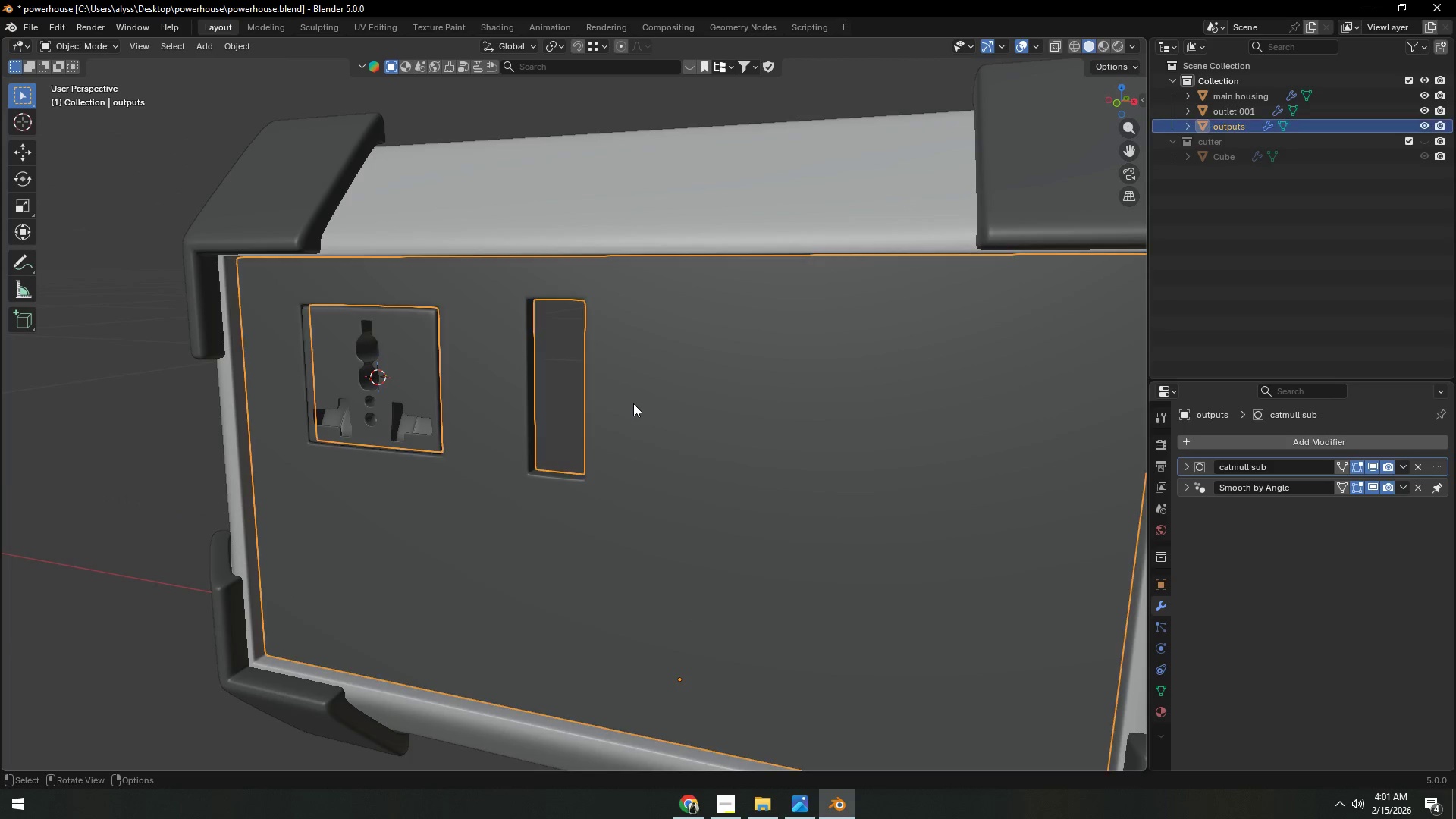 
scroll: coordinate [605, 413], scroll_direction: up, amount: 5.0
 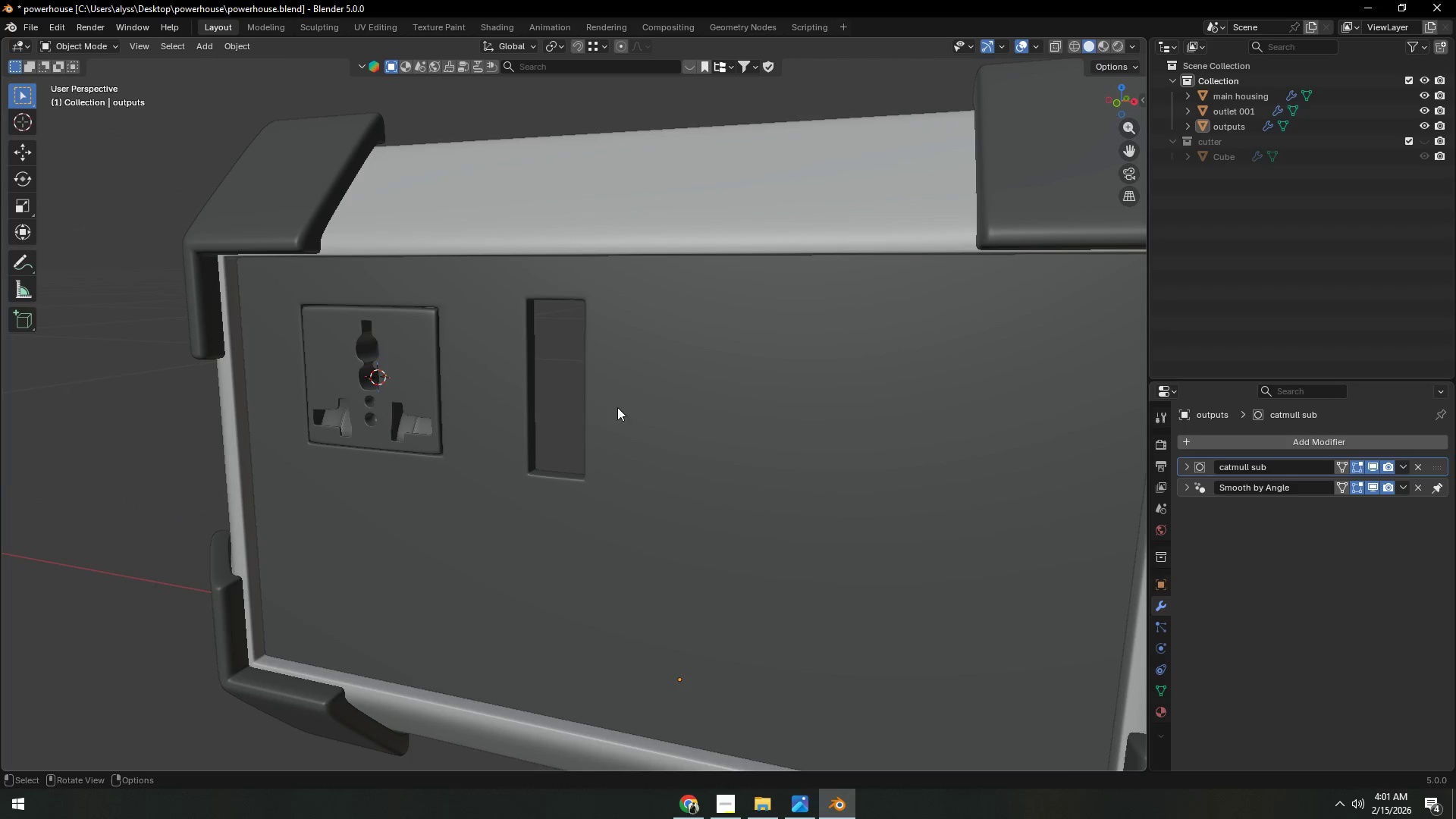 
key(Tab)
 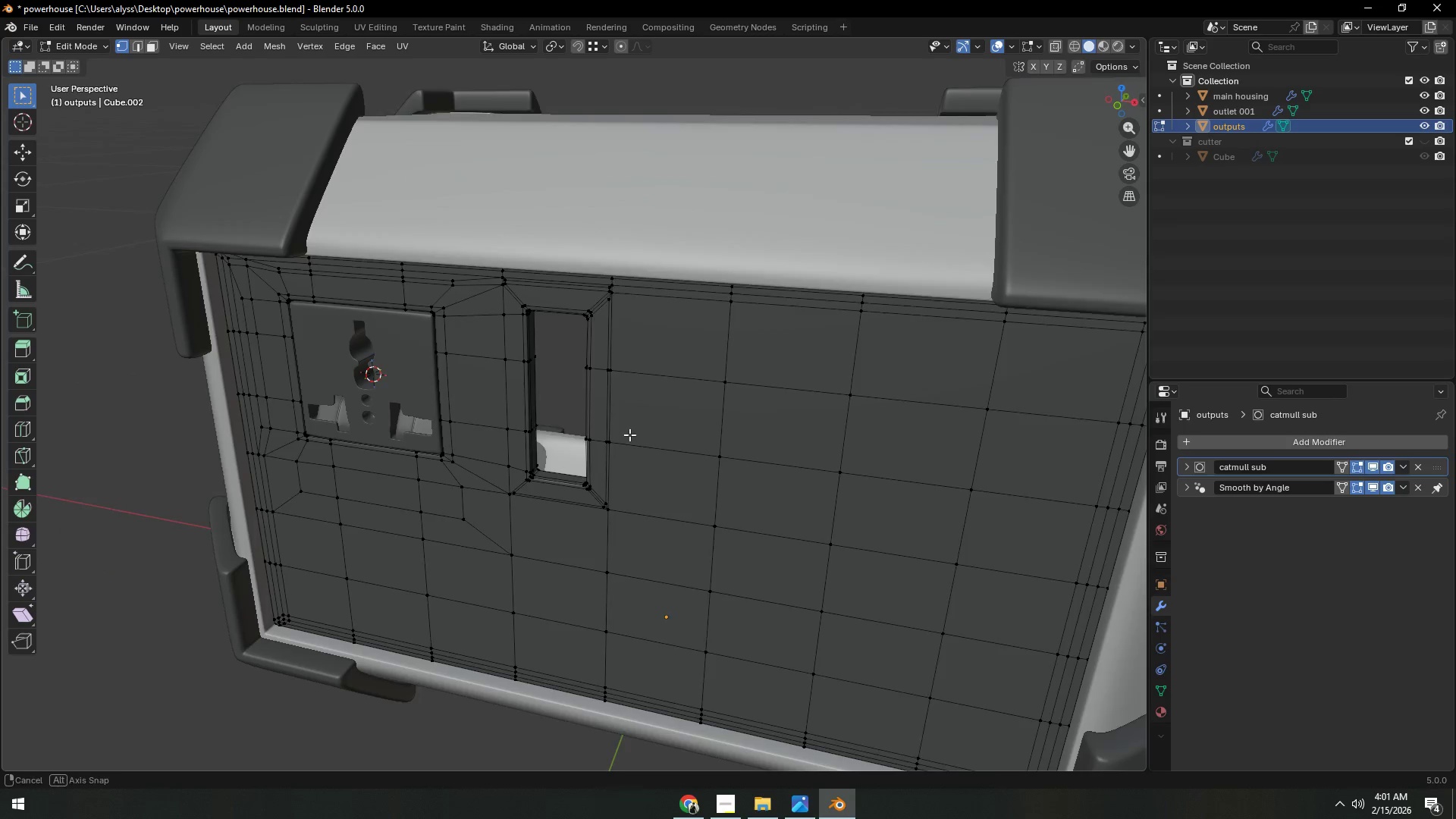 
key(2)
 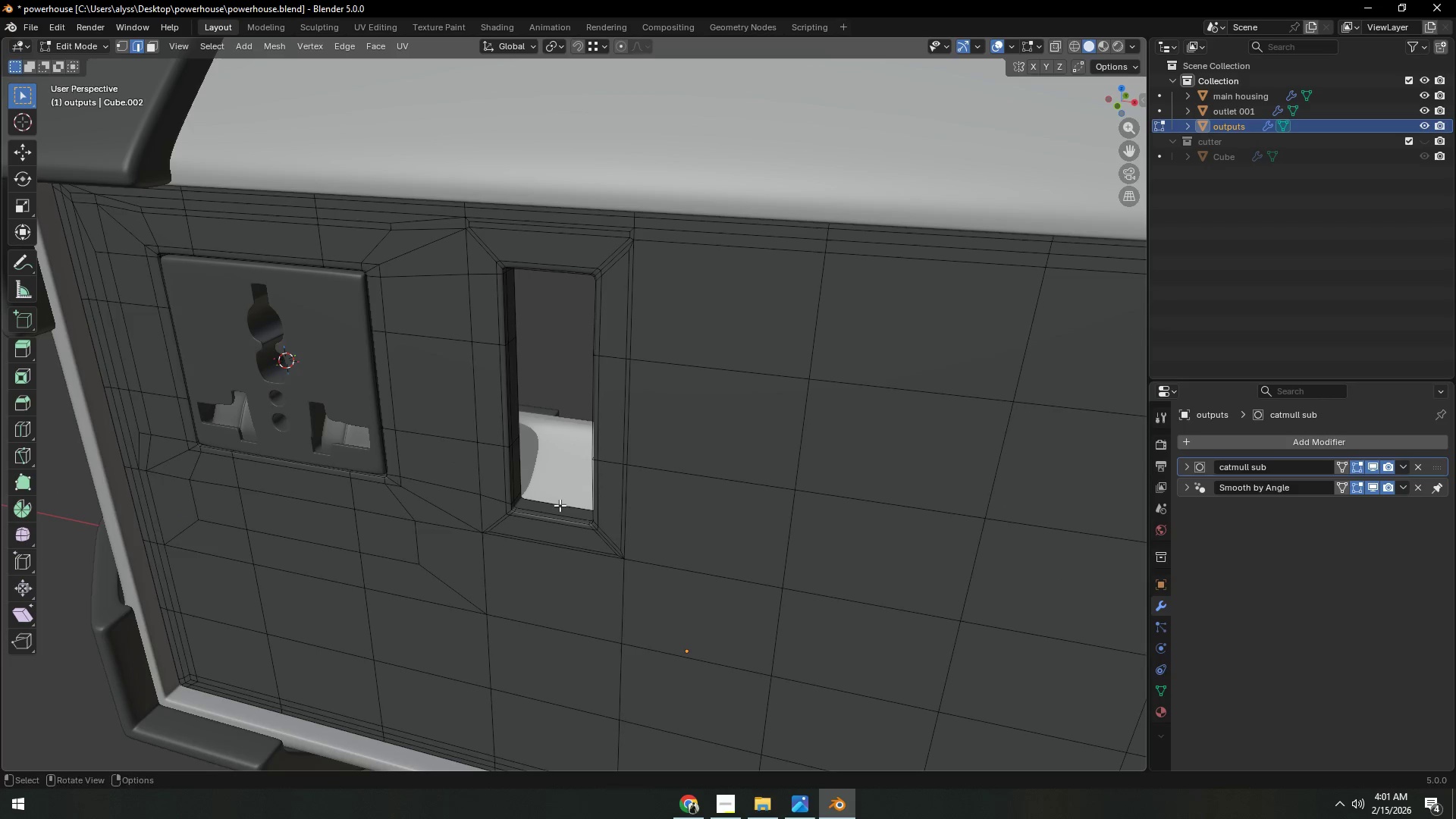 
scroll: coordinate [628, 457], scroll_direction: up, amount: 2.0
 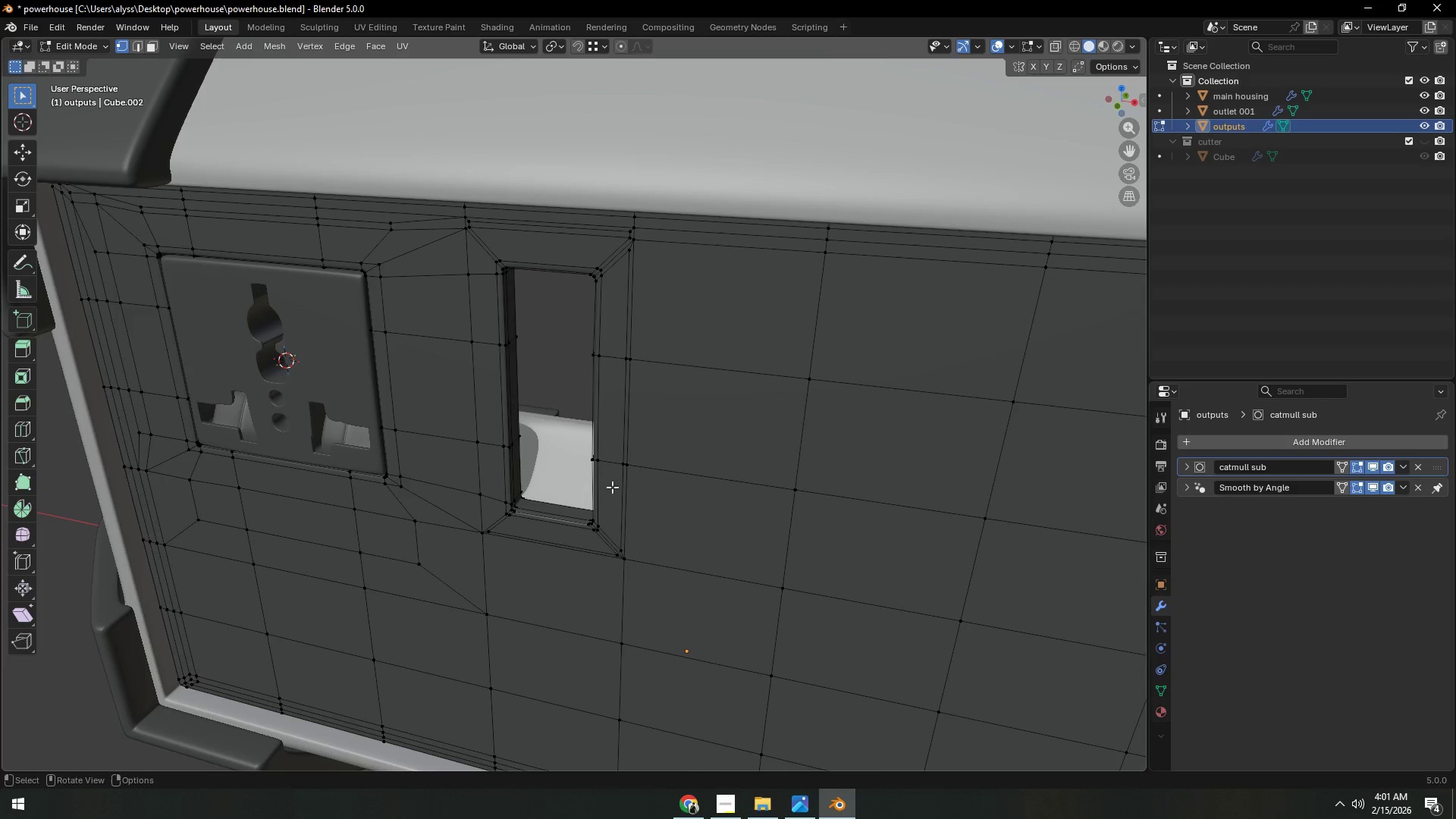 
hold_key(key=AltLeft, duration=0.44)
left_click([560, 505])
 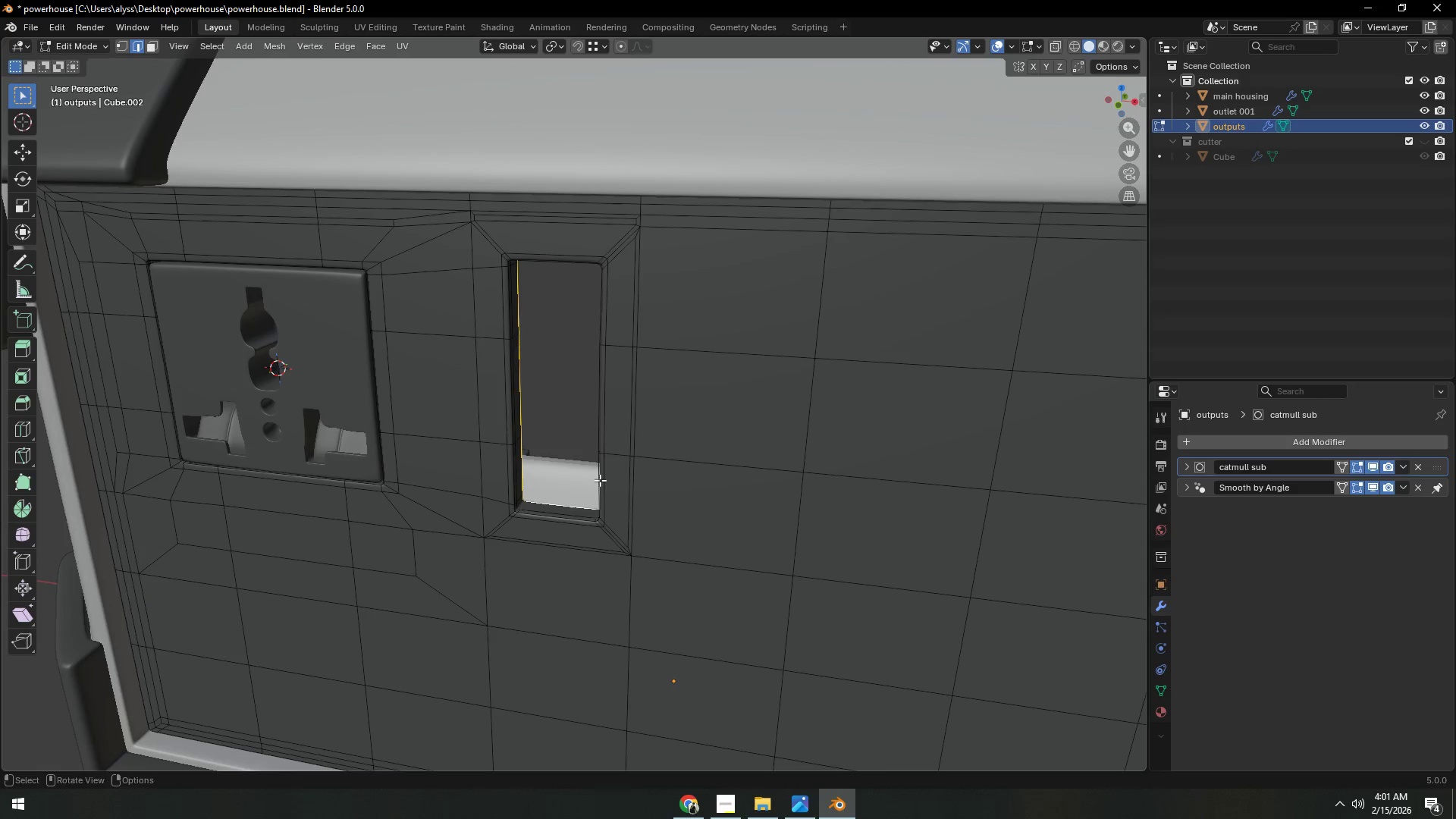 
key(Shift+D)
 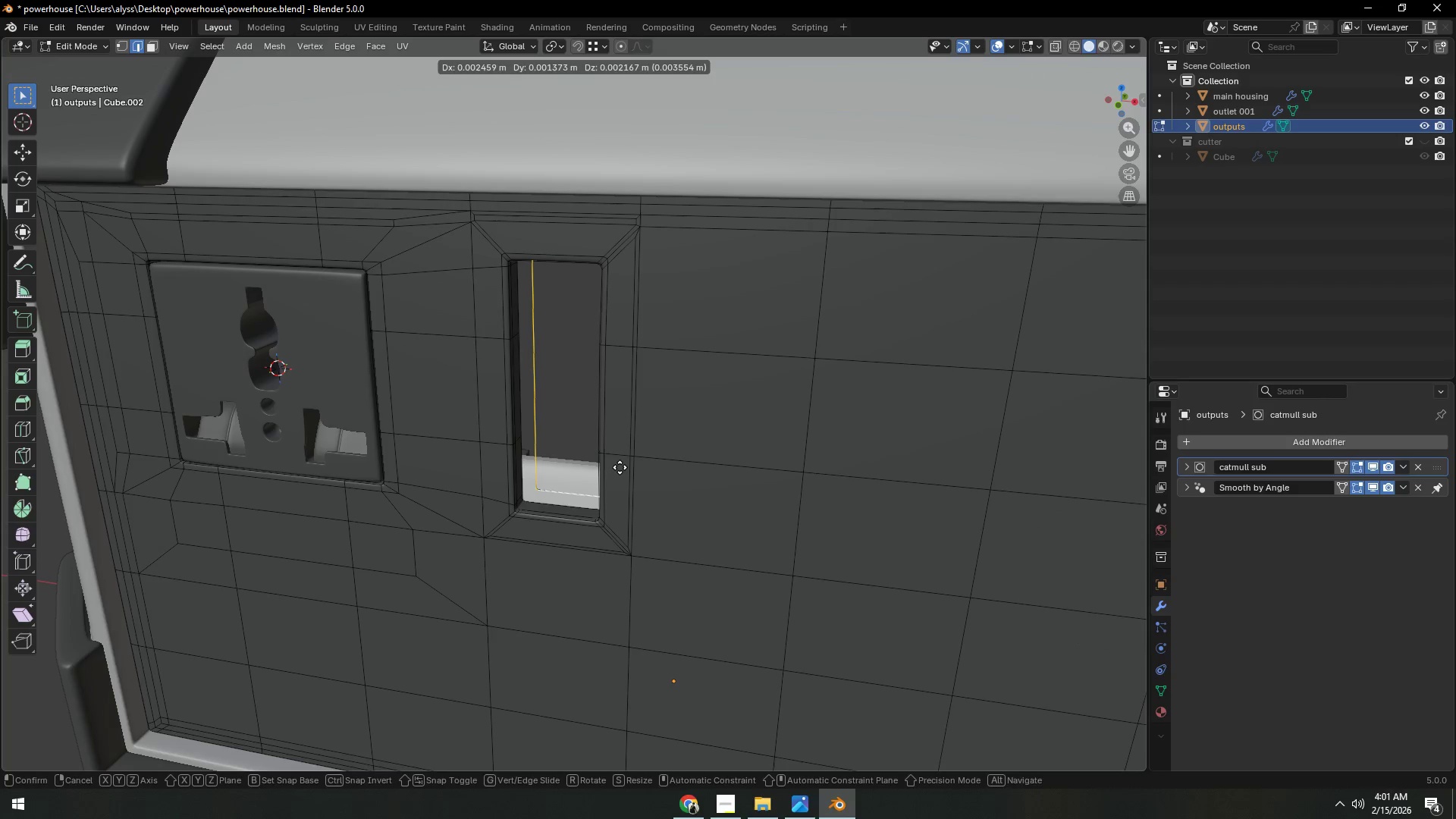 
right_click([620, 467])
 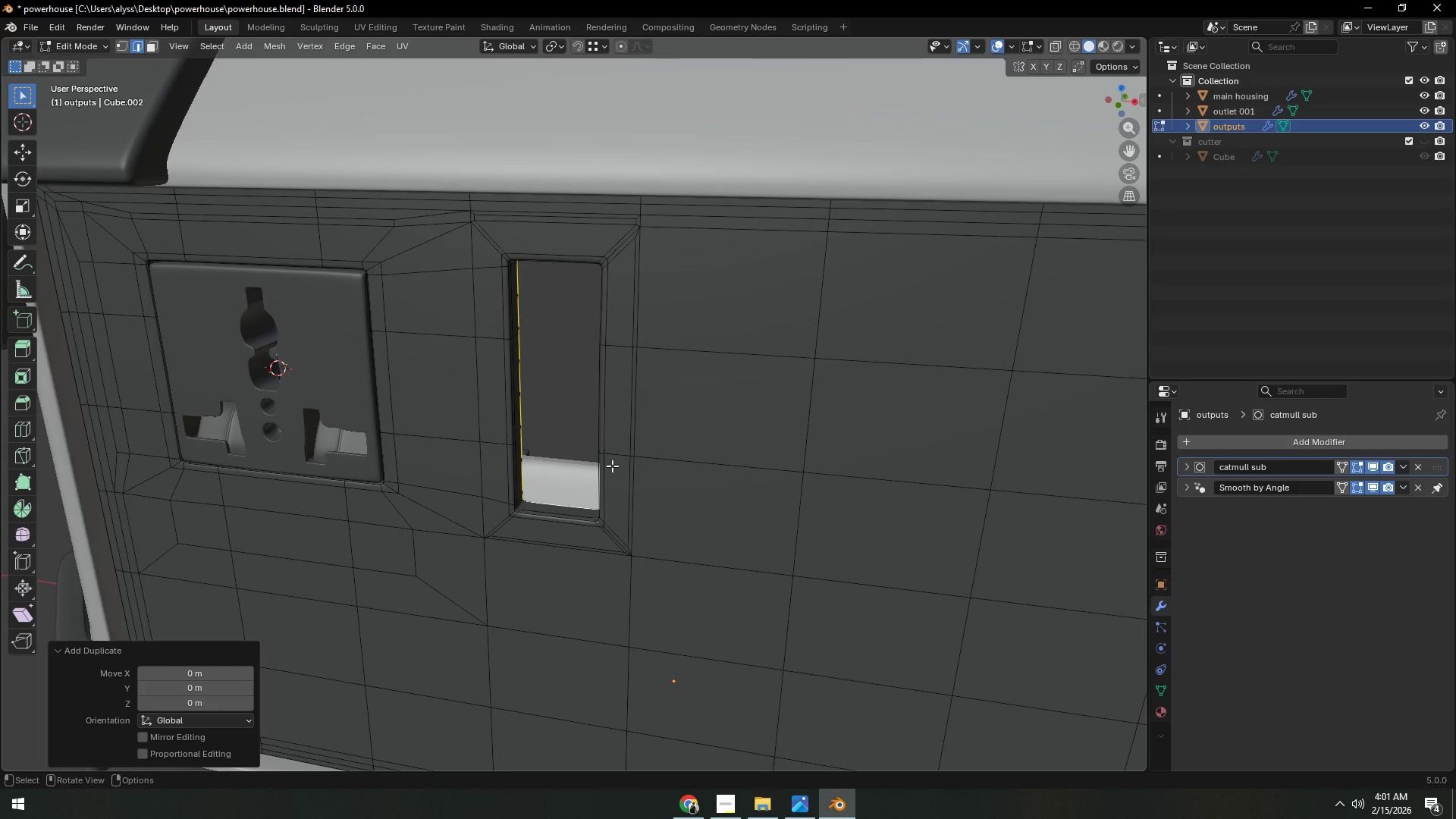 
key(P)
 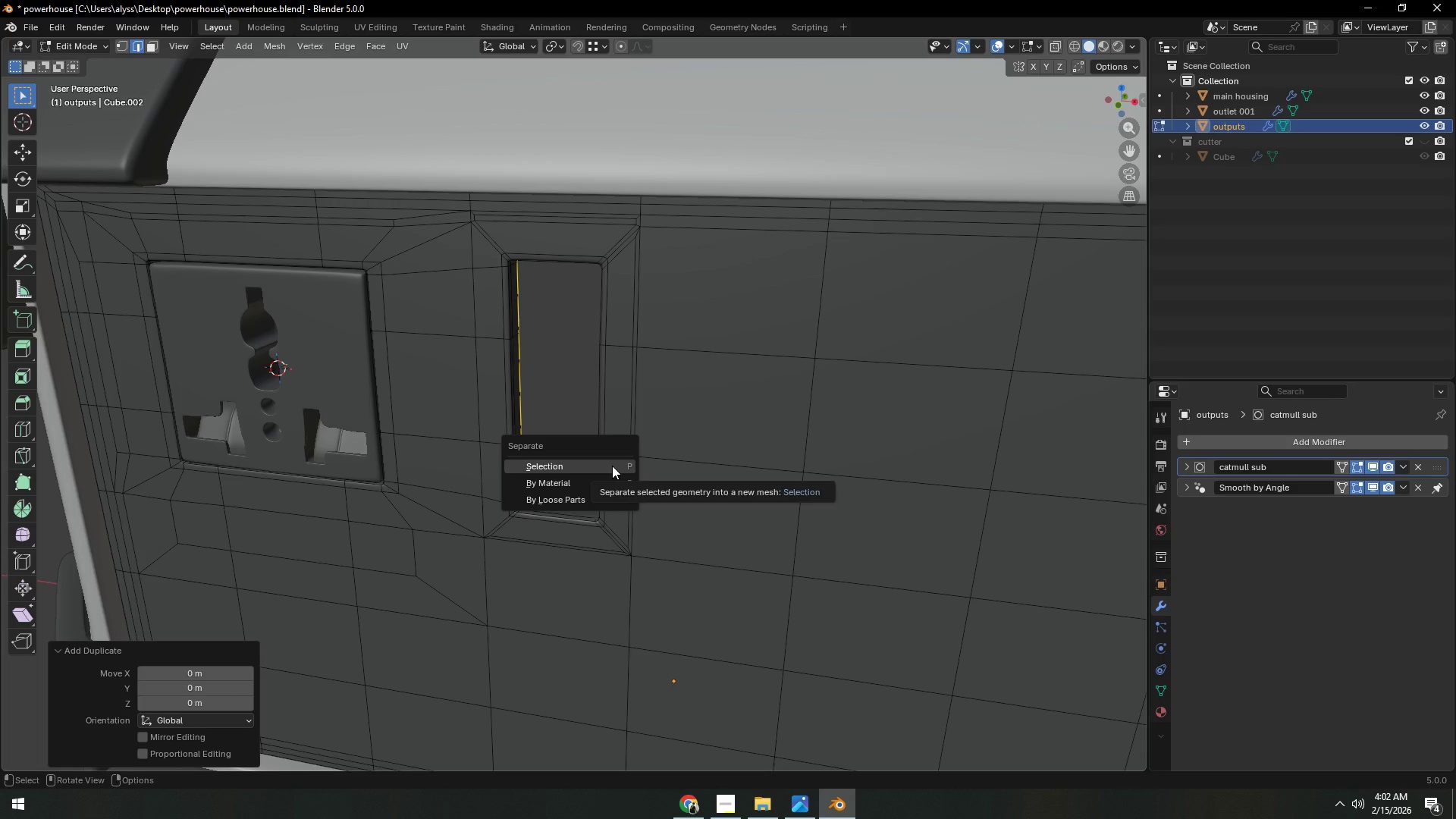 
left_click([612, 466])
 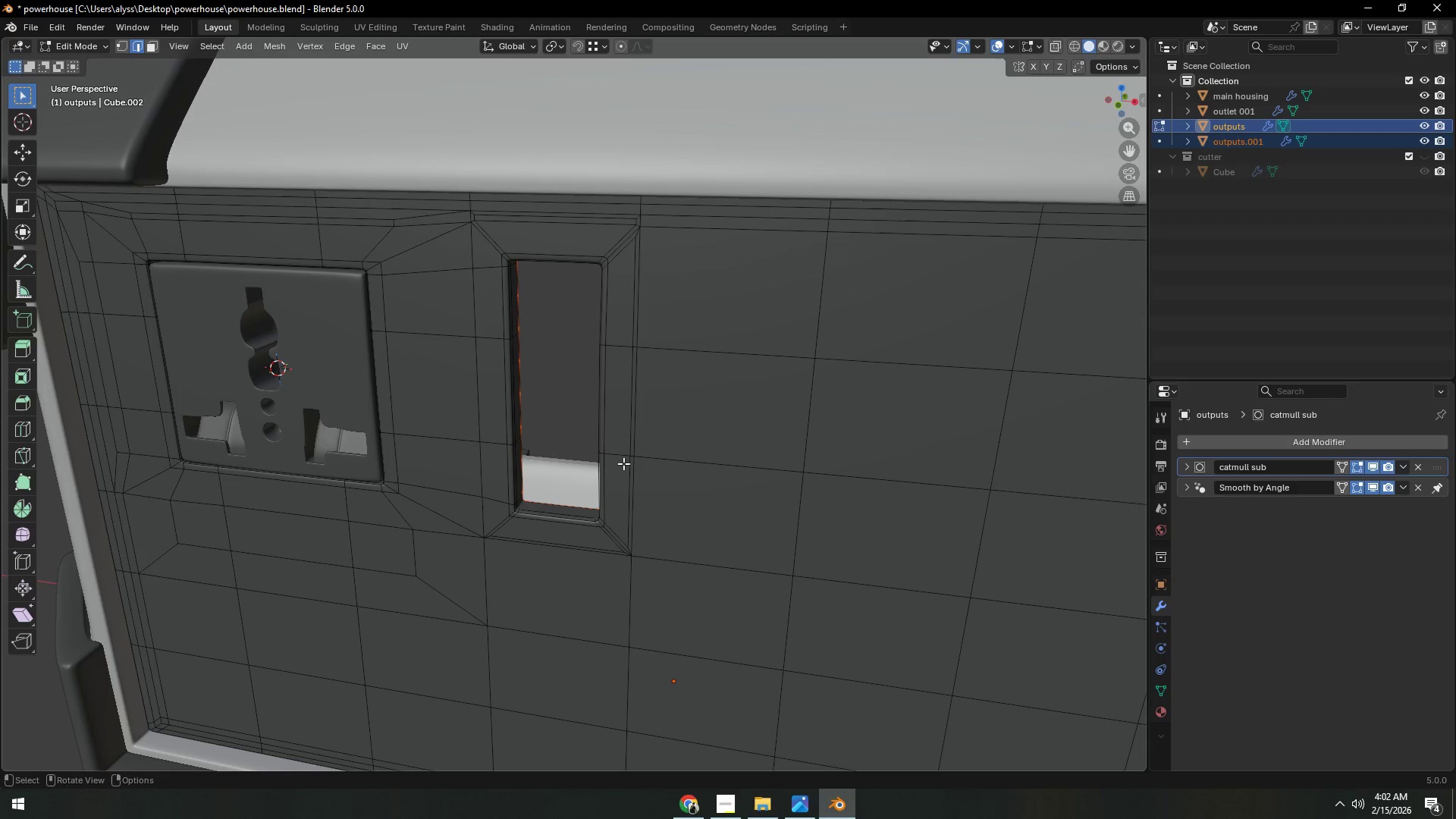 
key(Tab)
 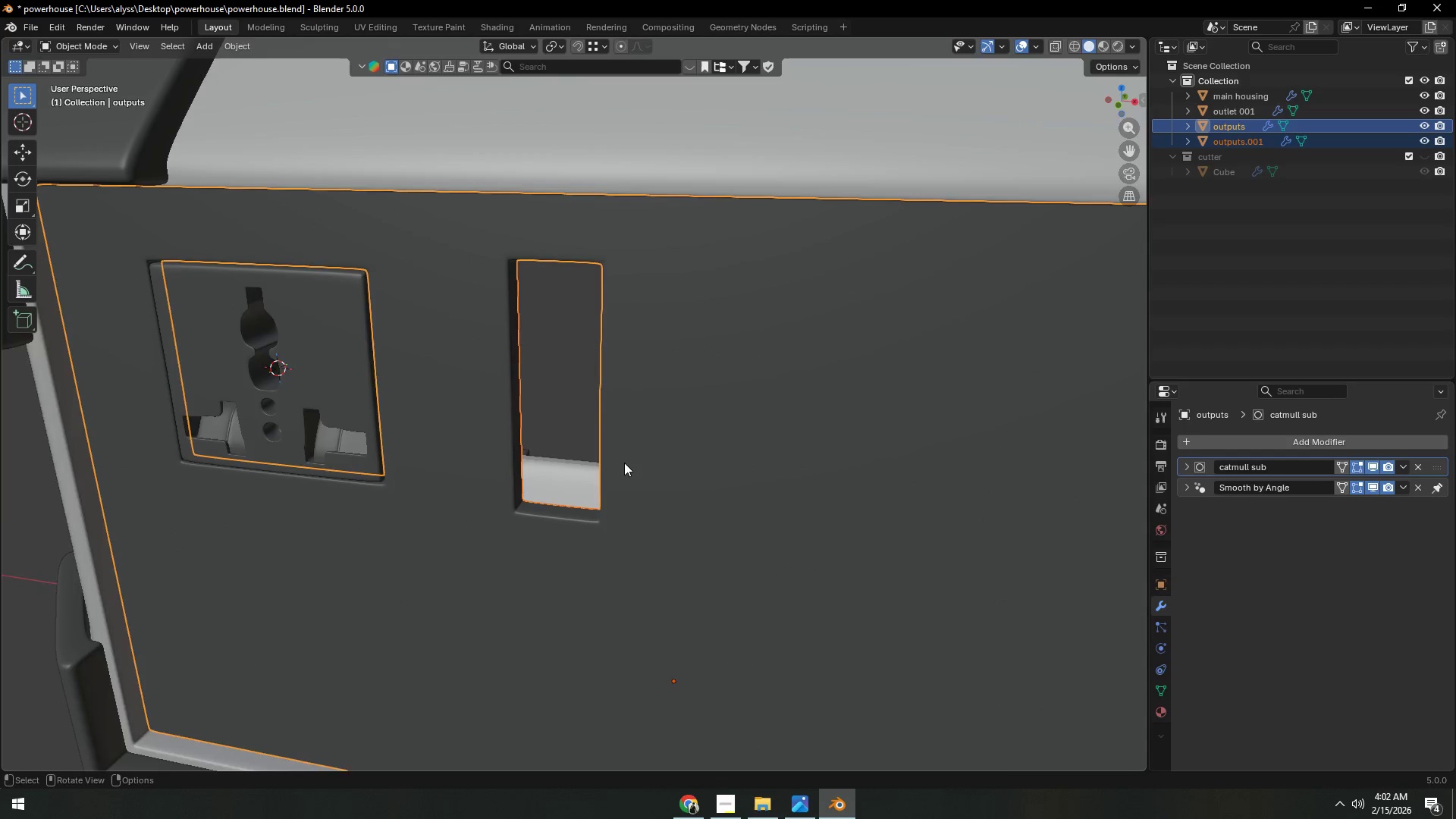 
scroll: coordinate [628, 463], scroll_direction: down, amount: 2.0
 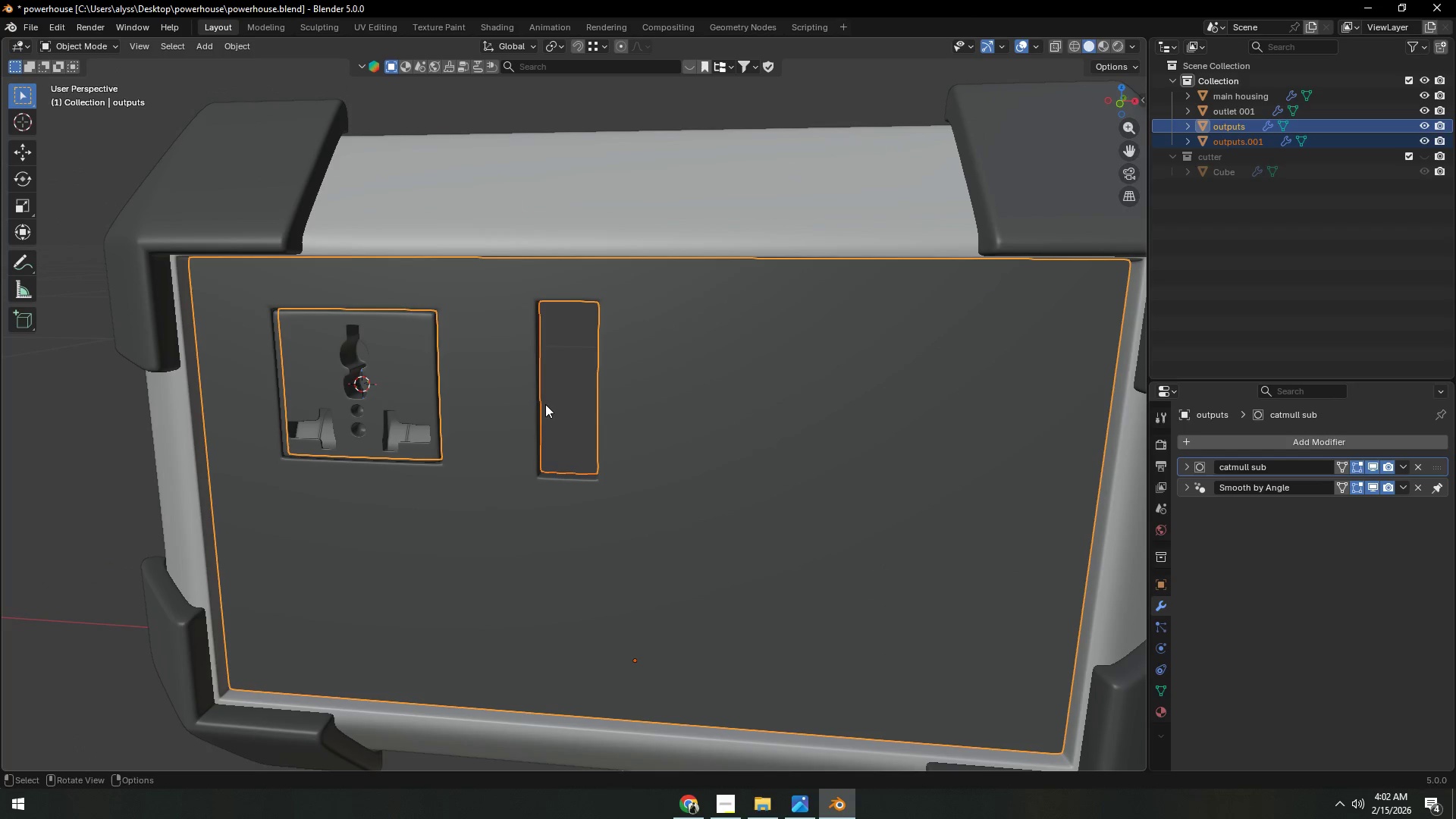 
left_click([550, 399])
 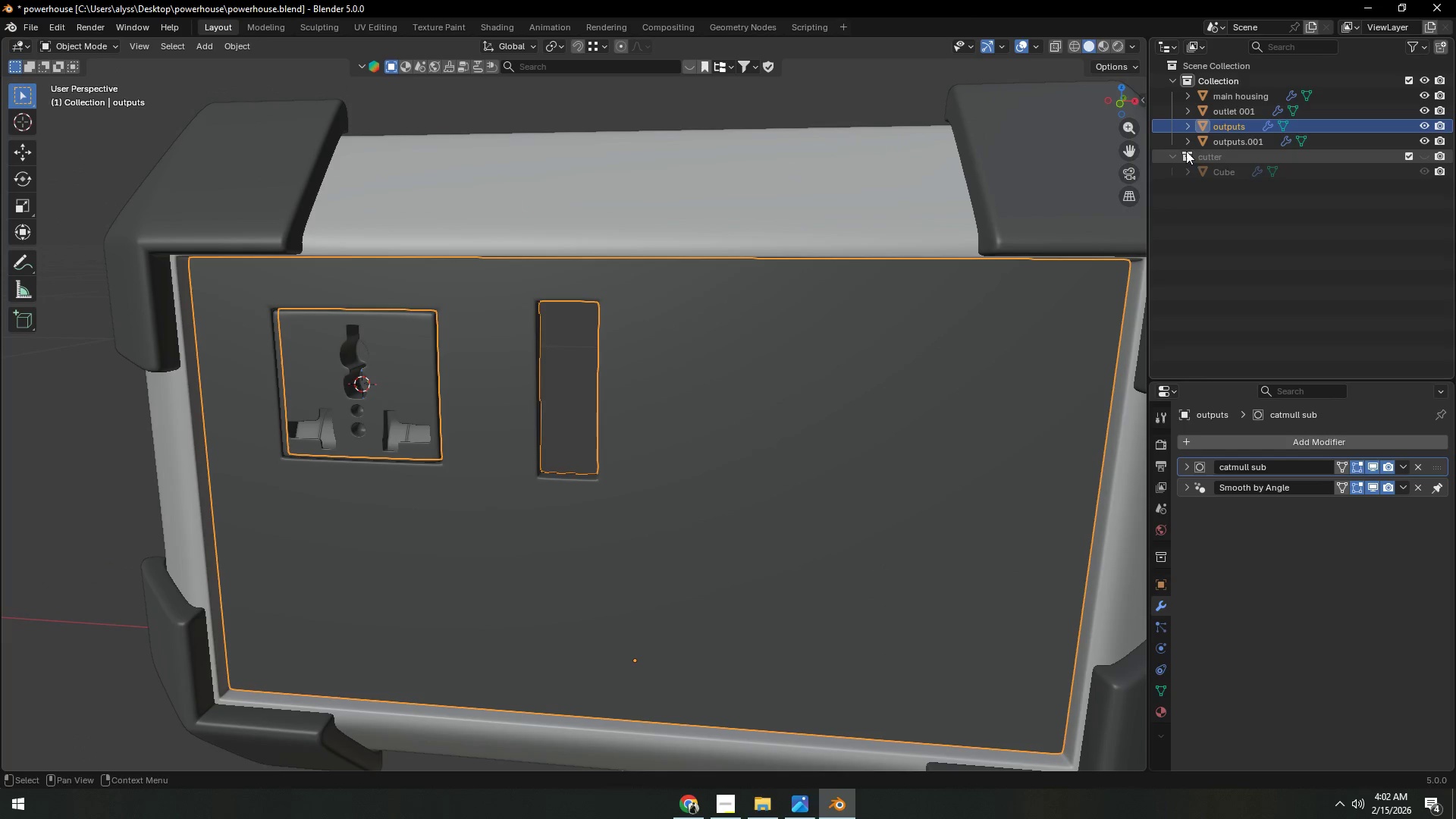 
left_click([1231, 140])
 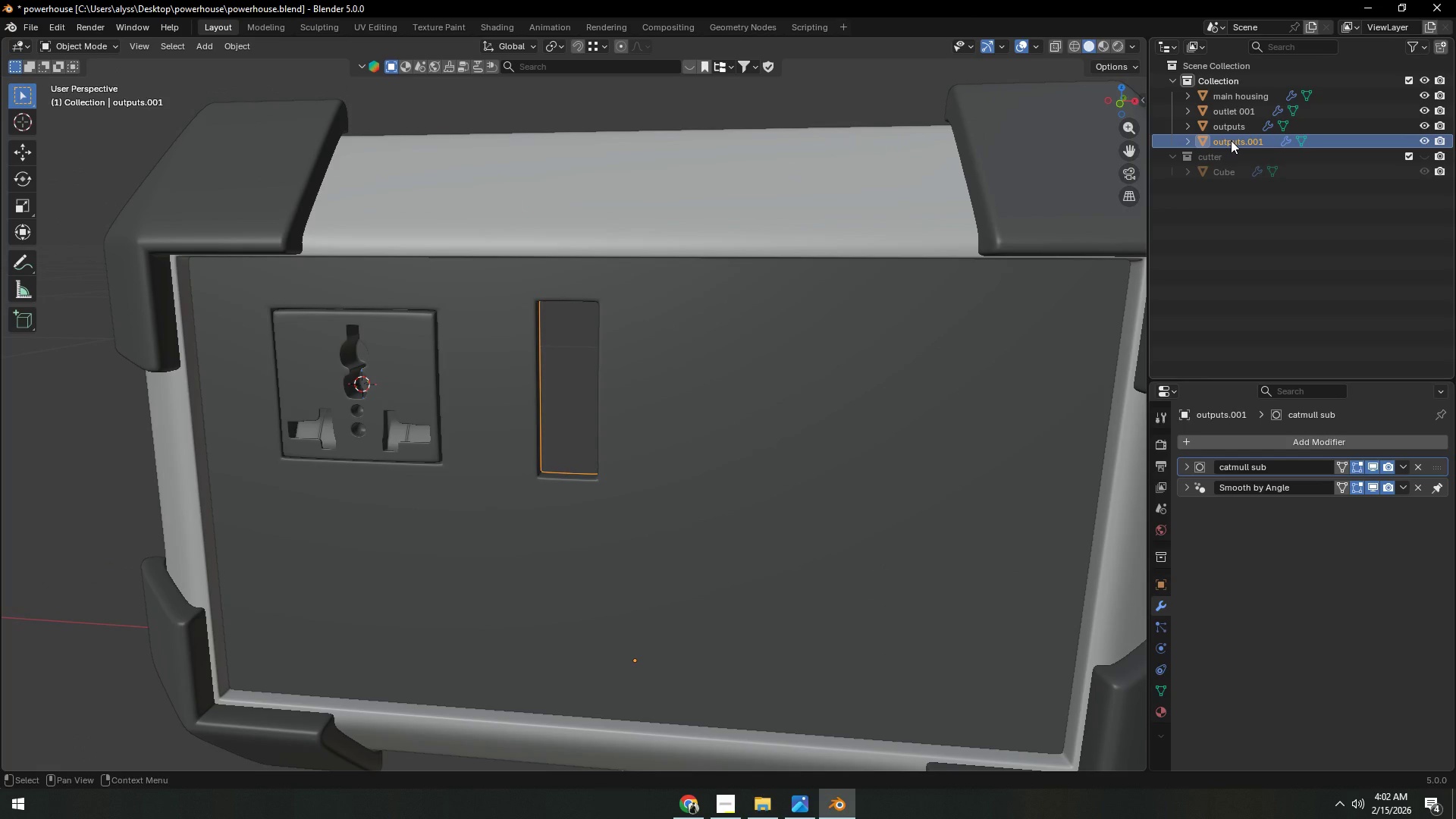 
type(HH)
 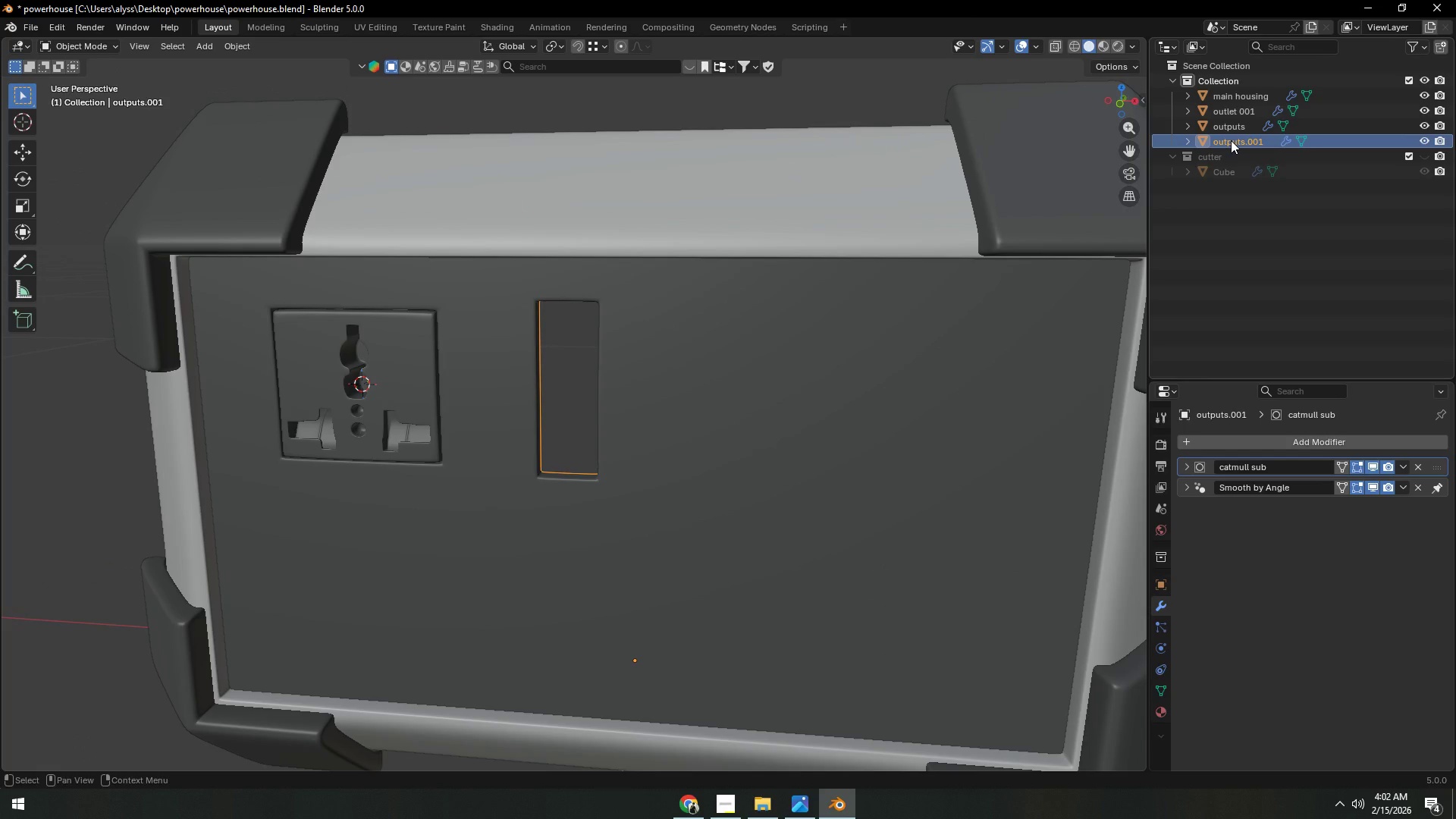 
left_click([566, 473])
 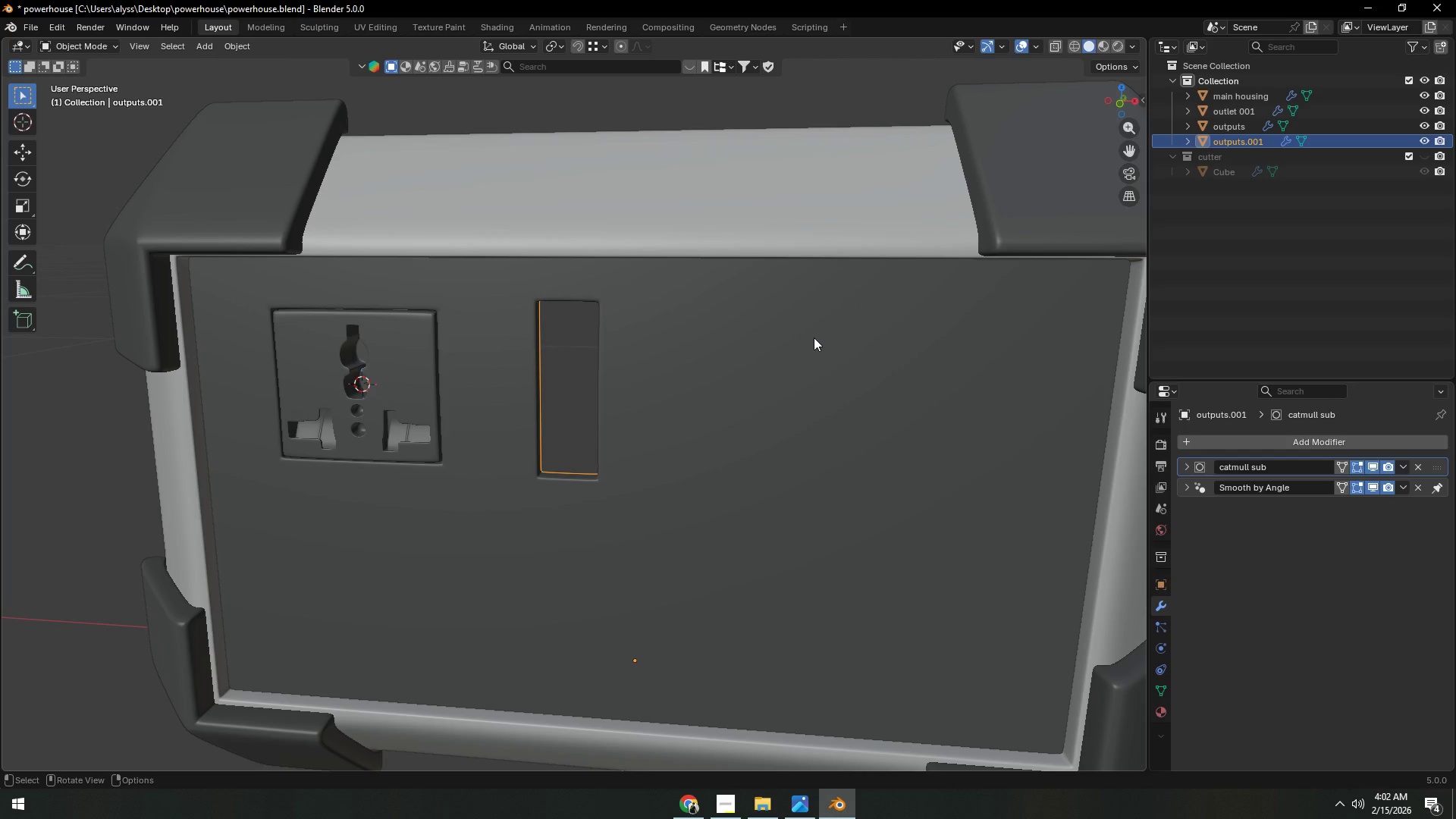 
key(Shift+H)
 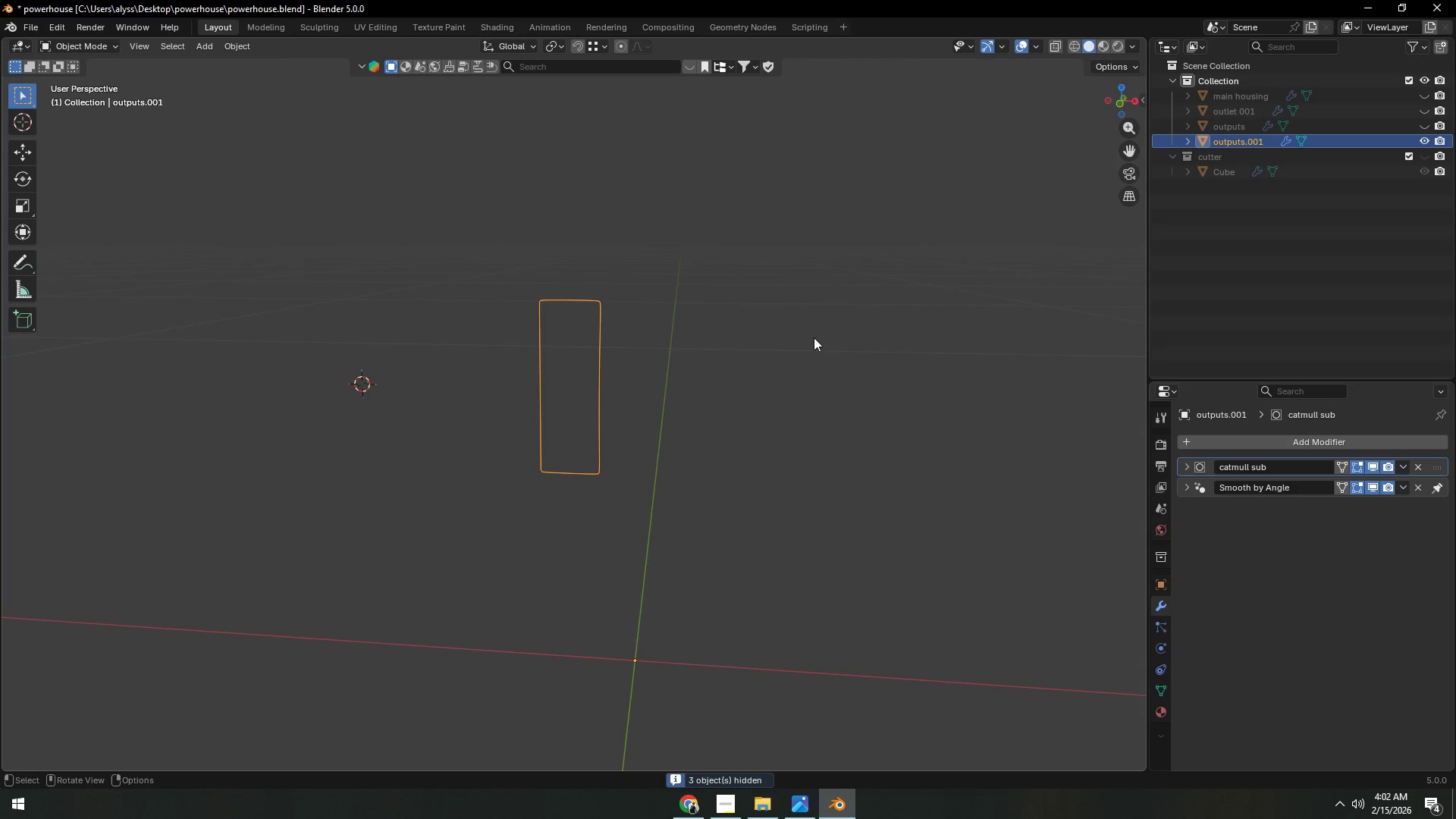 
key(Tab)
 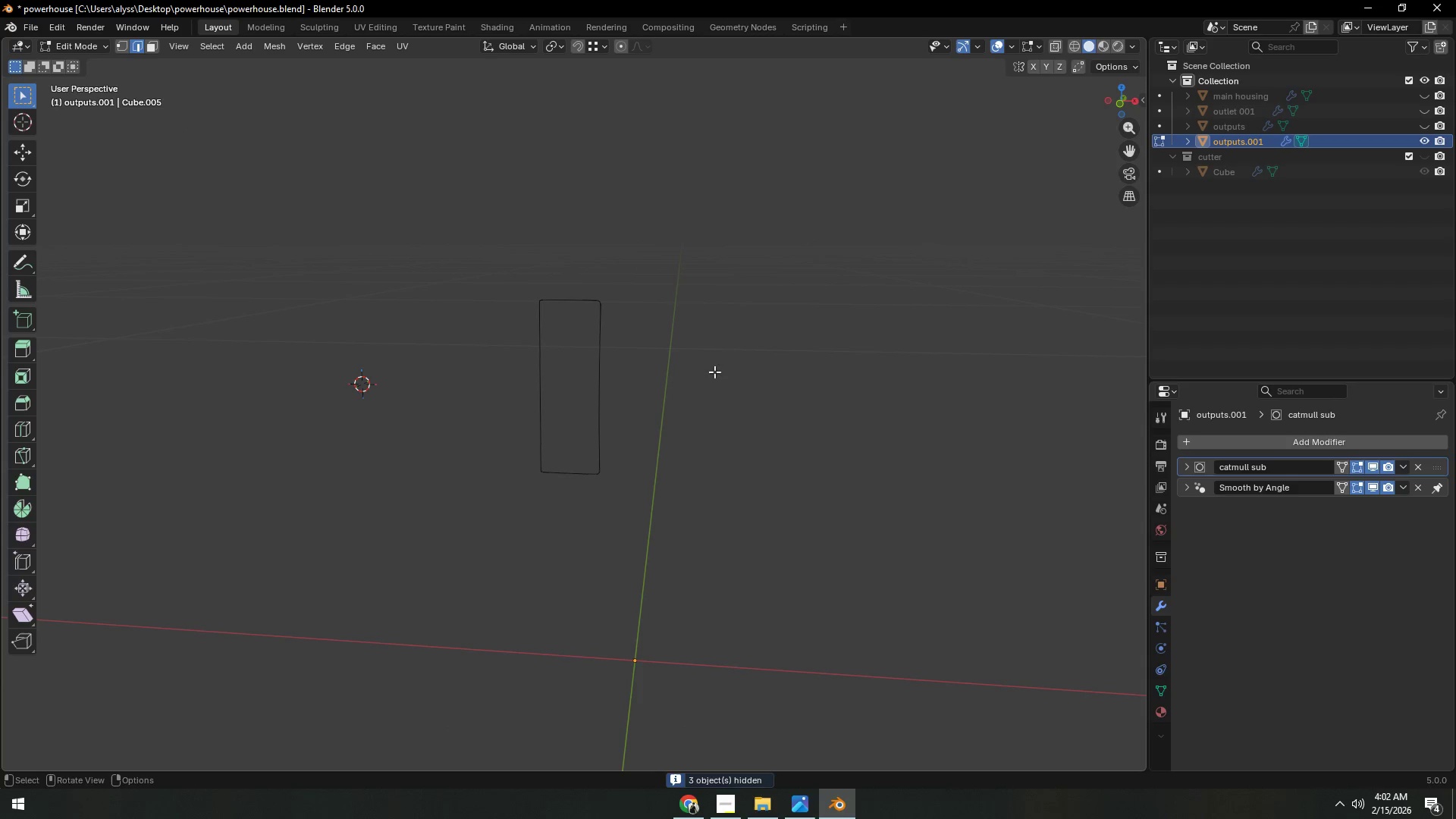 
left_click([682, 388])
 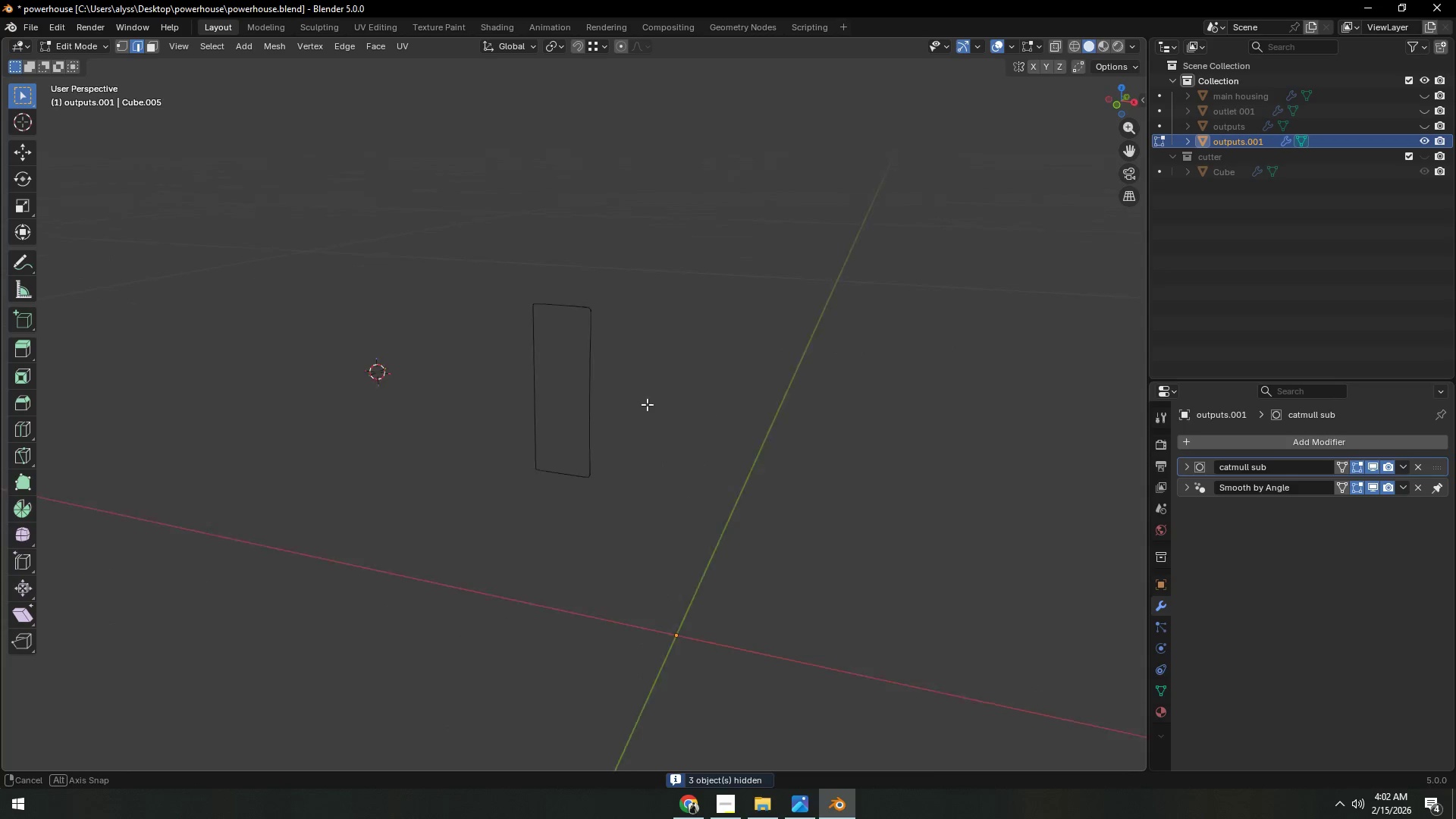 
scroll: coordinate [640, 406], scroll_direction: up, amount: 2.0
 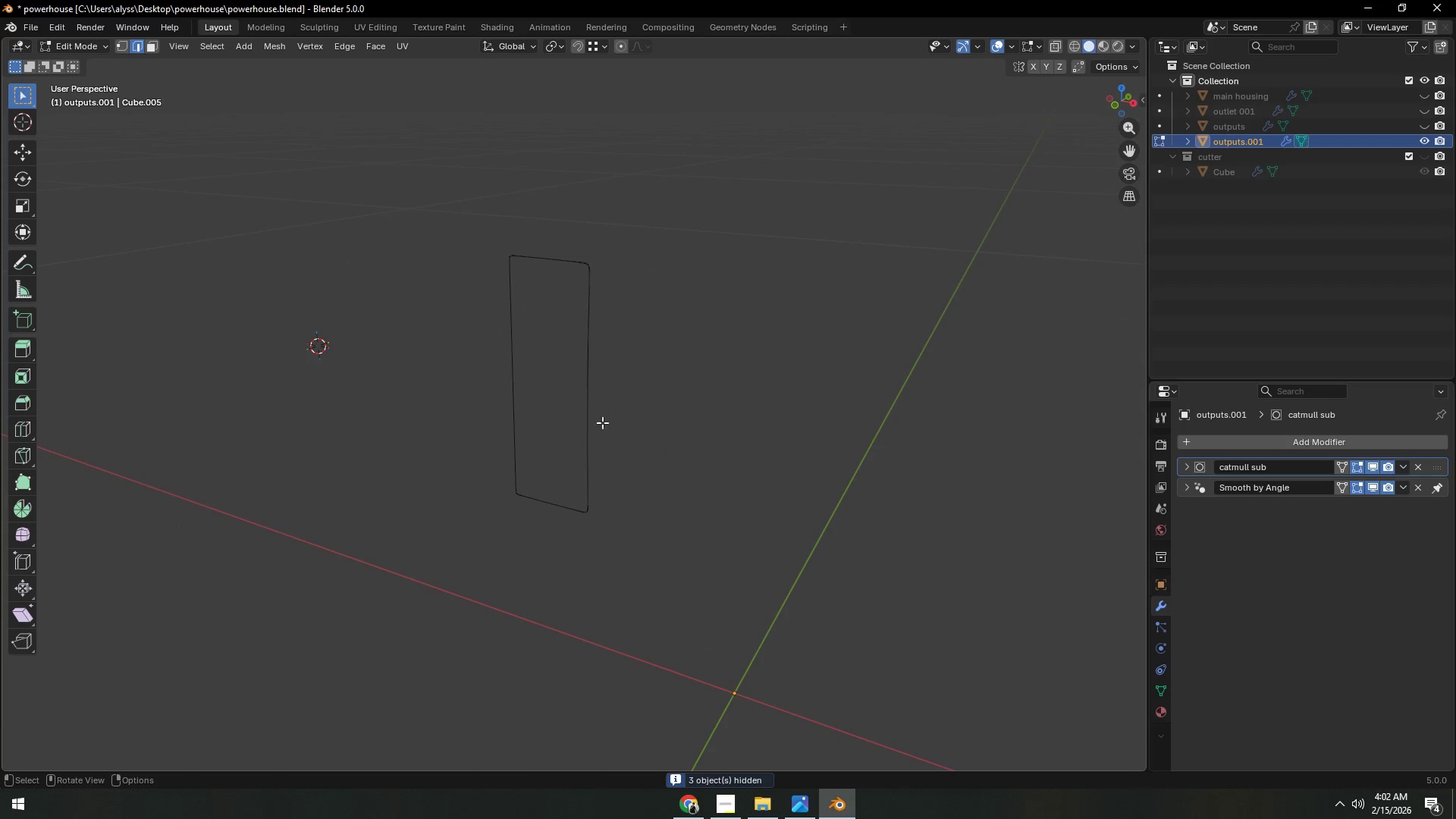 
left_click([601, 422])
 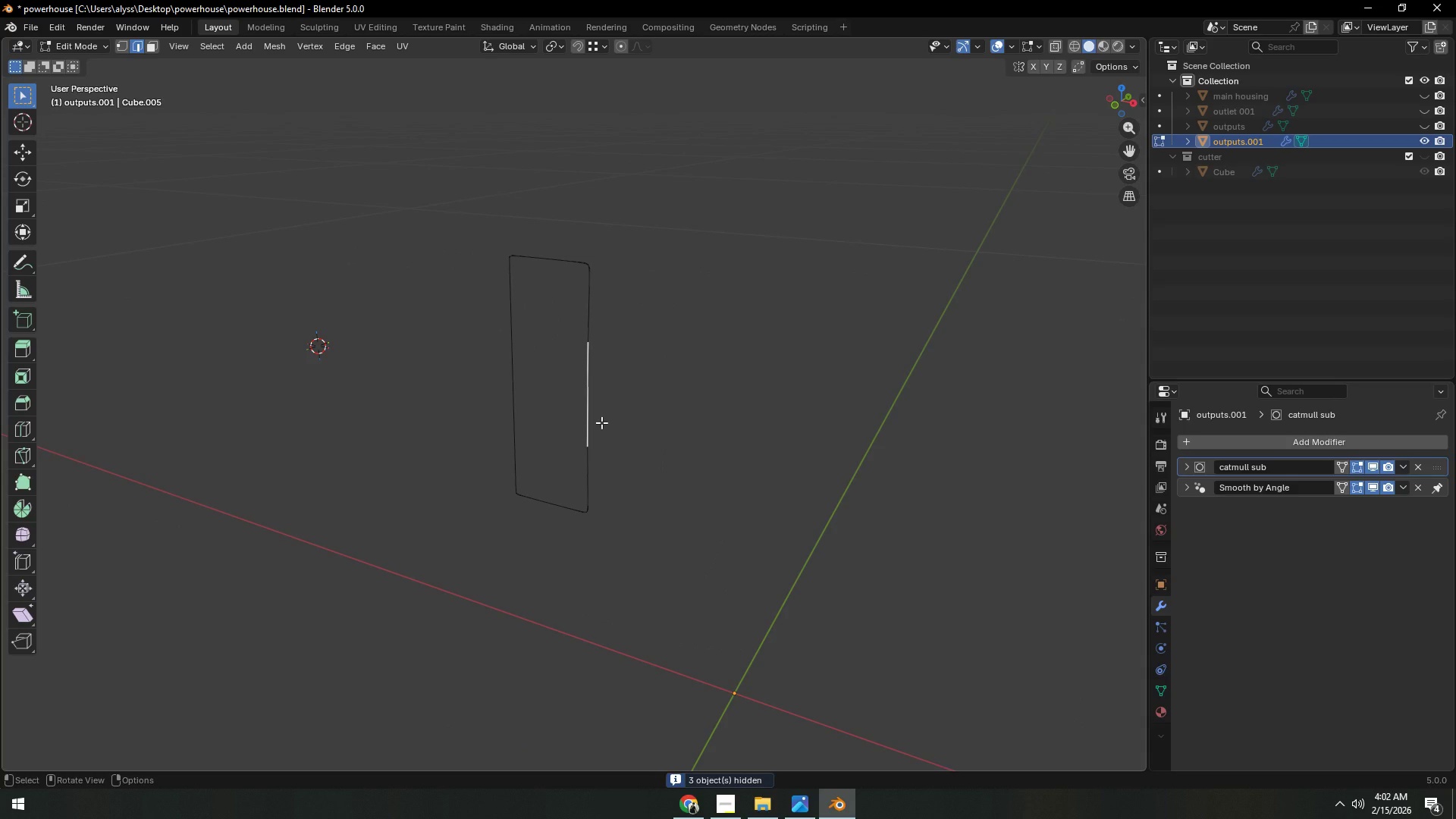 
key(Tab)
 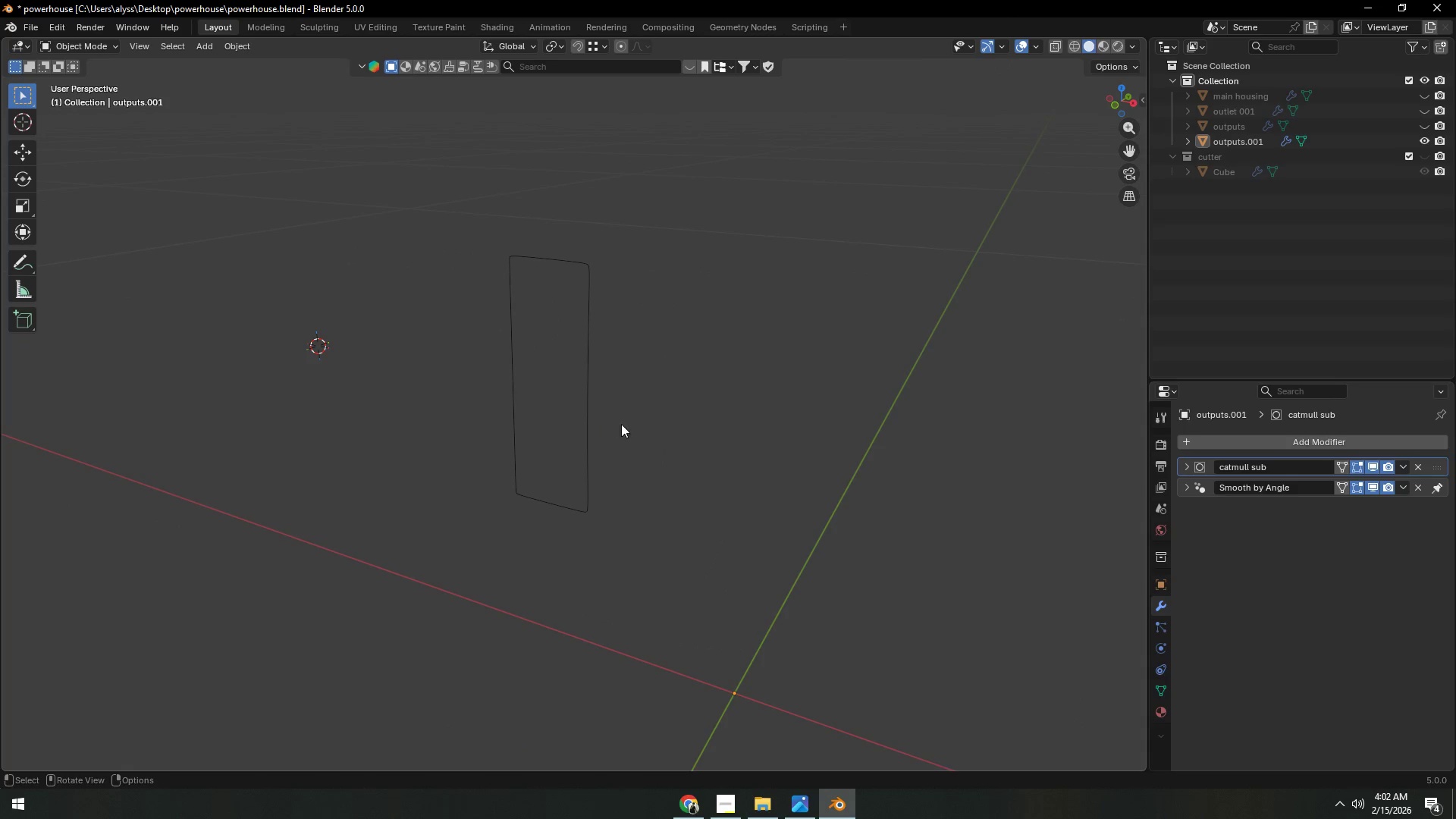 
key(Control+S)
 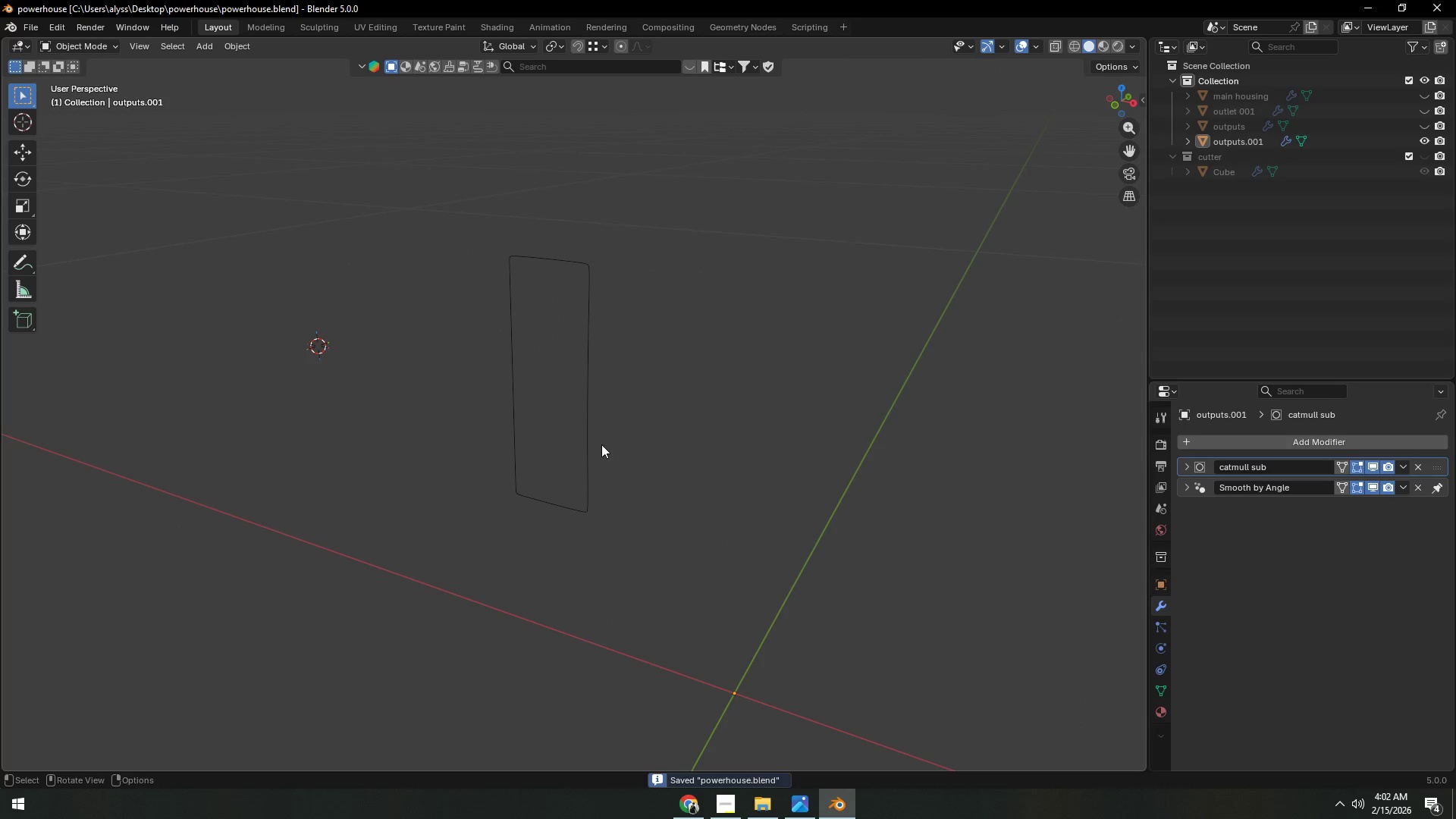 
left_click([594, 445])
 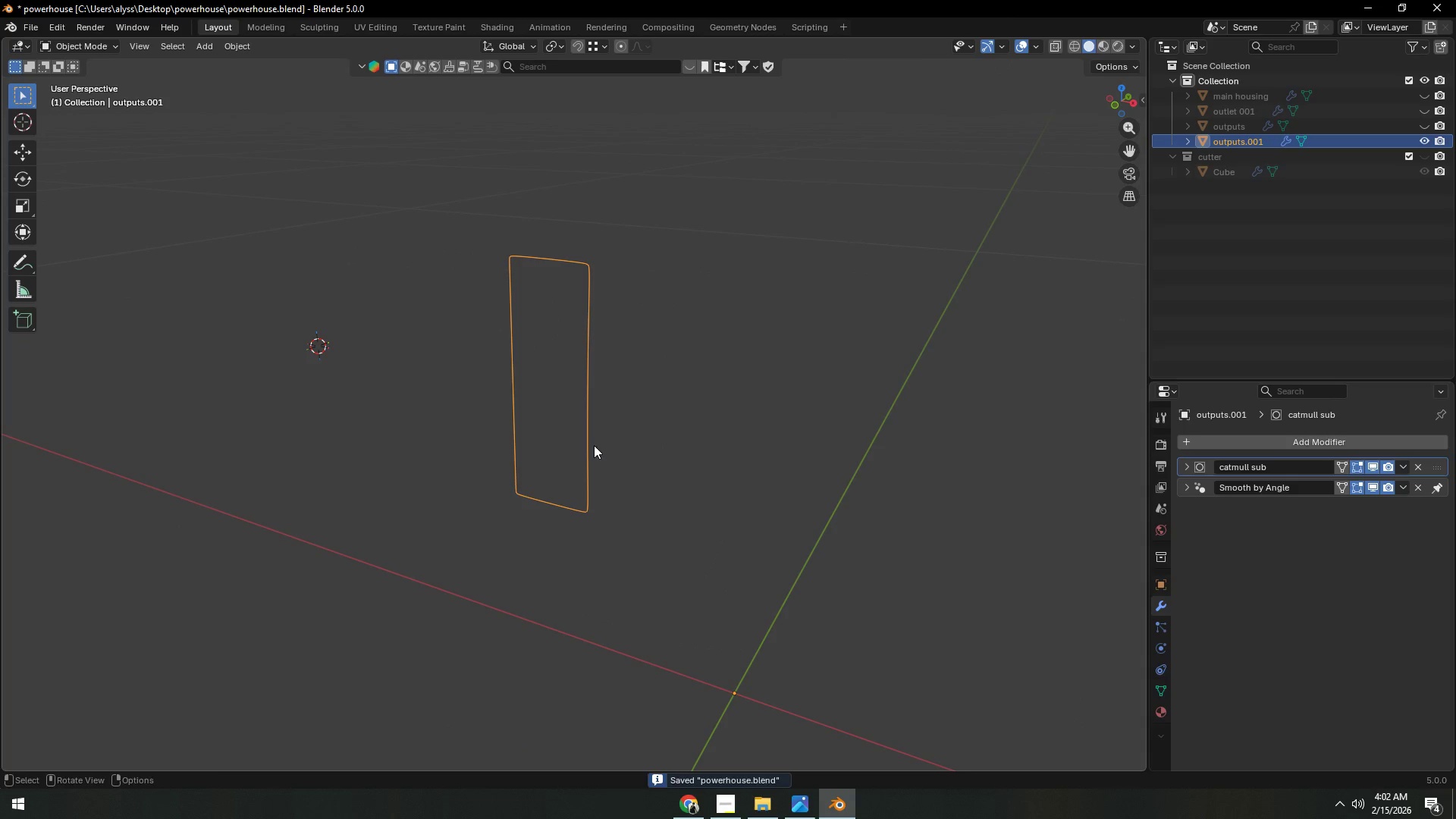 
type([F2]USB outputs)
key(Backspace)
 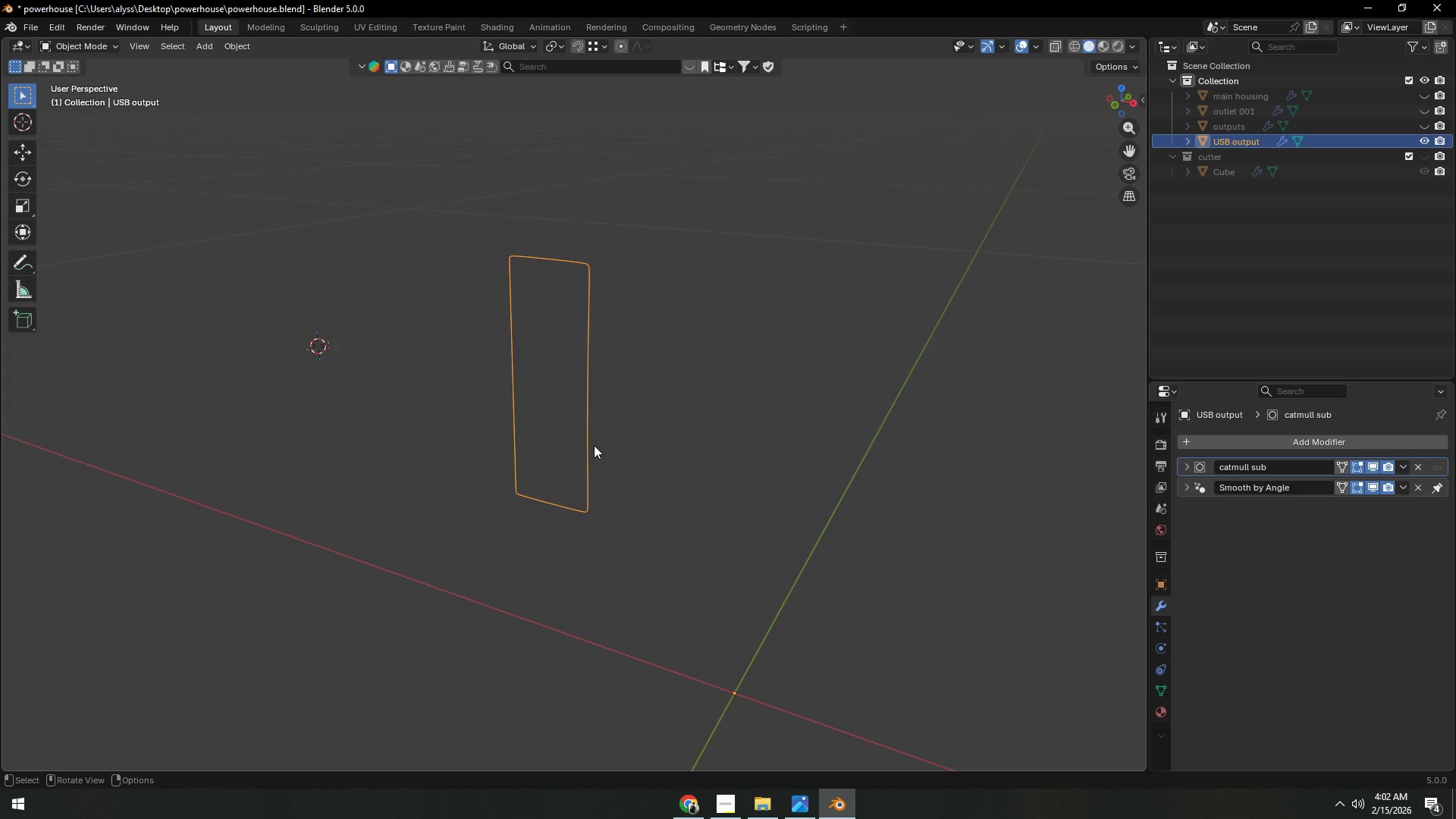 
 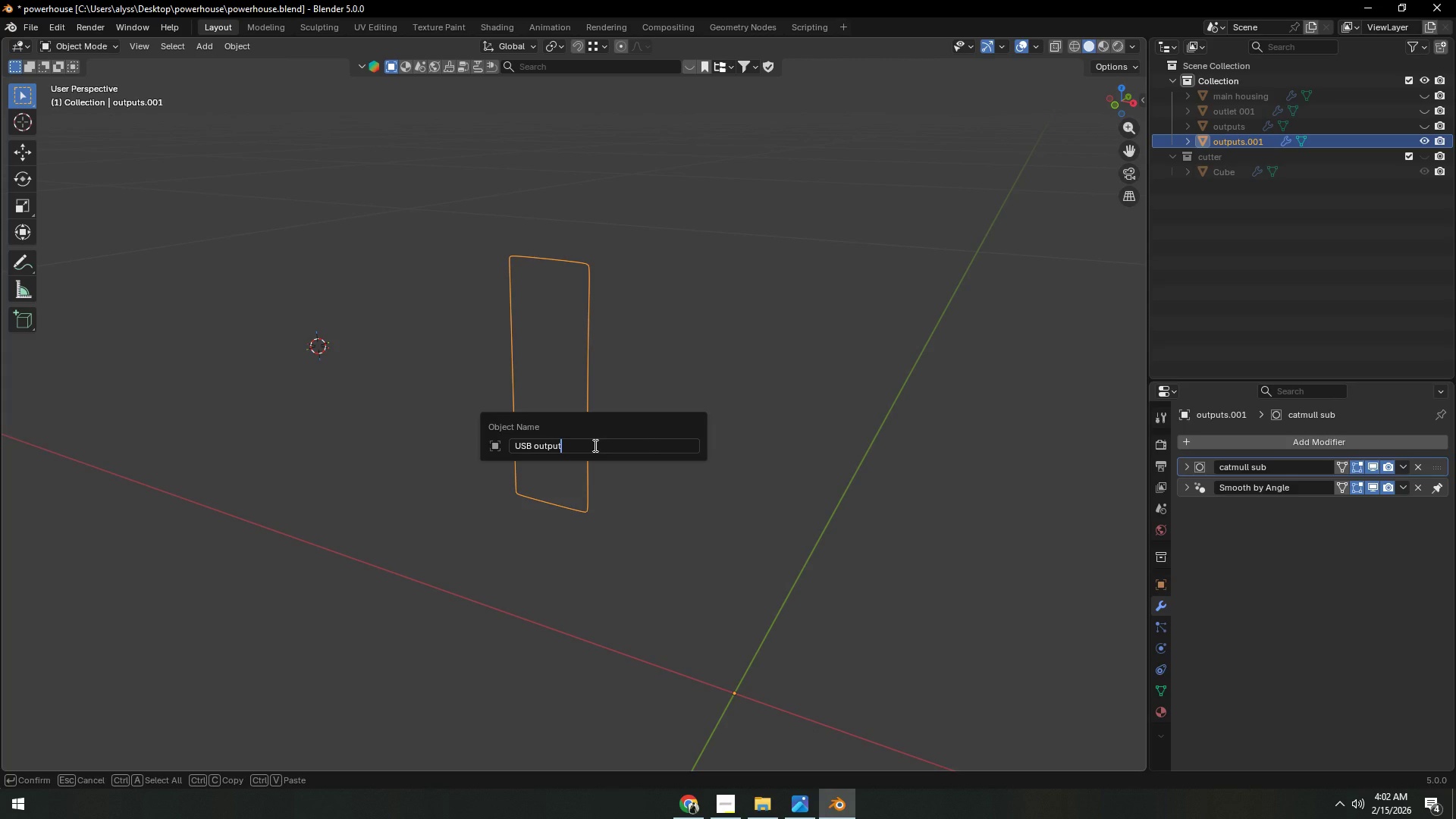 
key(Enter)
 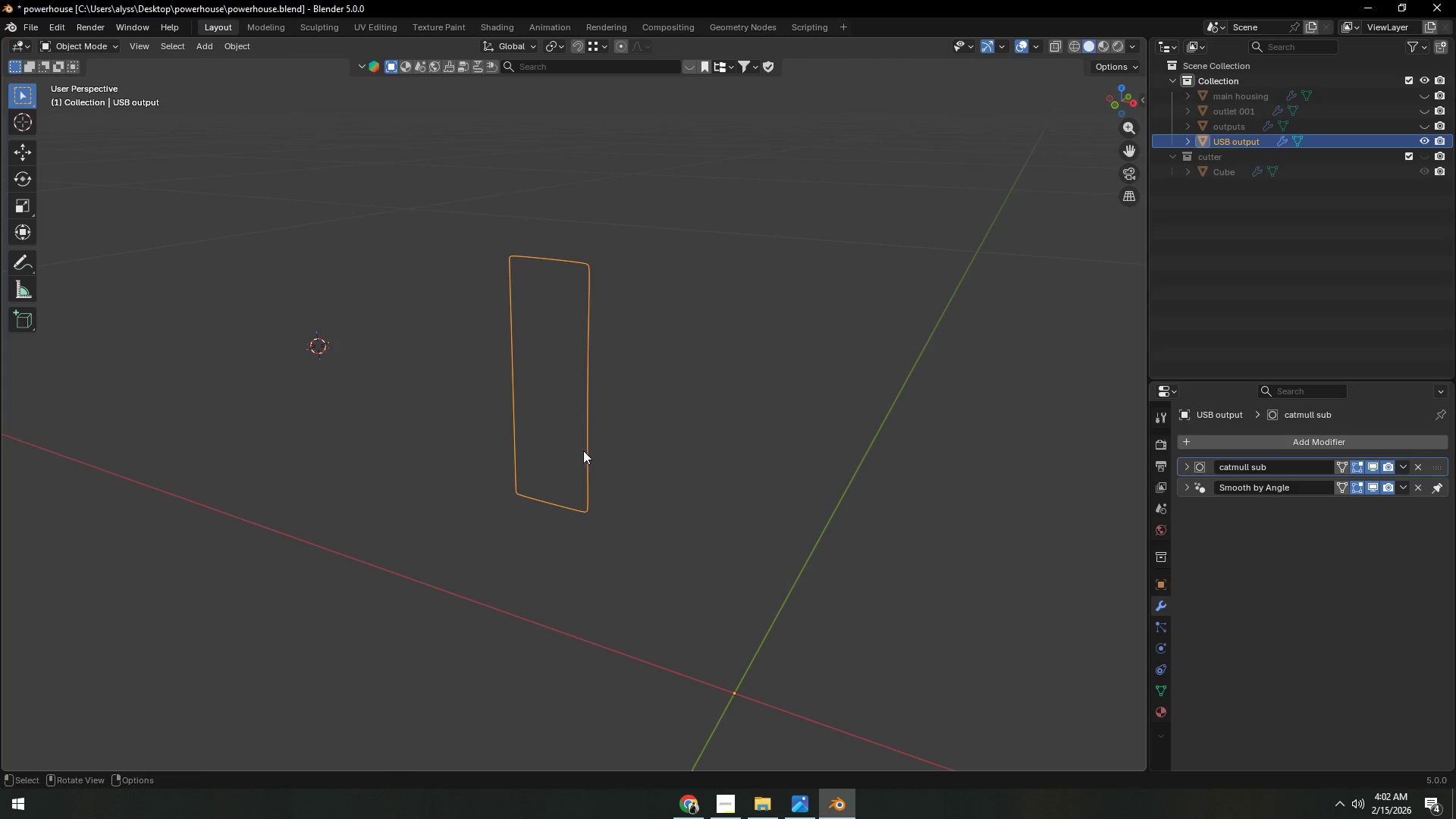 
left_click([667, 444])
 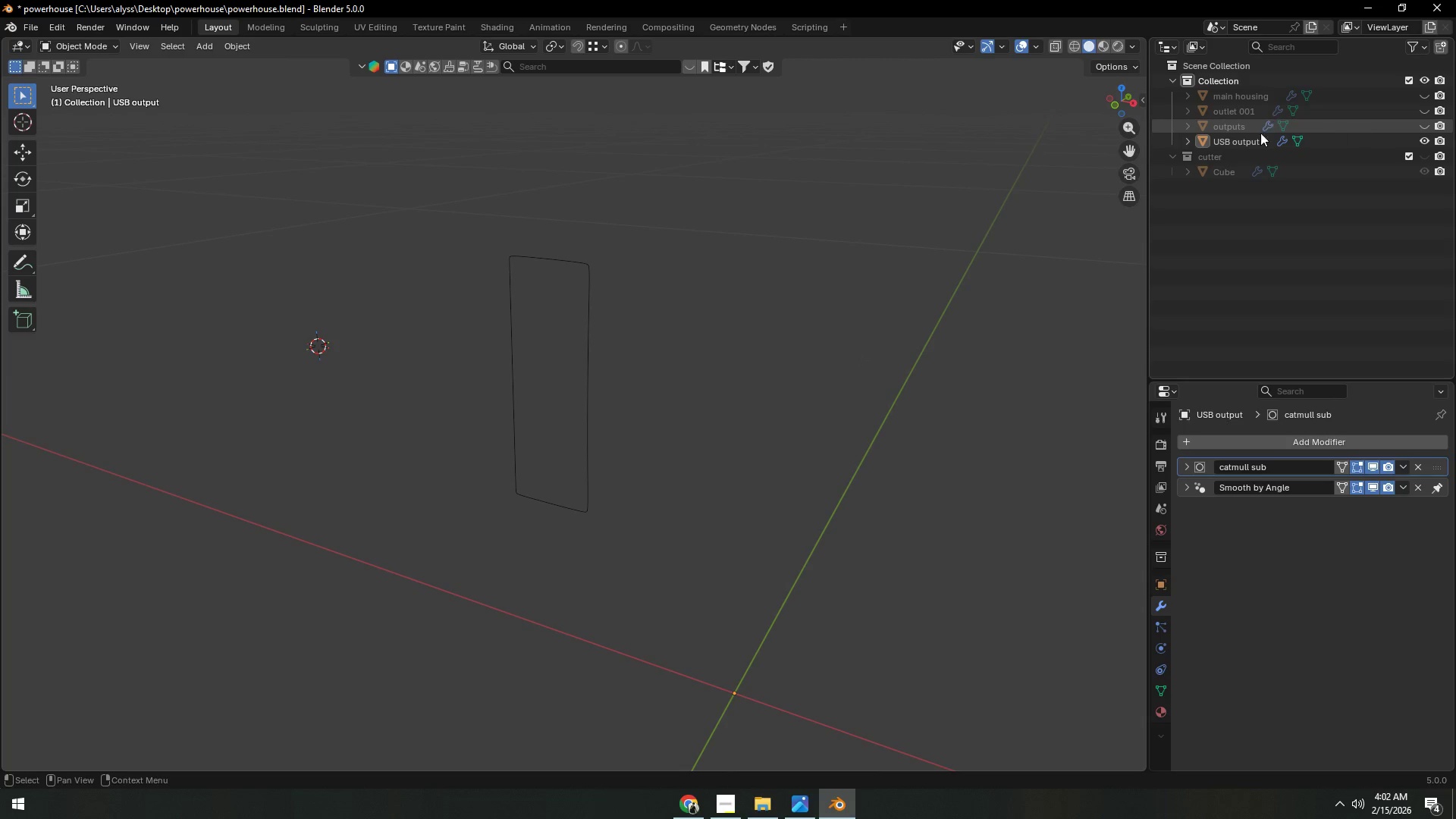 
left_click([1235, 131])
 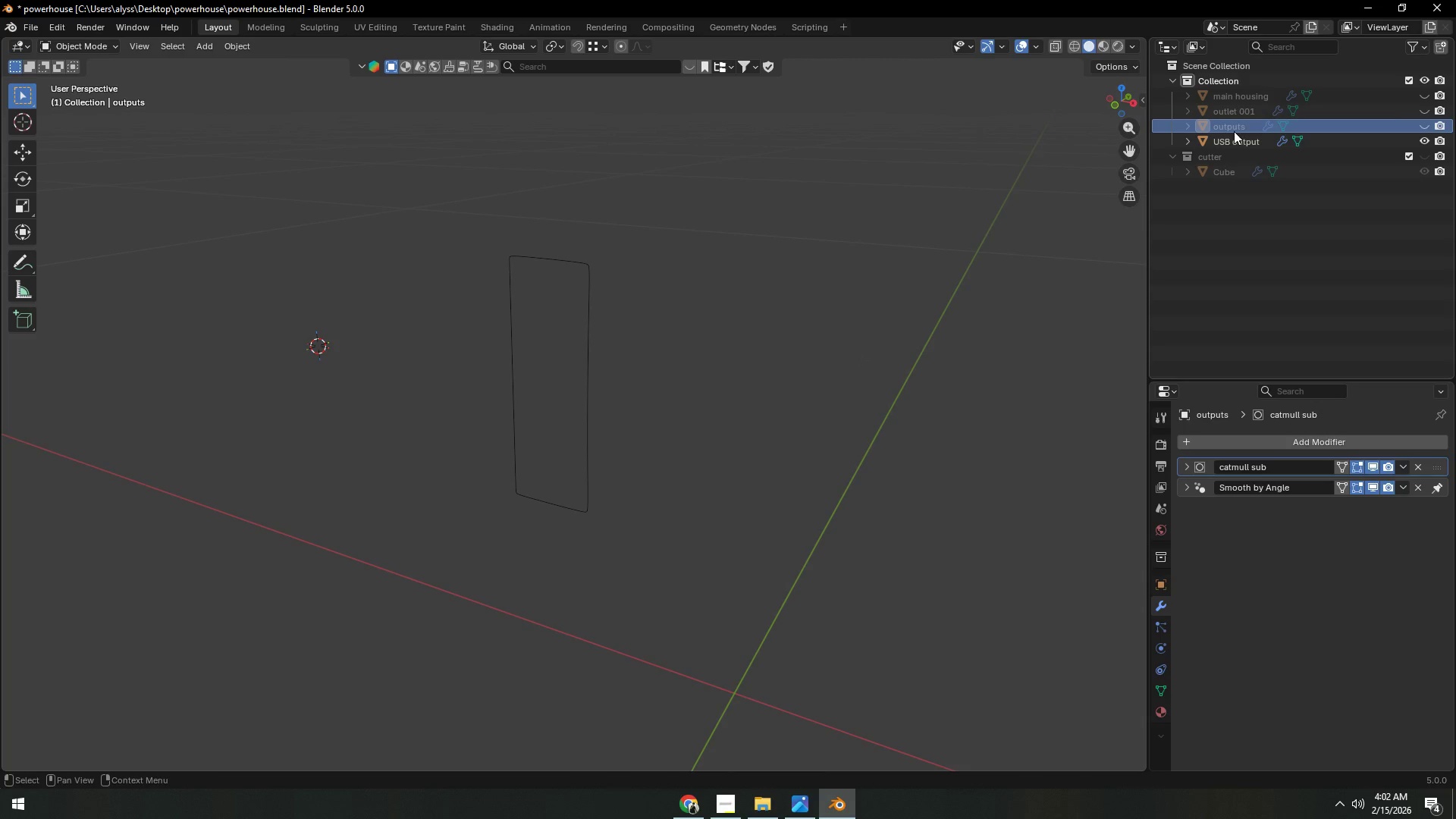 
type([F2]output panel)
 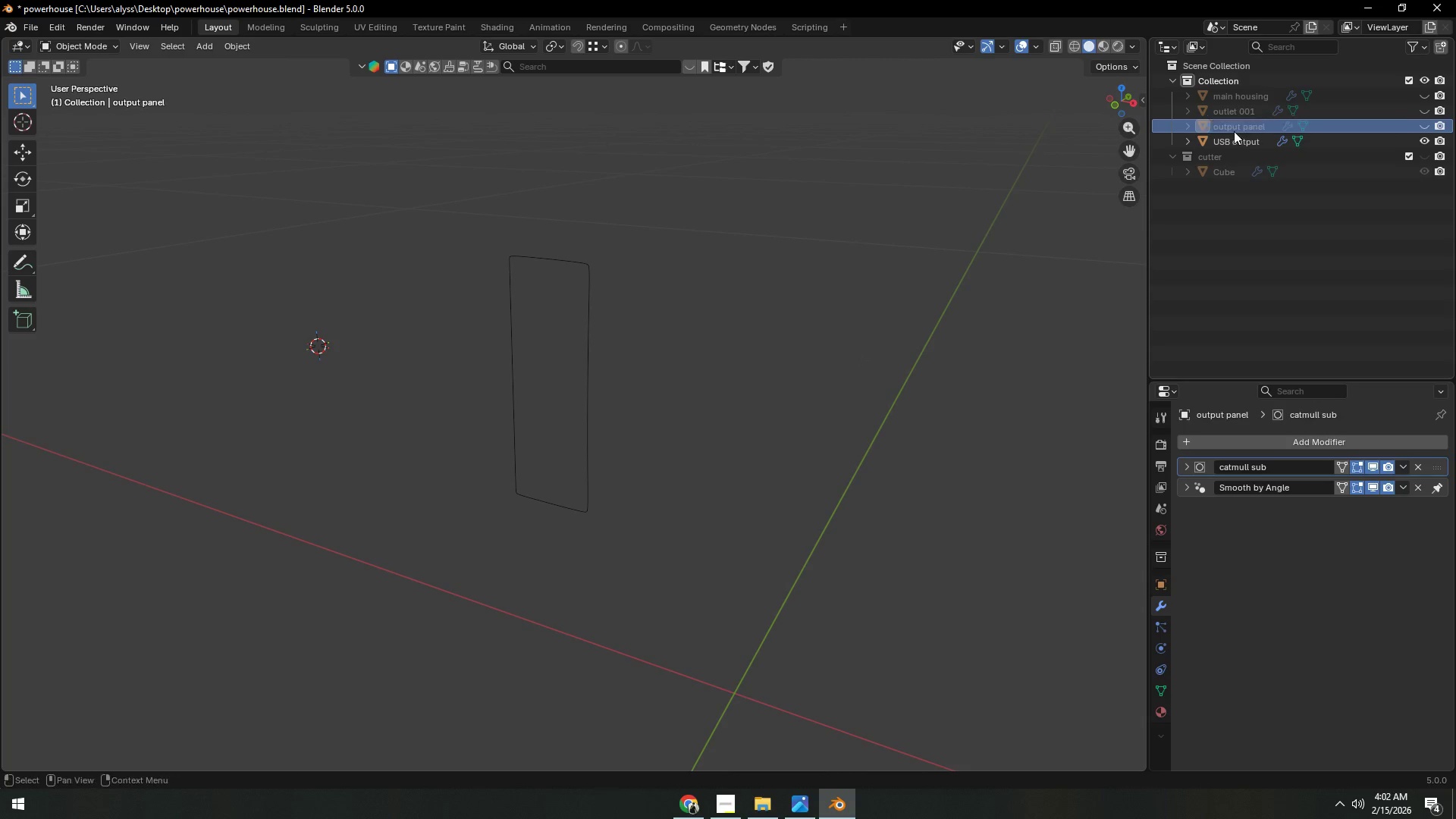 
key(Enter)
 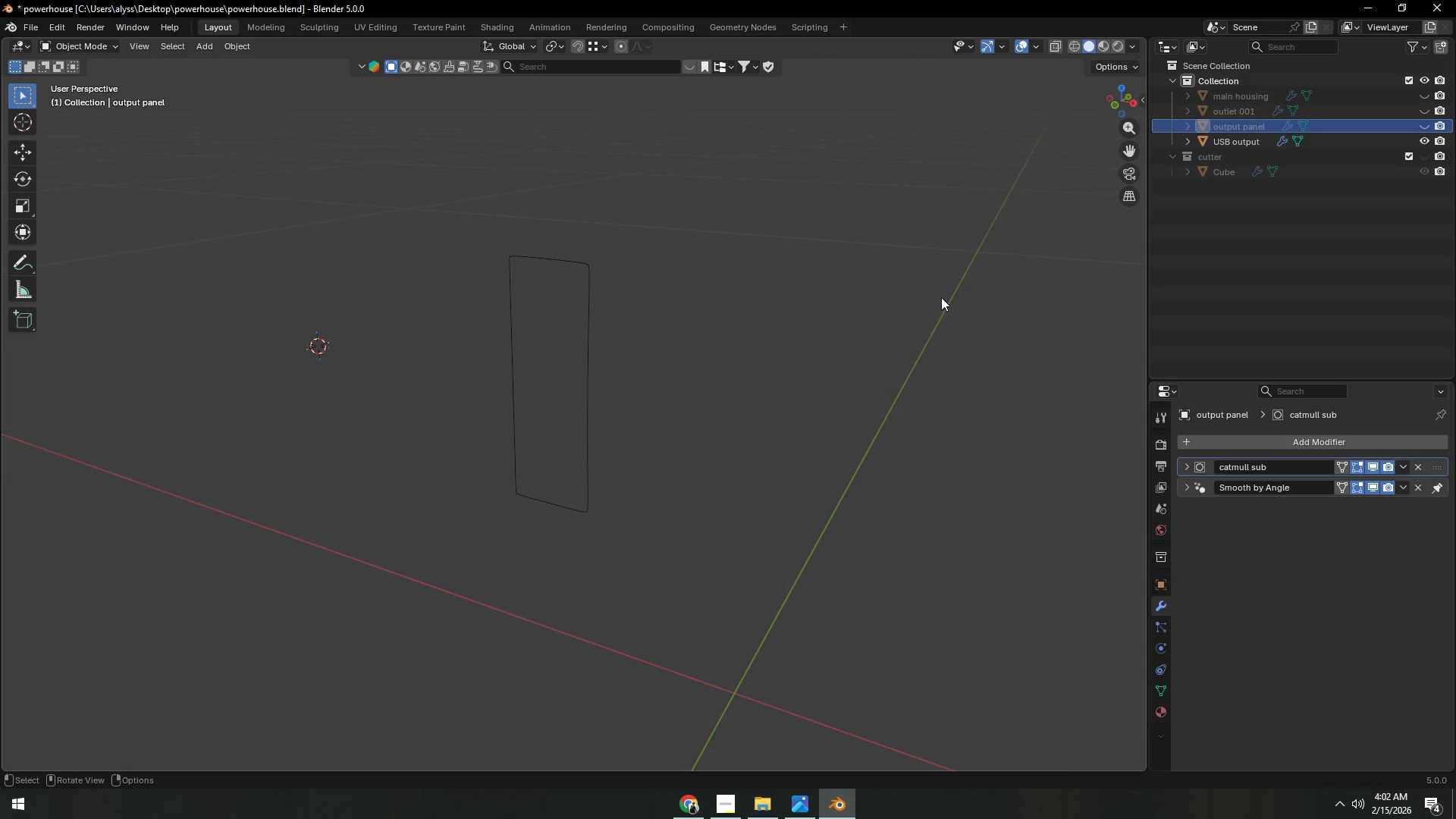 
left_click([912, 321])
 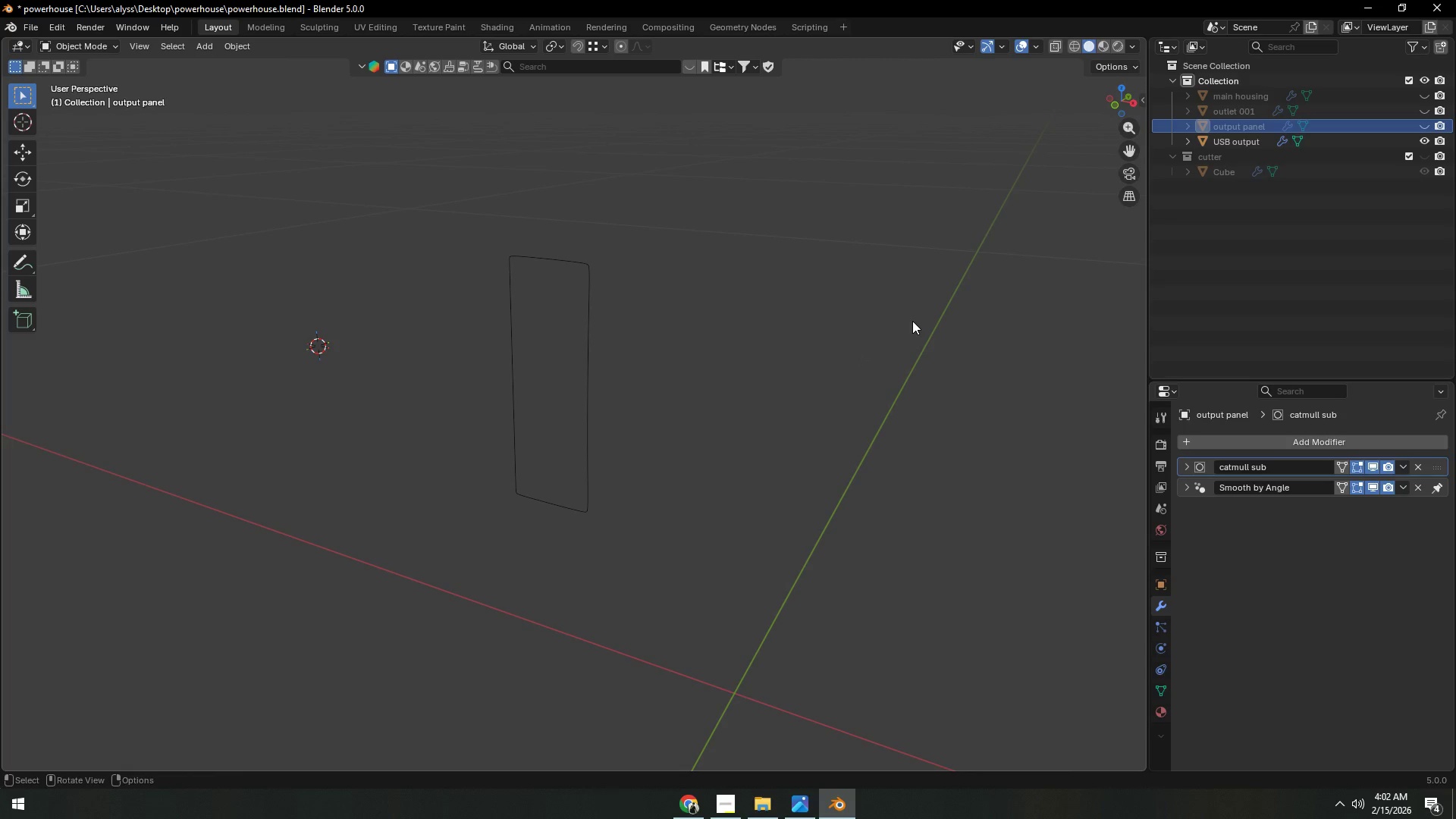 
key(Control+ControlLeft)
 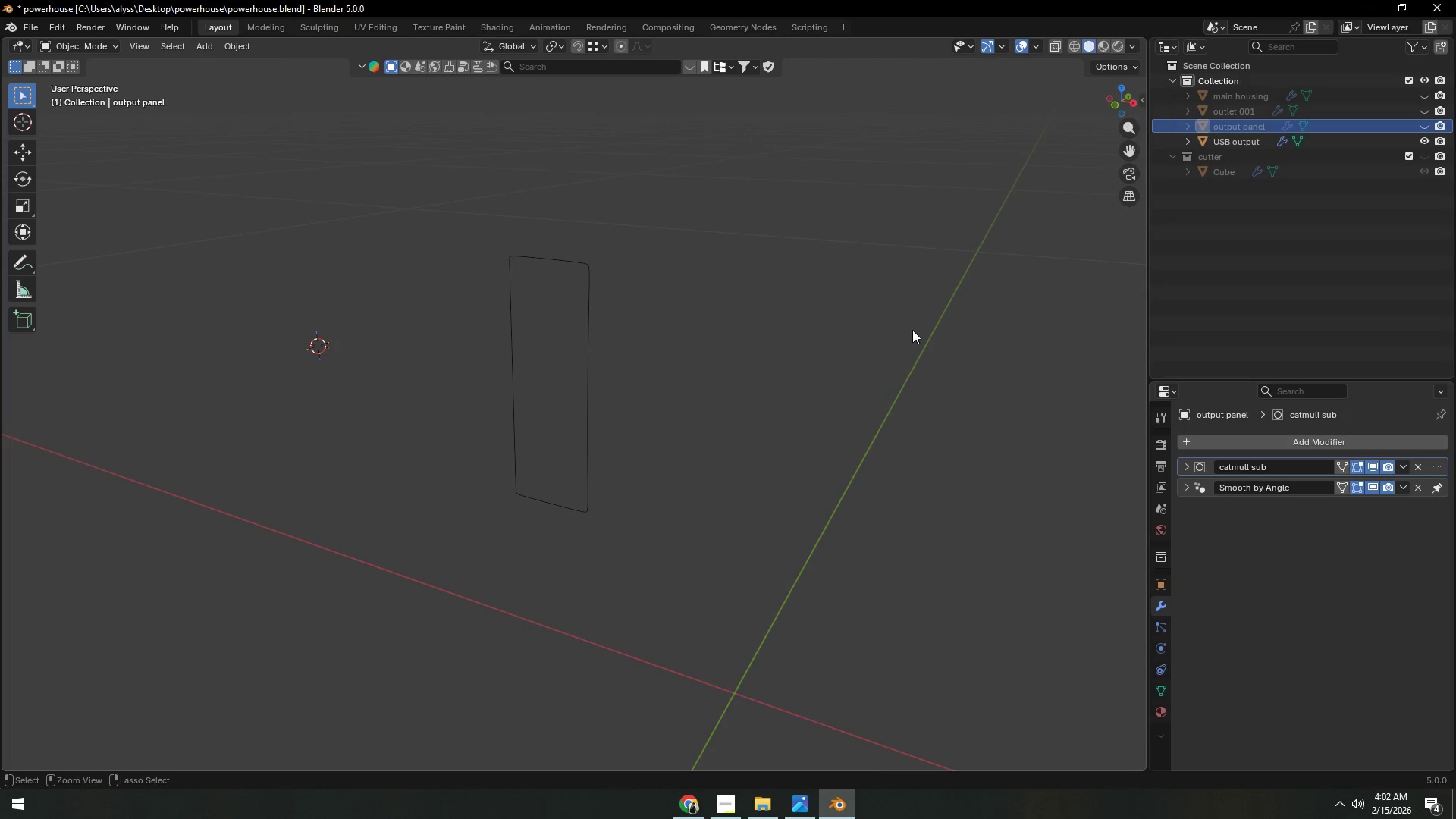 
key(Control+S)
 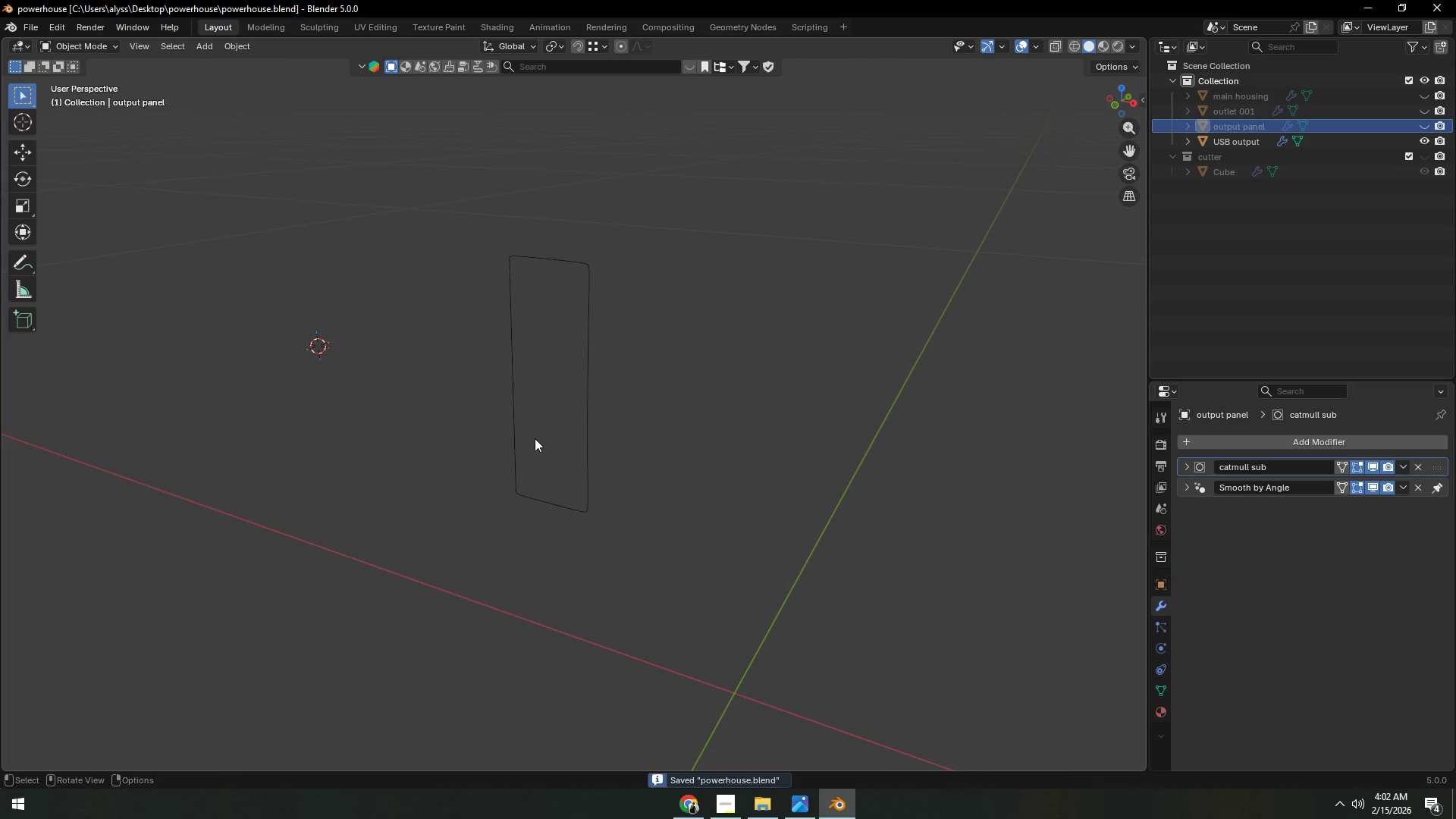 
left_click([580, 440])
 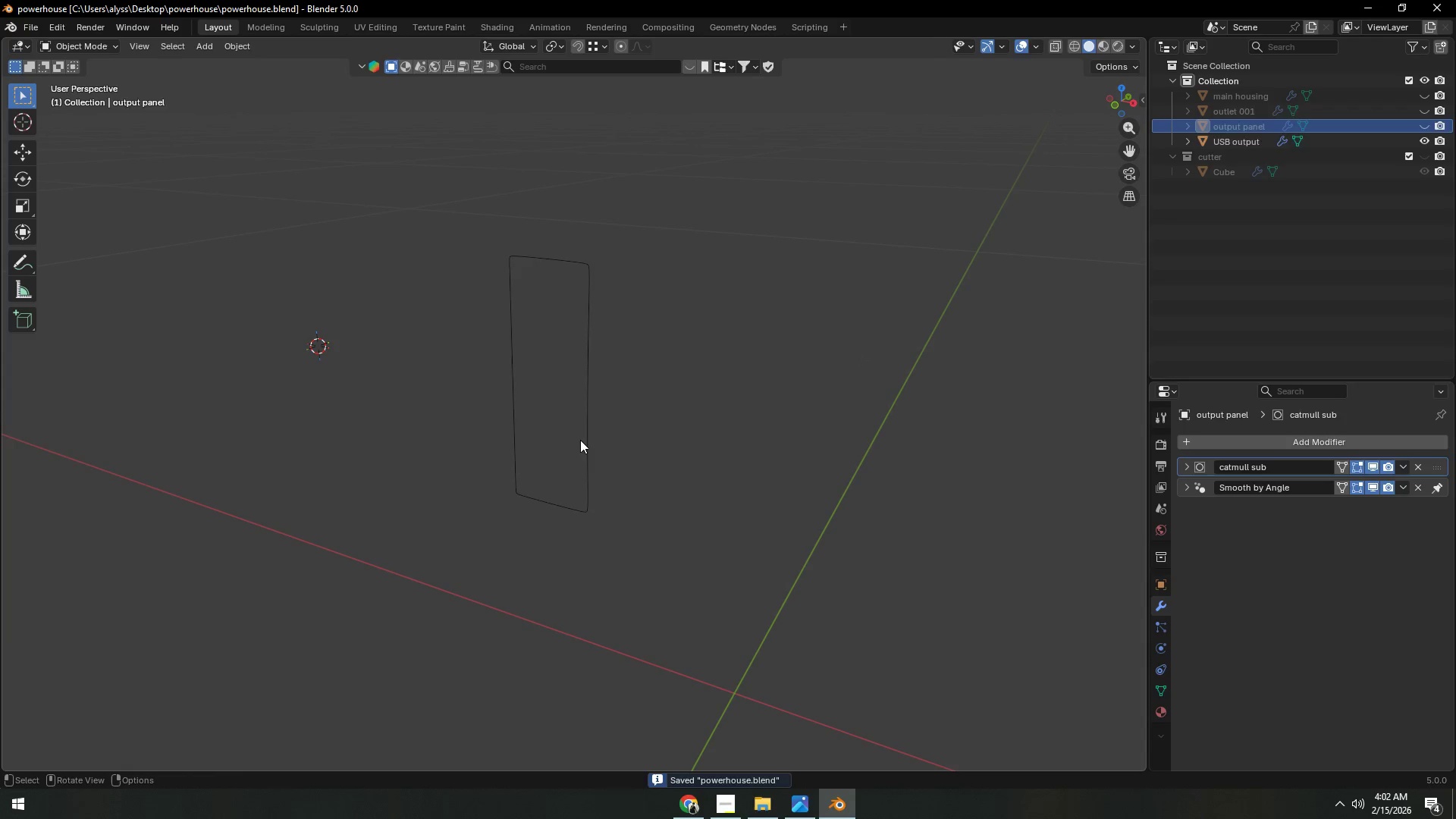 
key(Tab)
 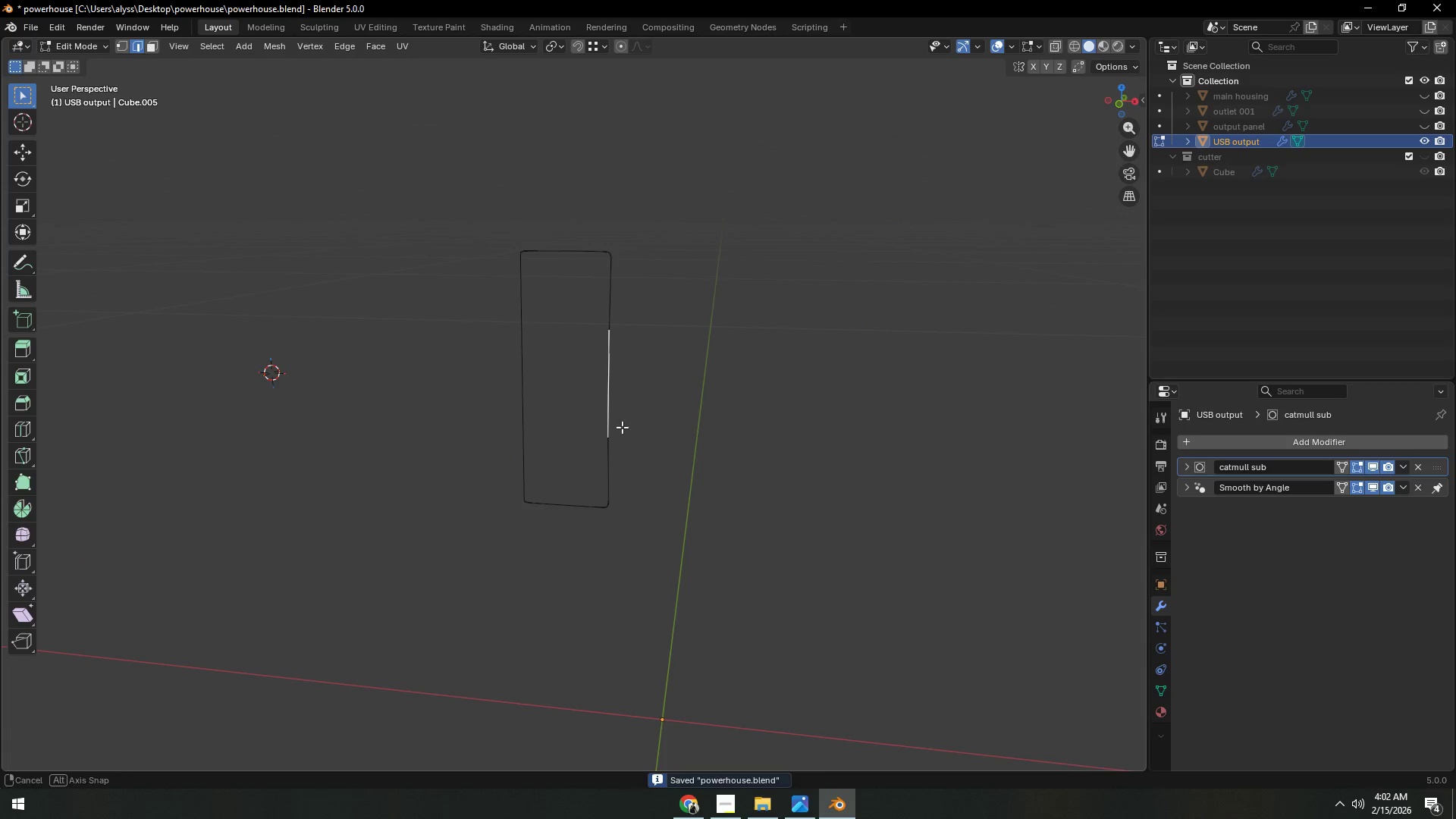 
scroll: coordinate [639, 427], scroll_direction: up, amount: 3.0
 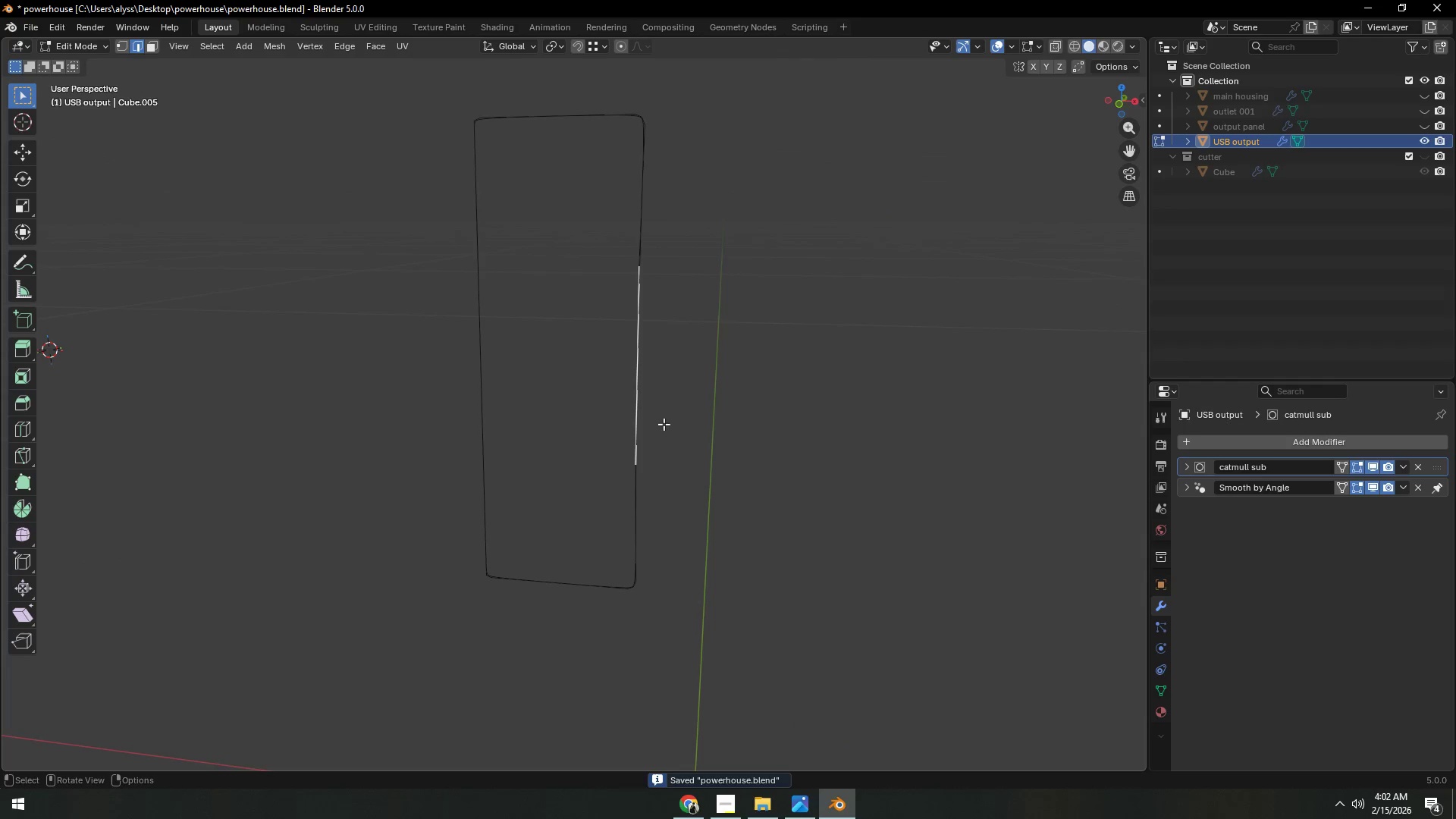 
key(1)
 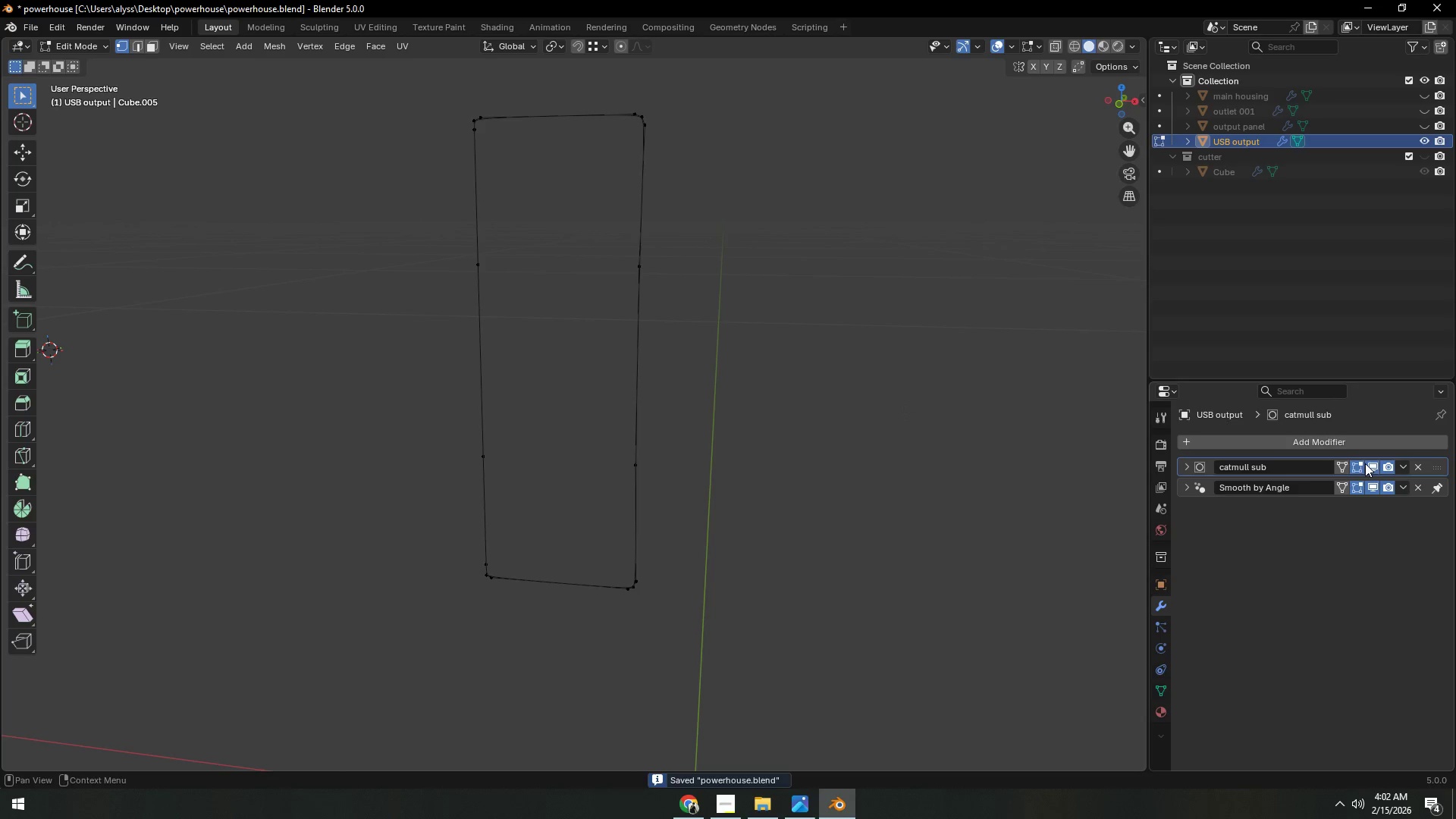 
left_click([1370, 463])
 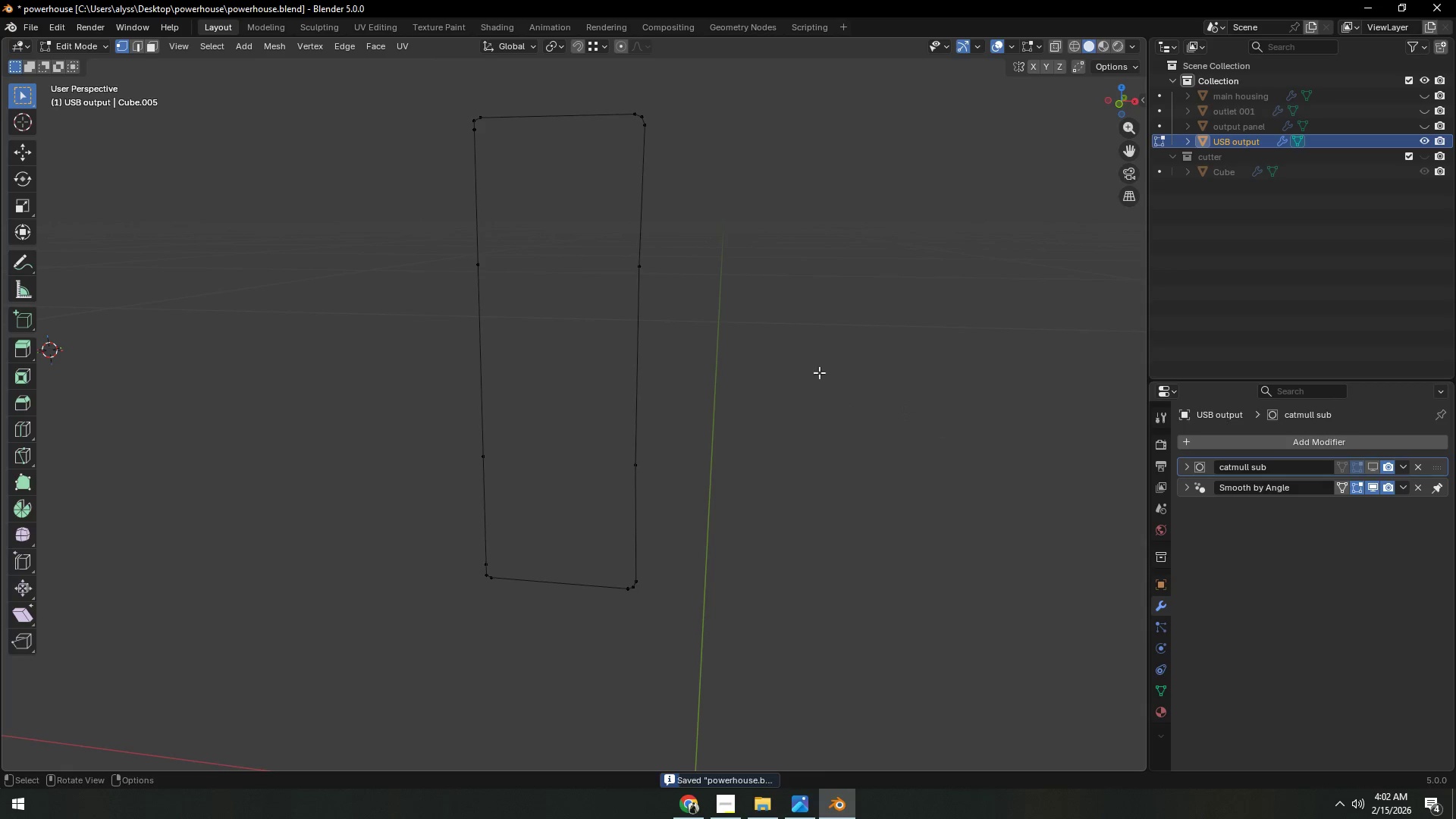 
left_click([806, 357])
 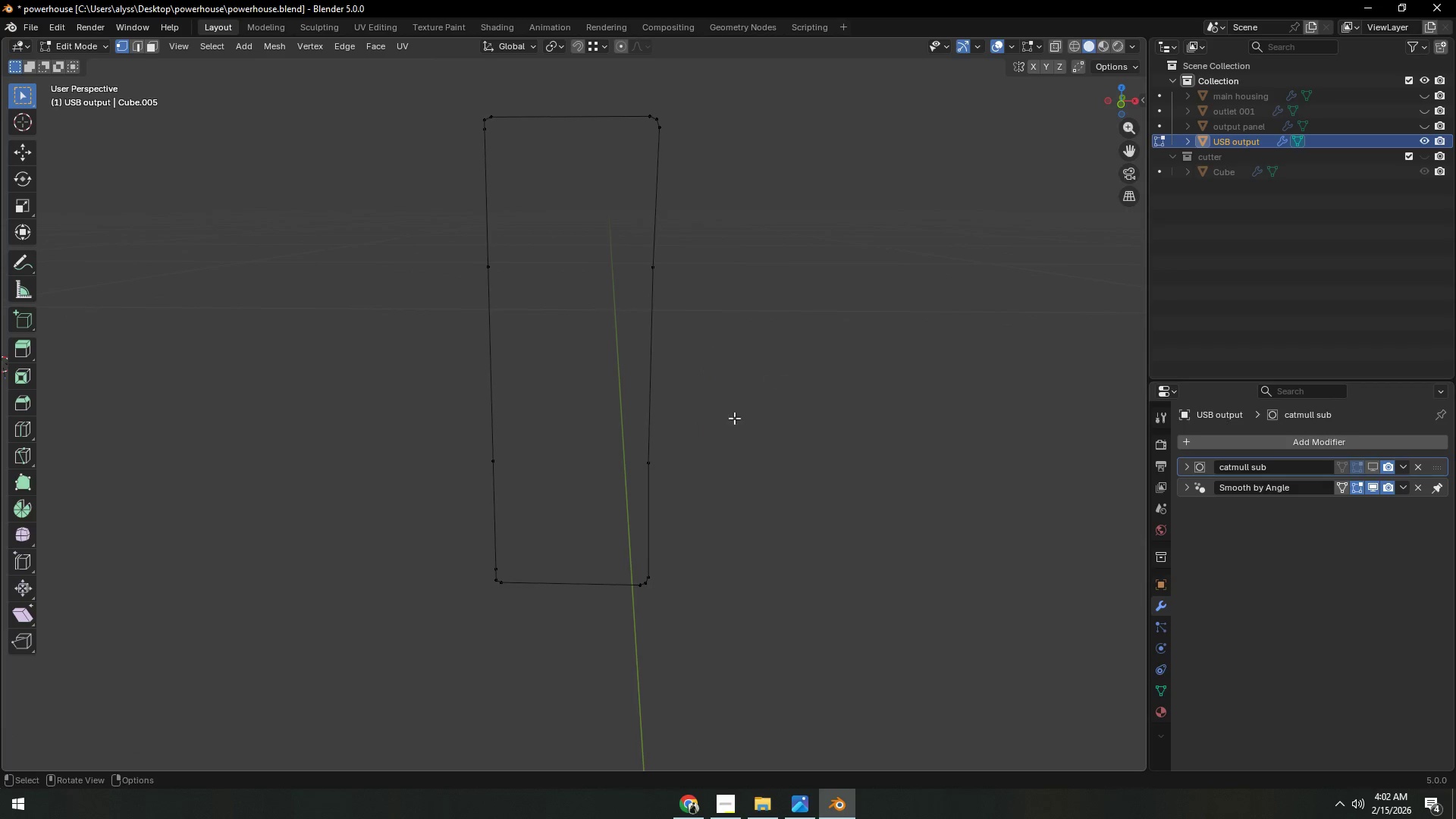 
hold_key(key=AltLeft, duration=0.56)
left_click([649, 469])
 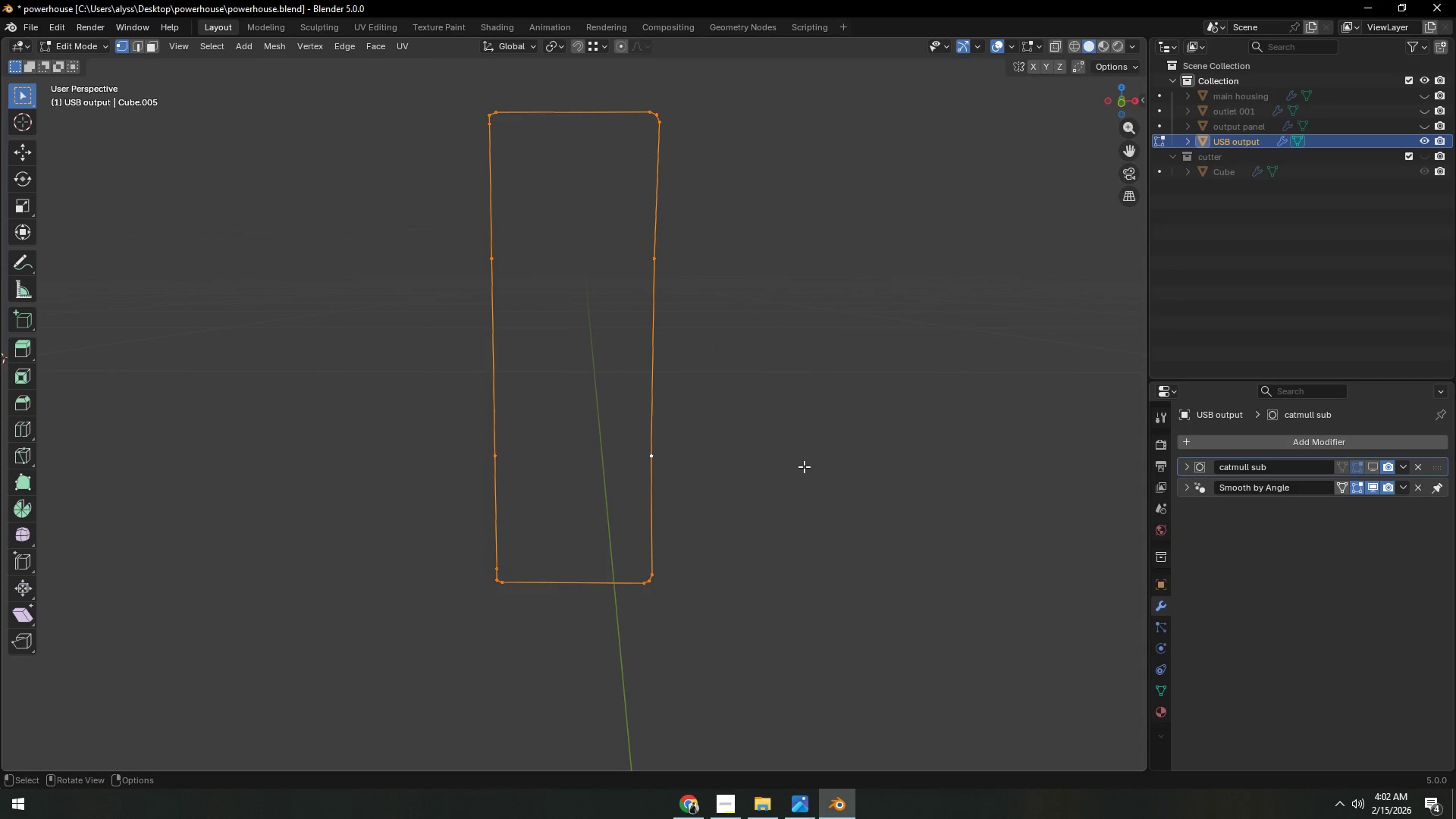 
key(E)
 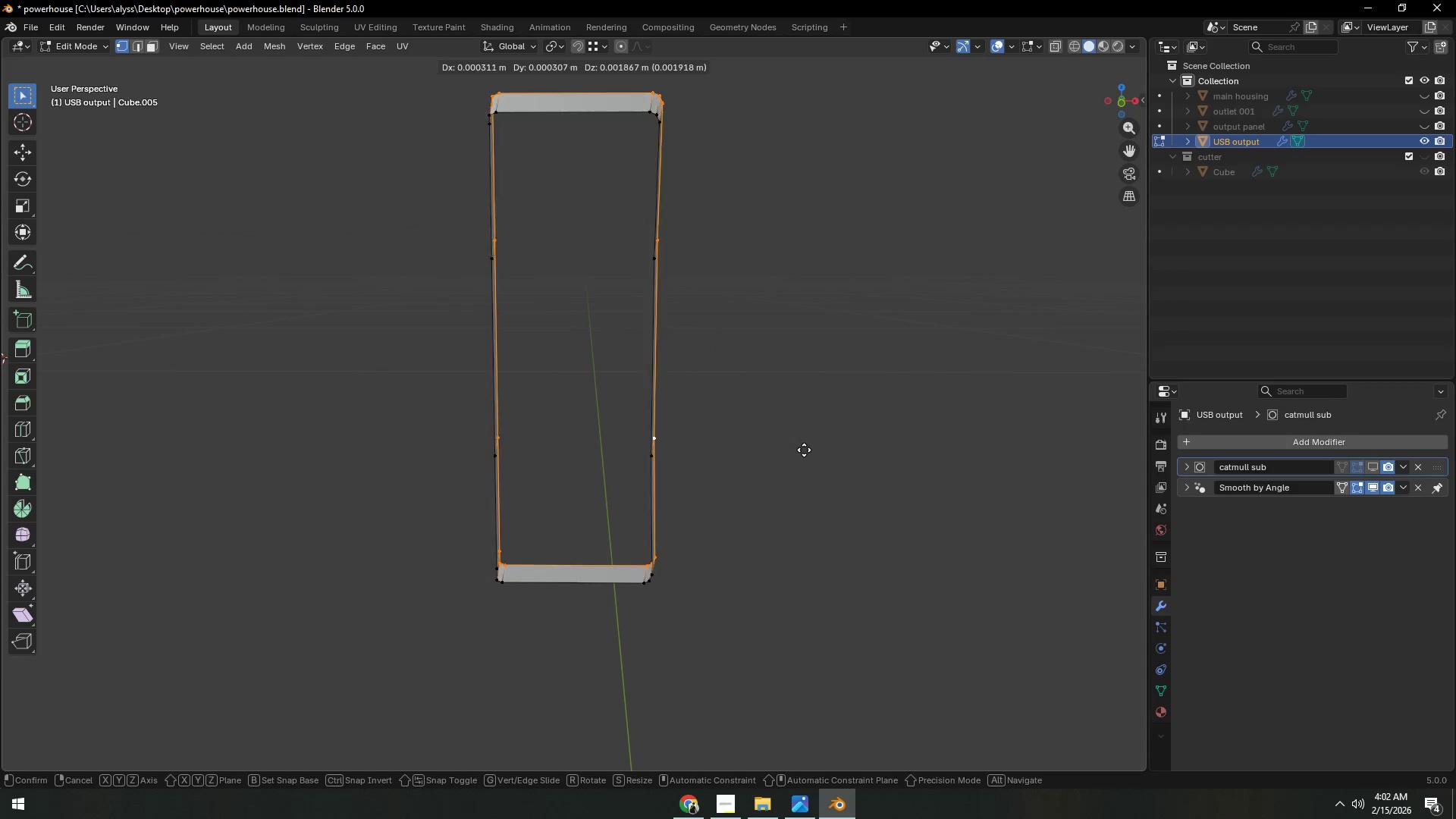 
right_click([805, 454])
 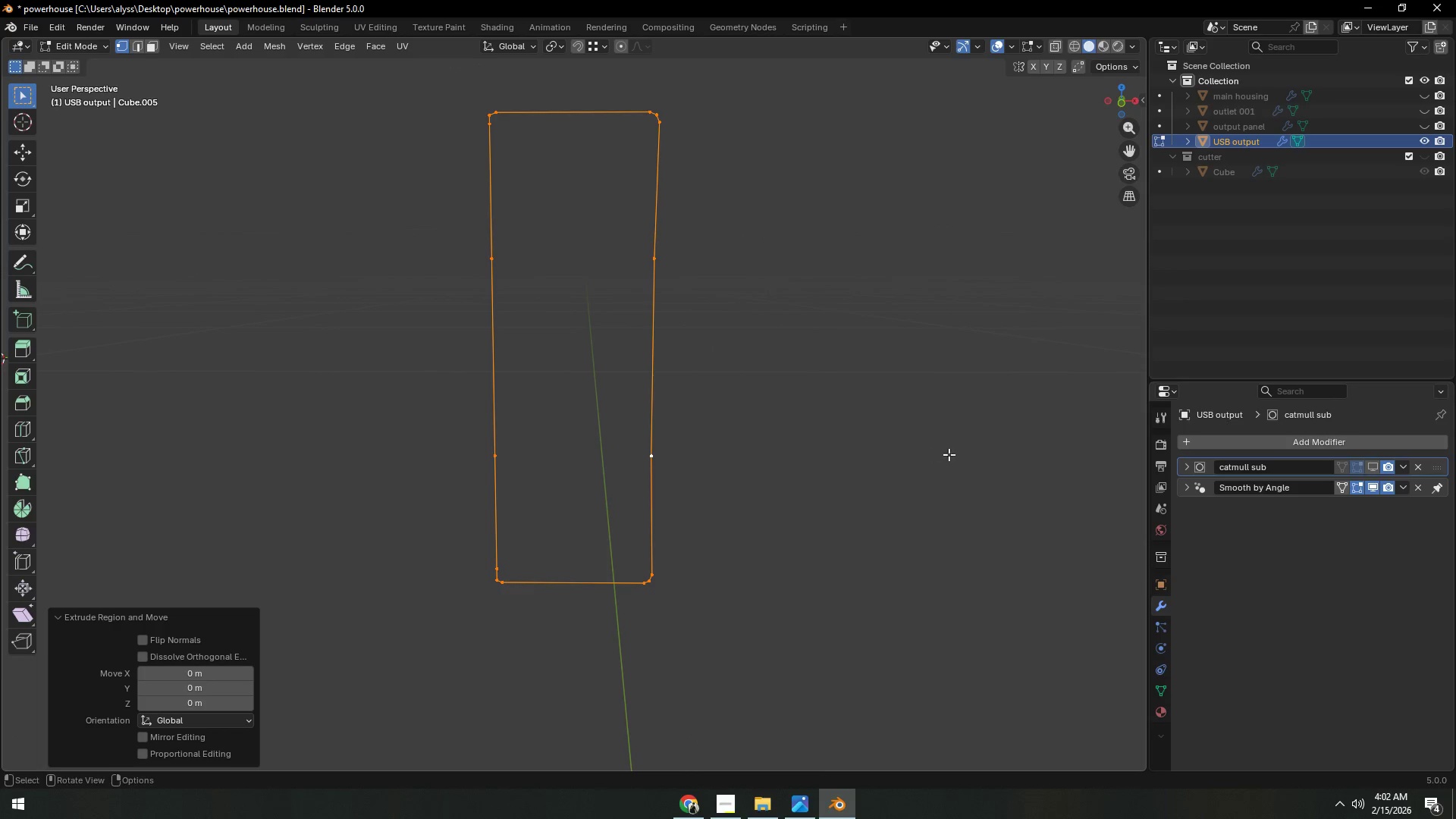 
key(S)
 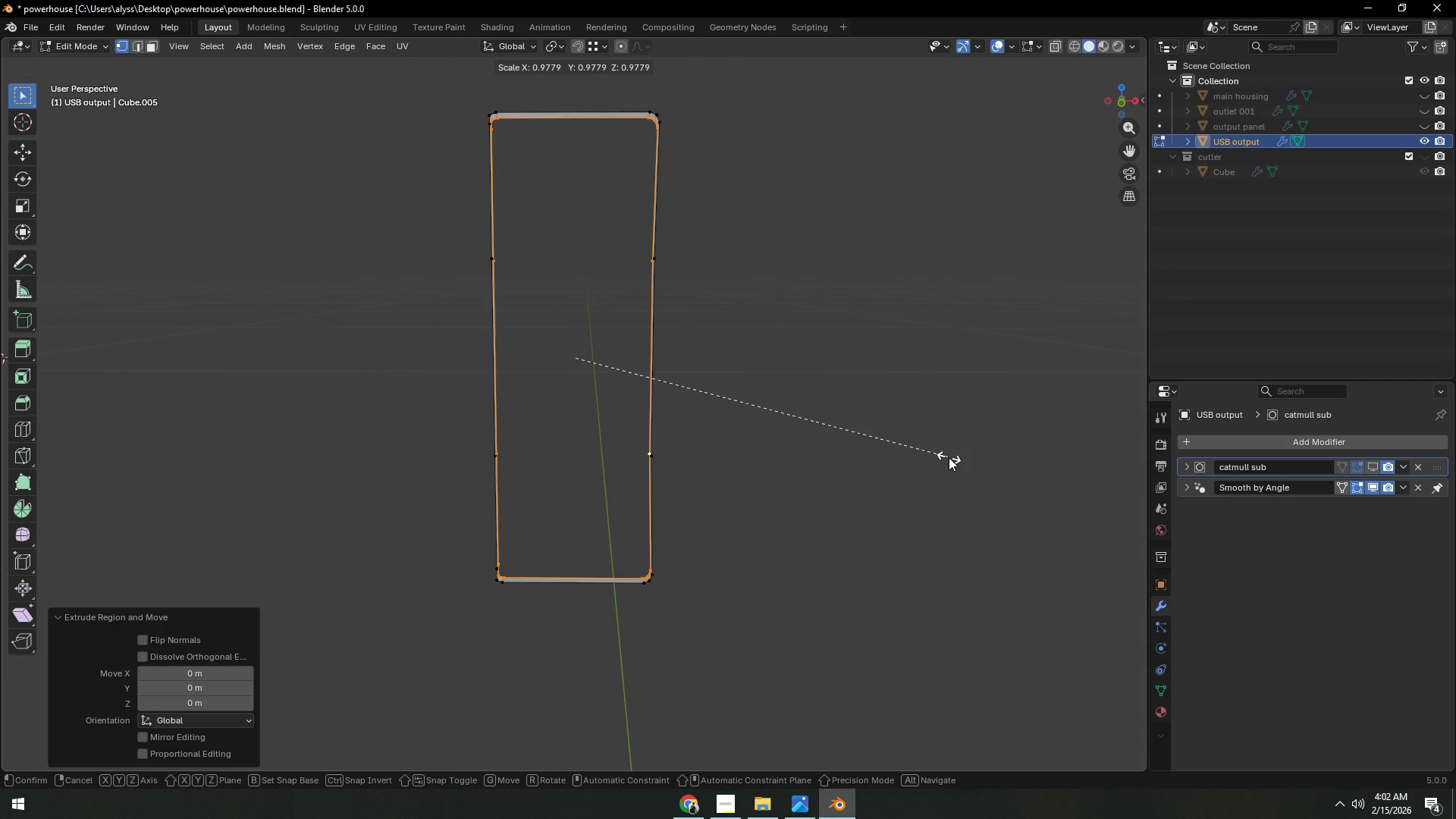 
right_click([949, 457])
 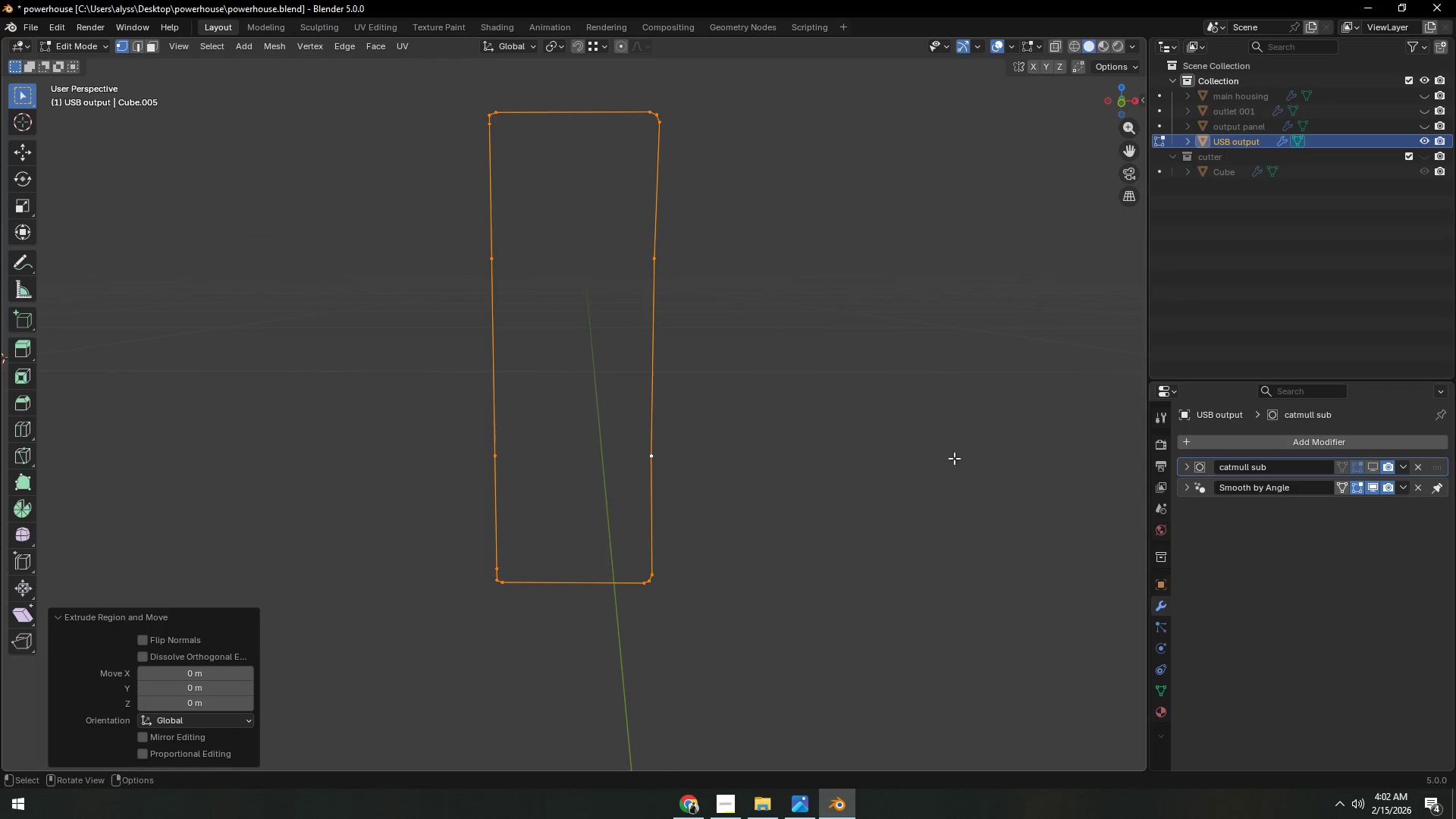 
key(Alt+S)
 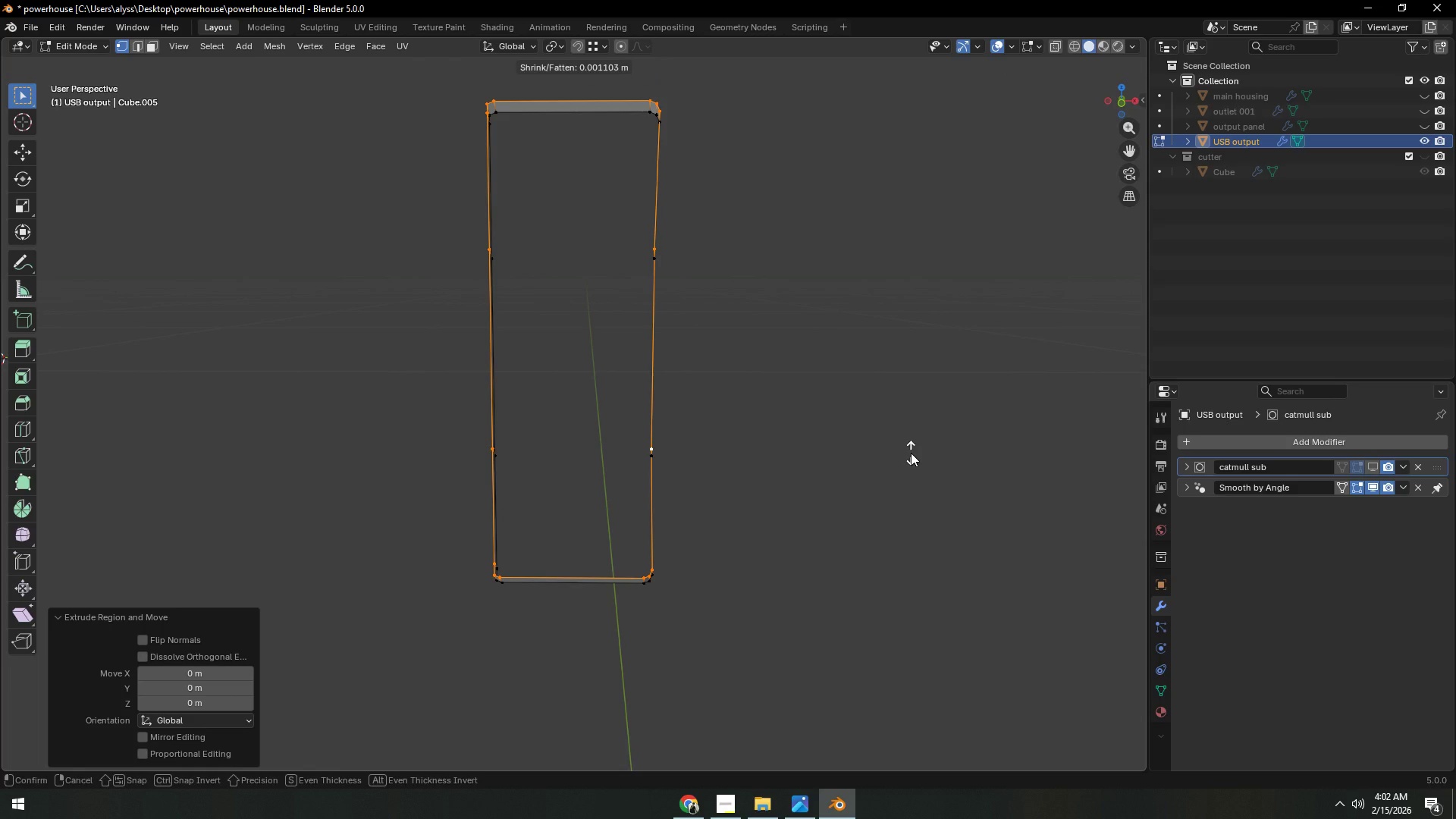 
wait(11.03)
 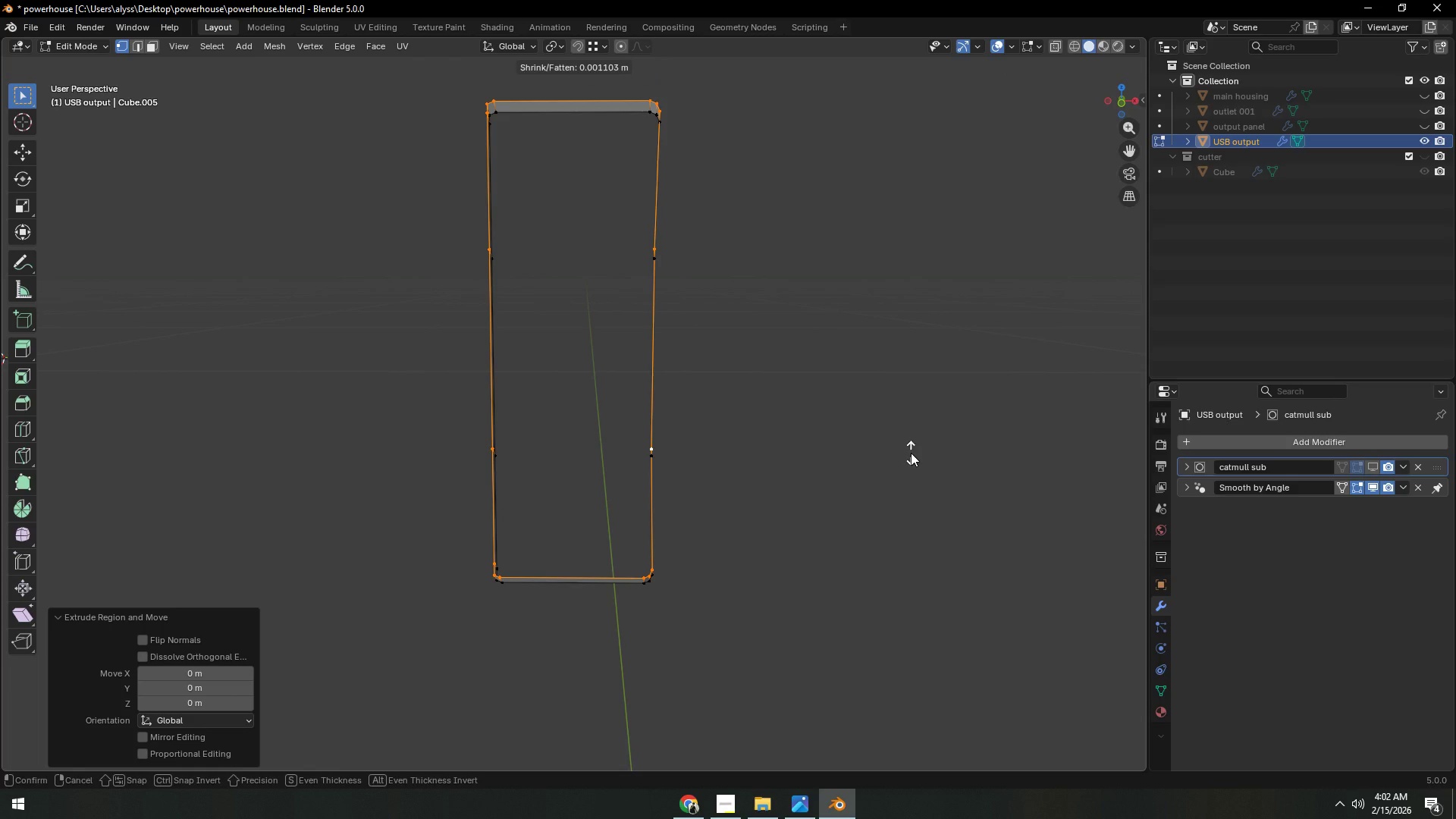 
right_click([912, 456])
 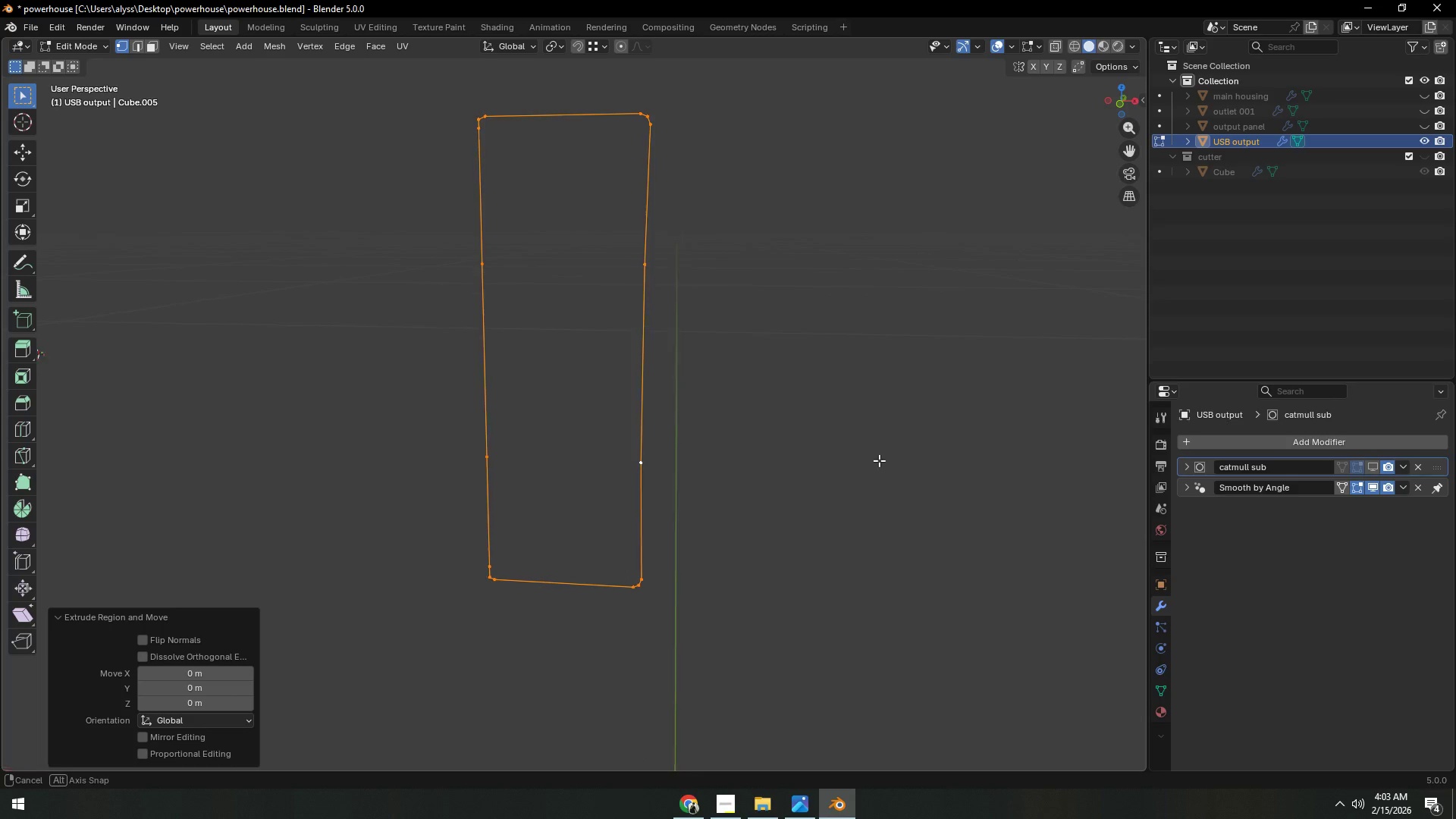 
type(sx)
 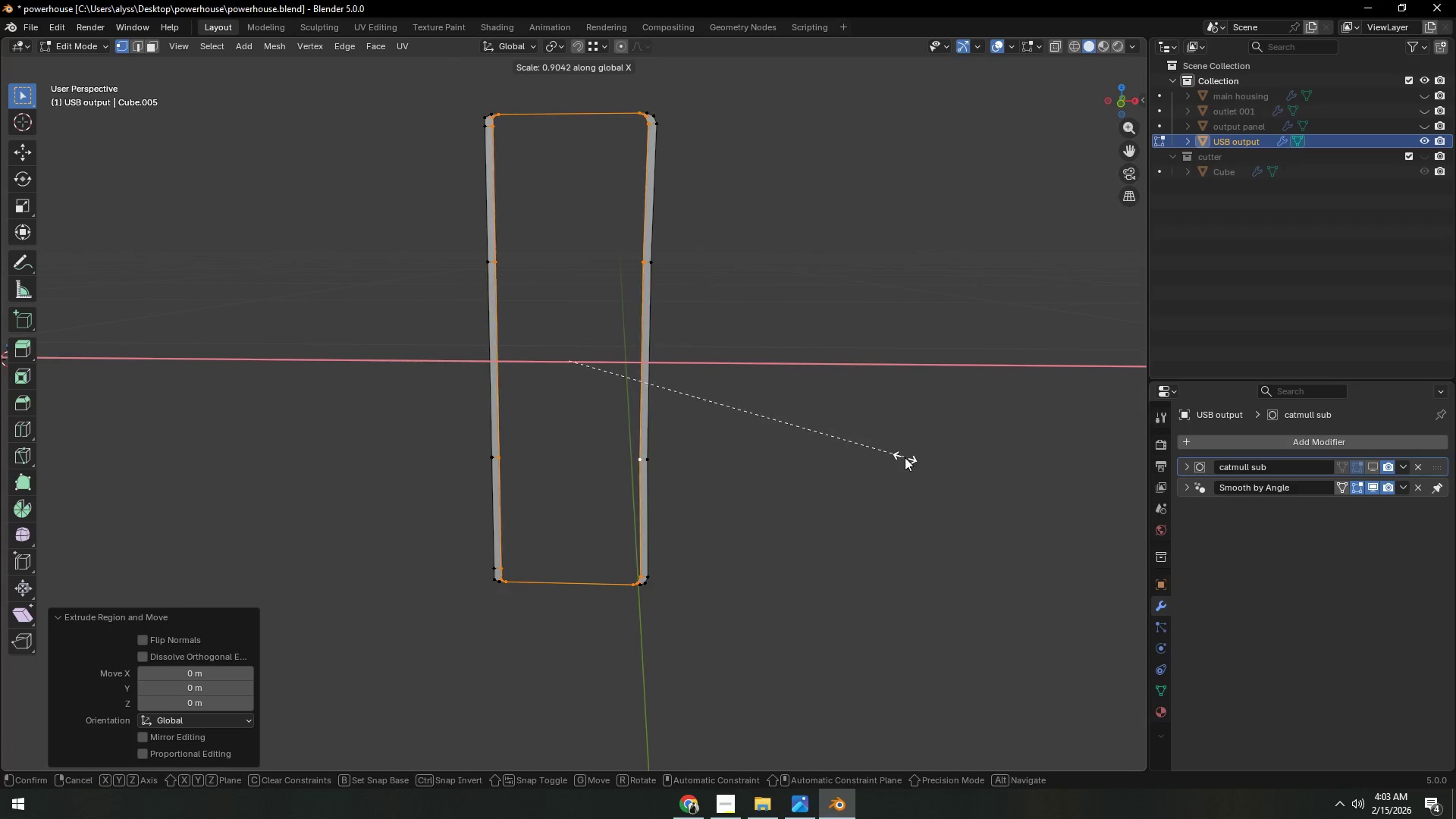 
left_click([899, 458])
 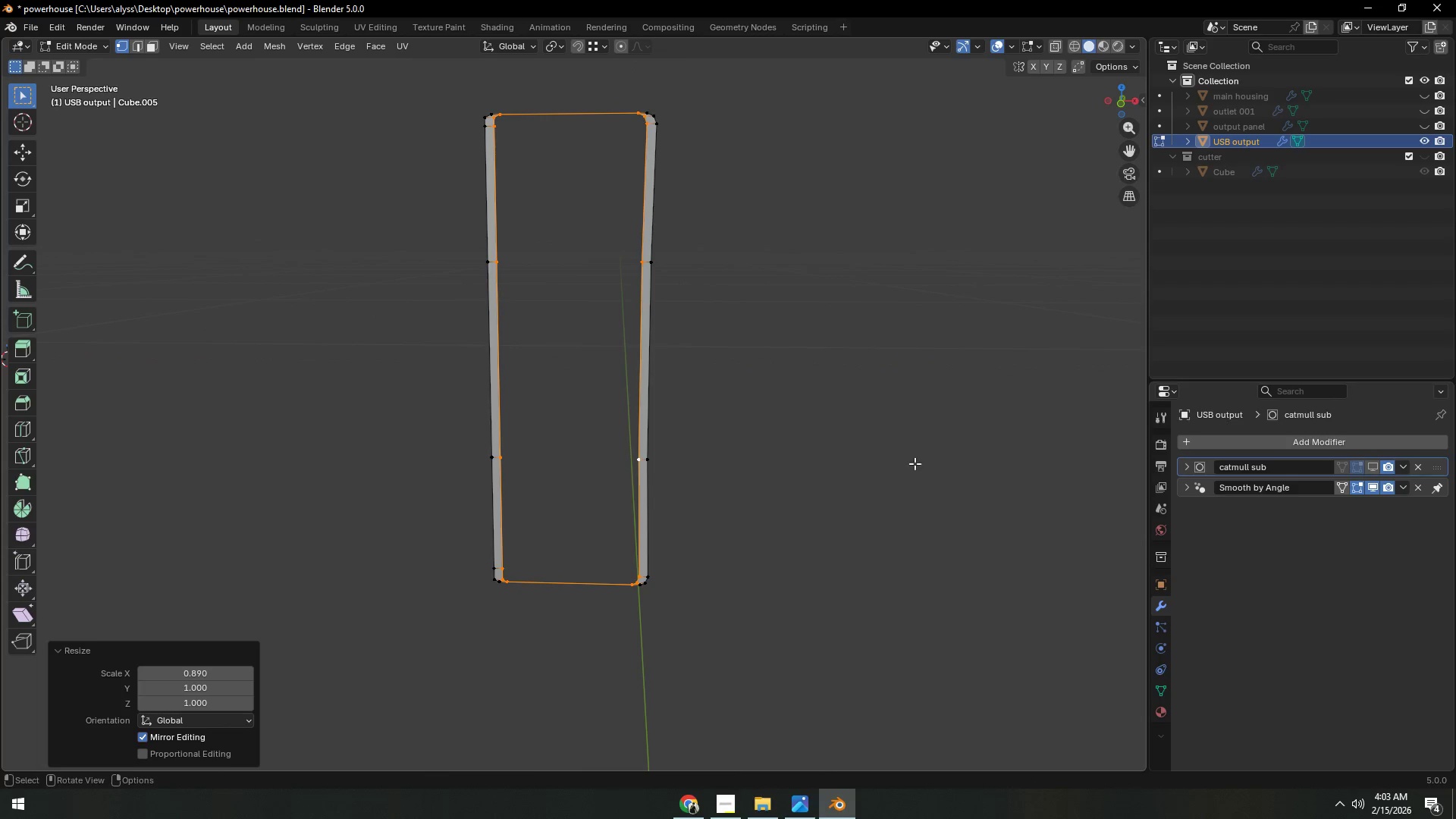 
type(sz)
 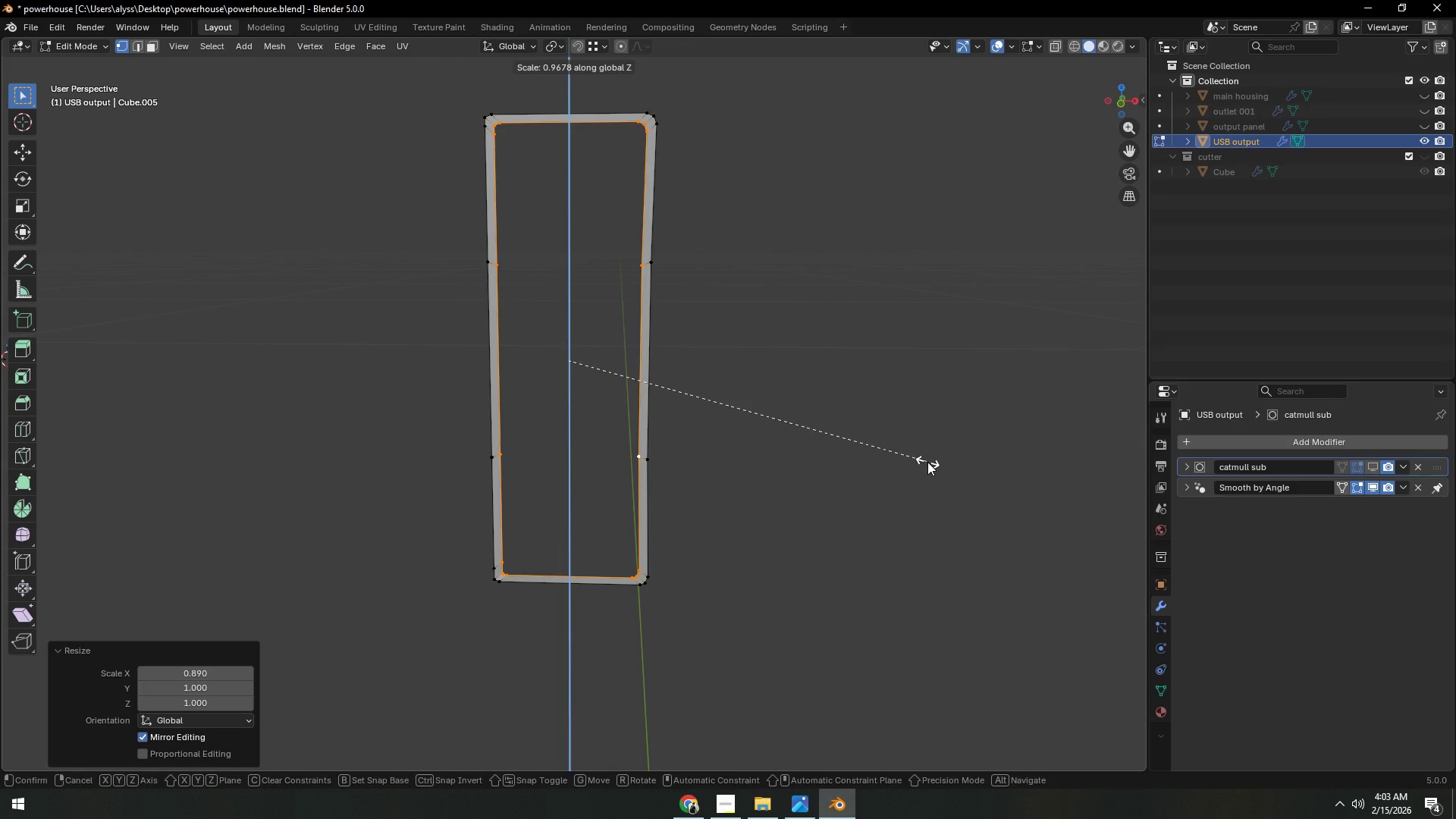 
left_click([927, 462])
 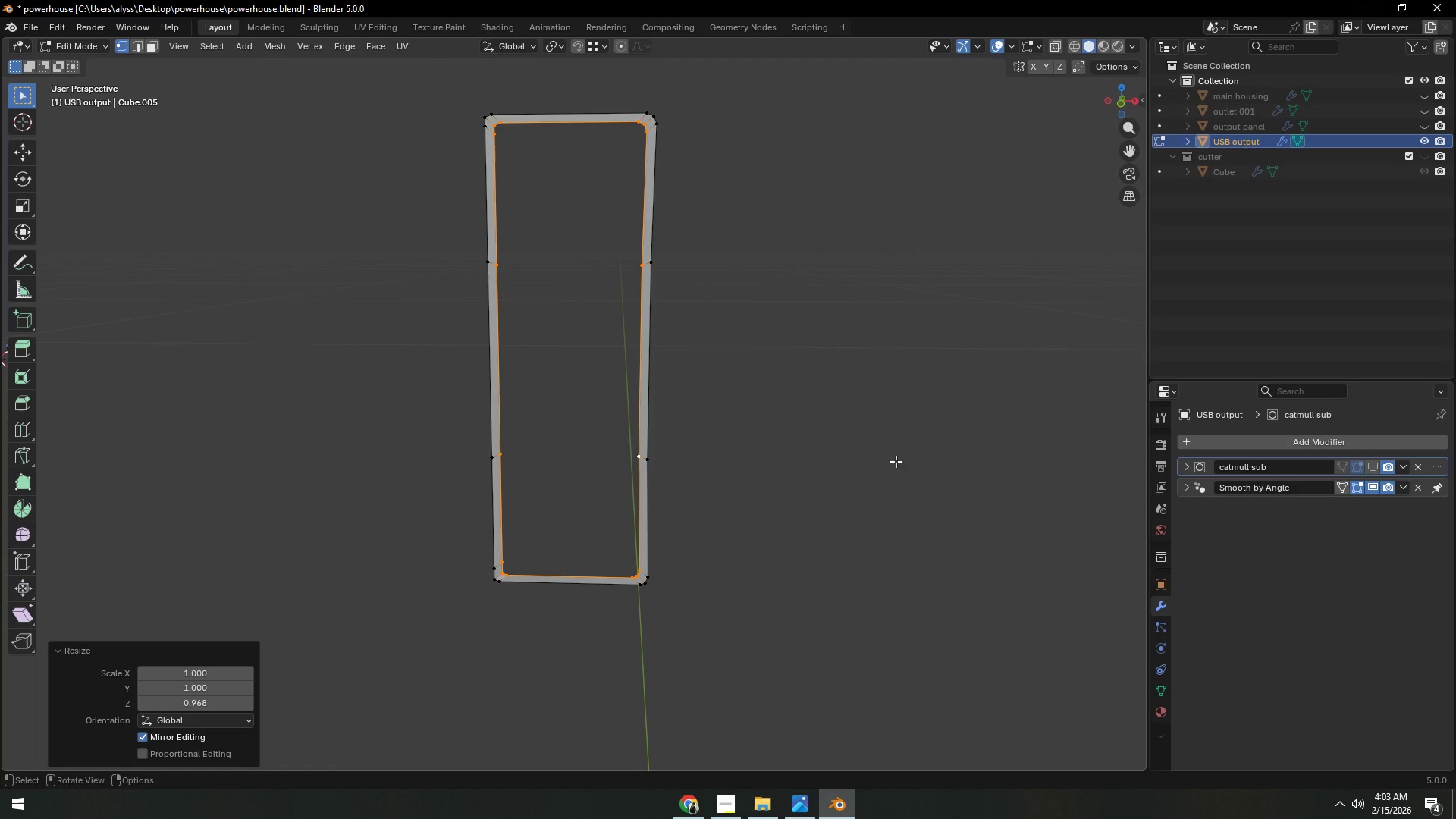 
left_click([890, 460])
 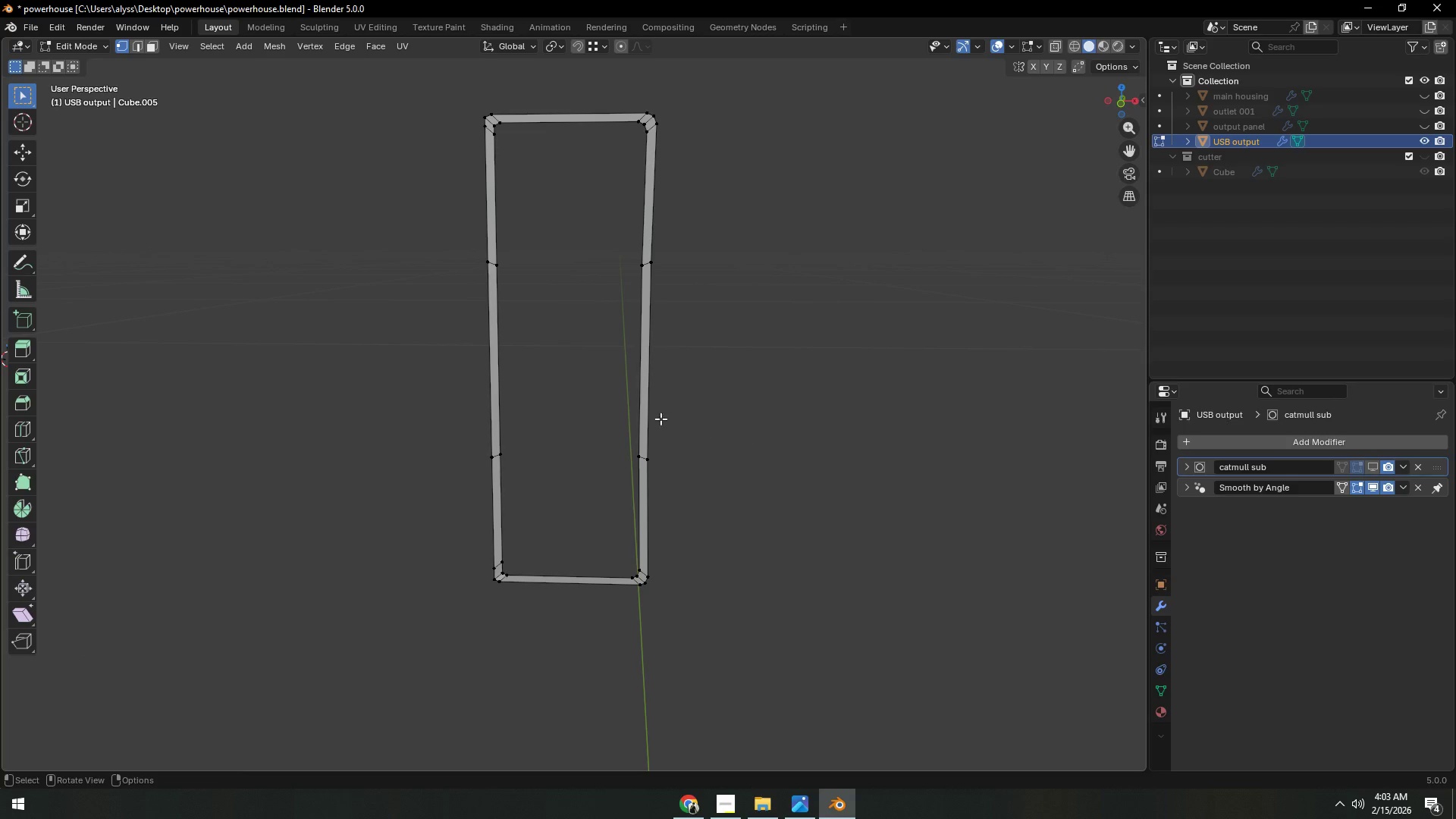 
key(2)
 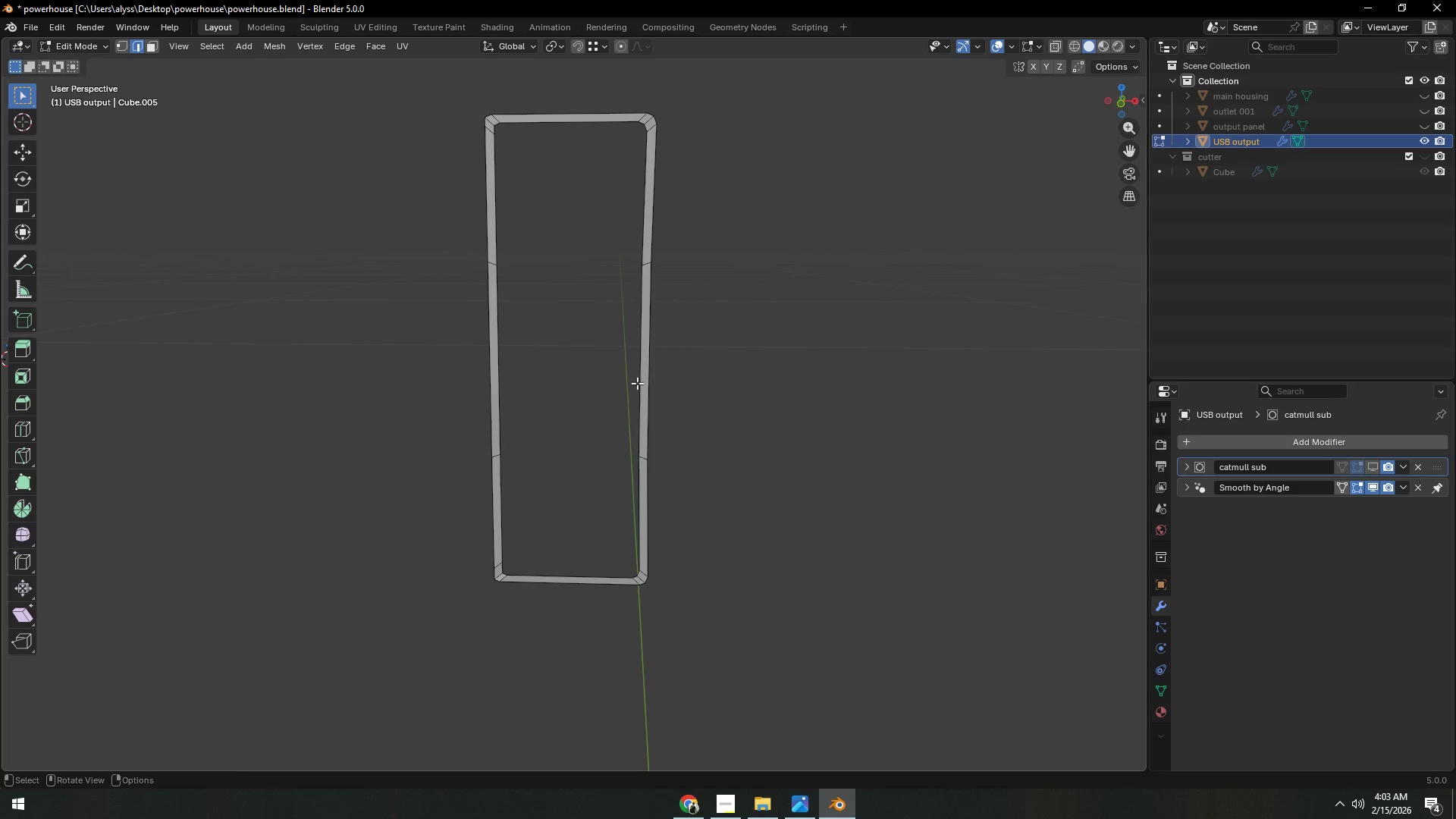 
left_click([637, 383])
 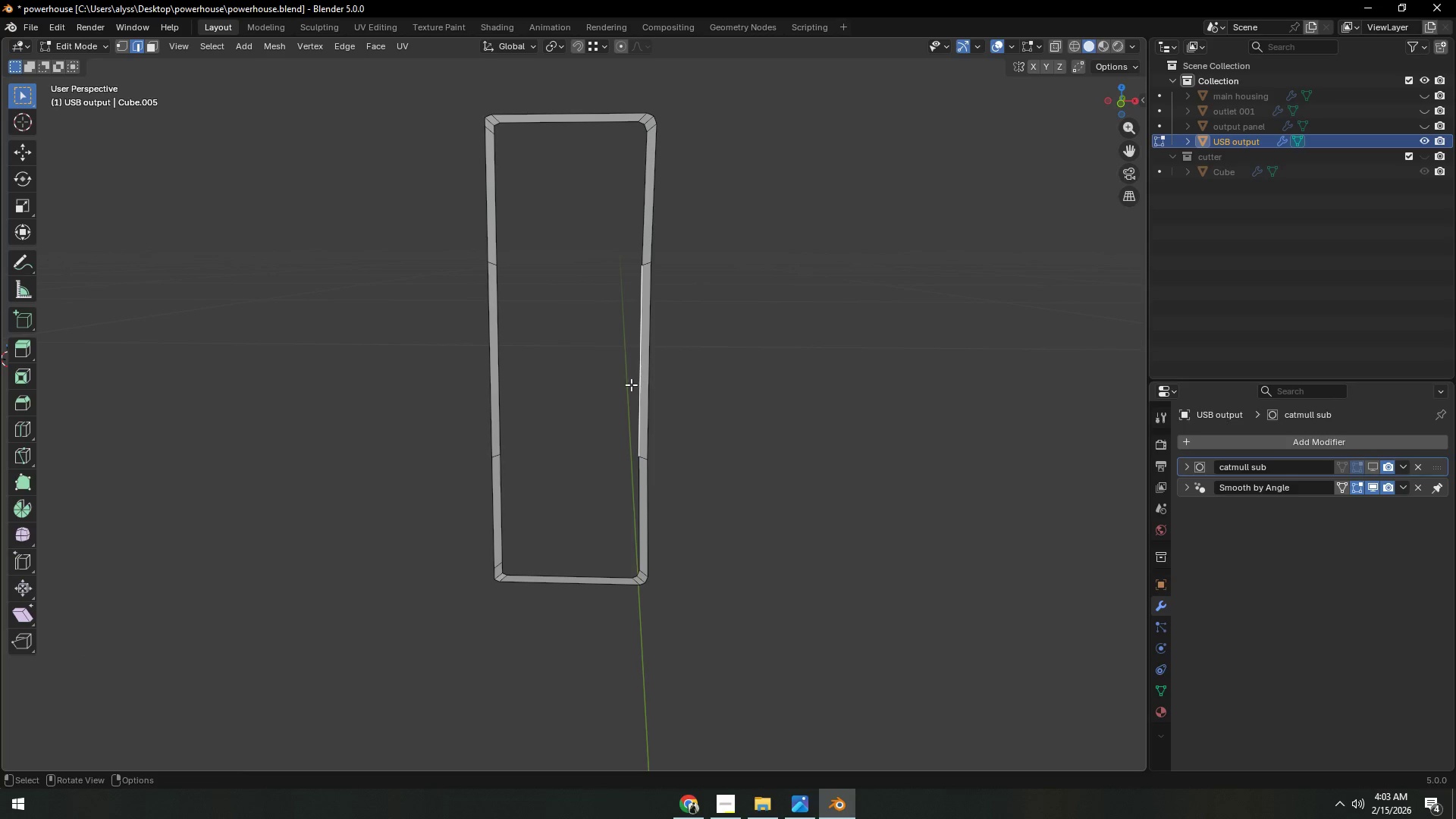 
hold_key(key=ShiftLeft, duration=0.53)
left_click([505, 393])
 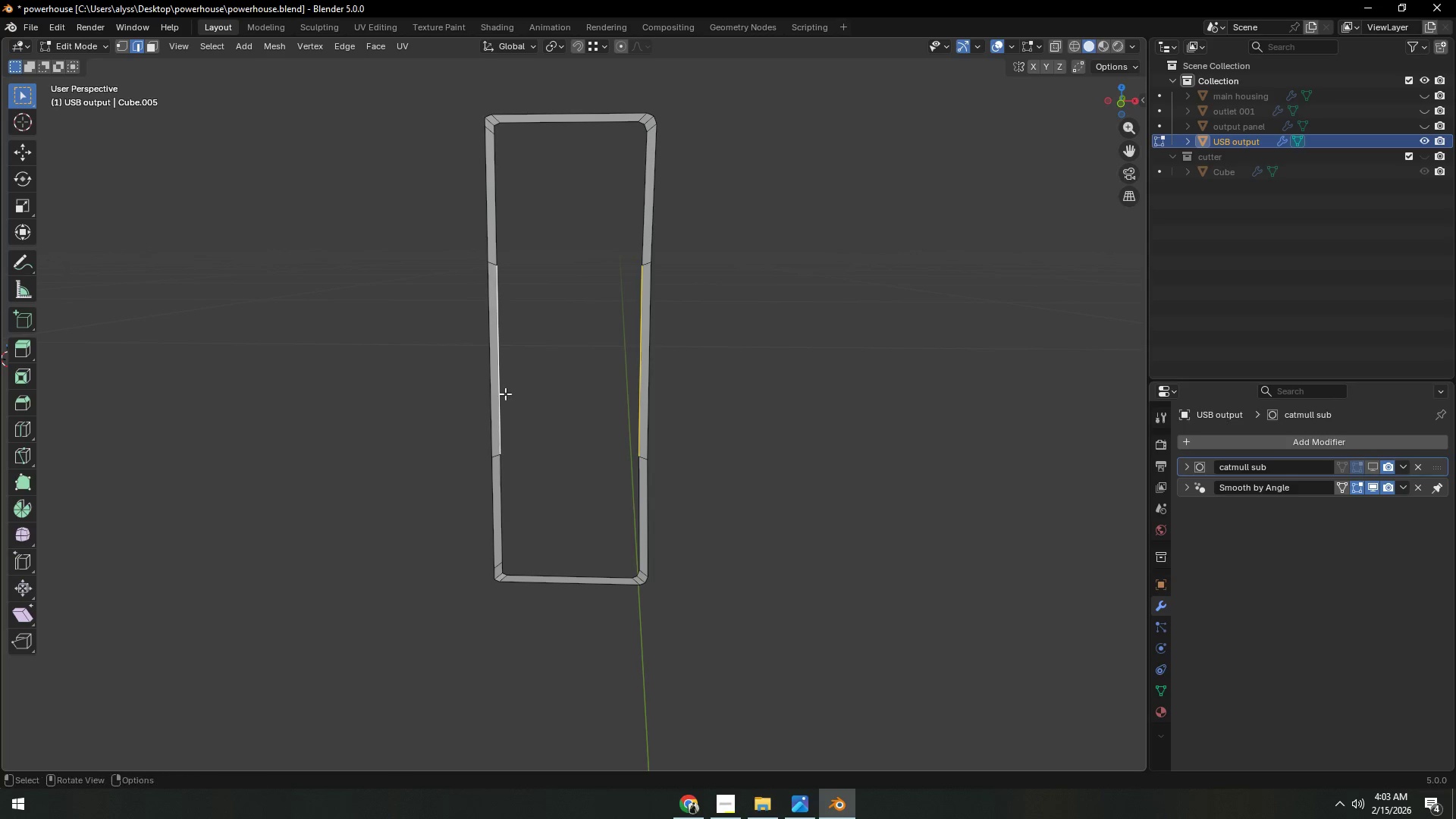 
key(F)
 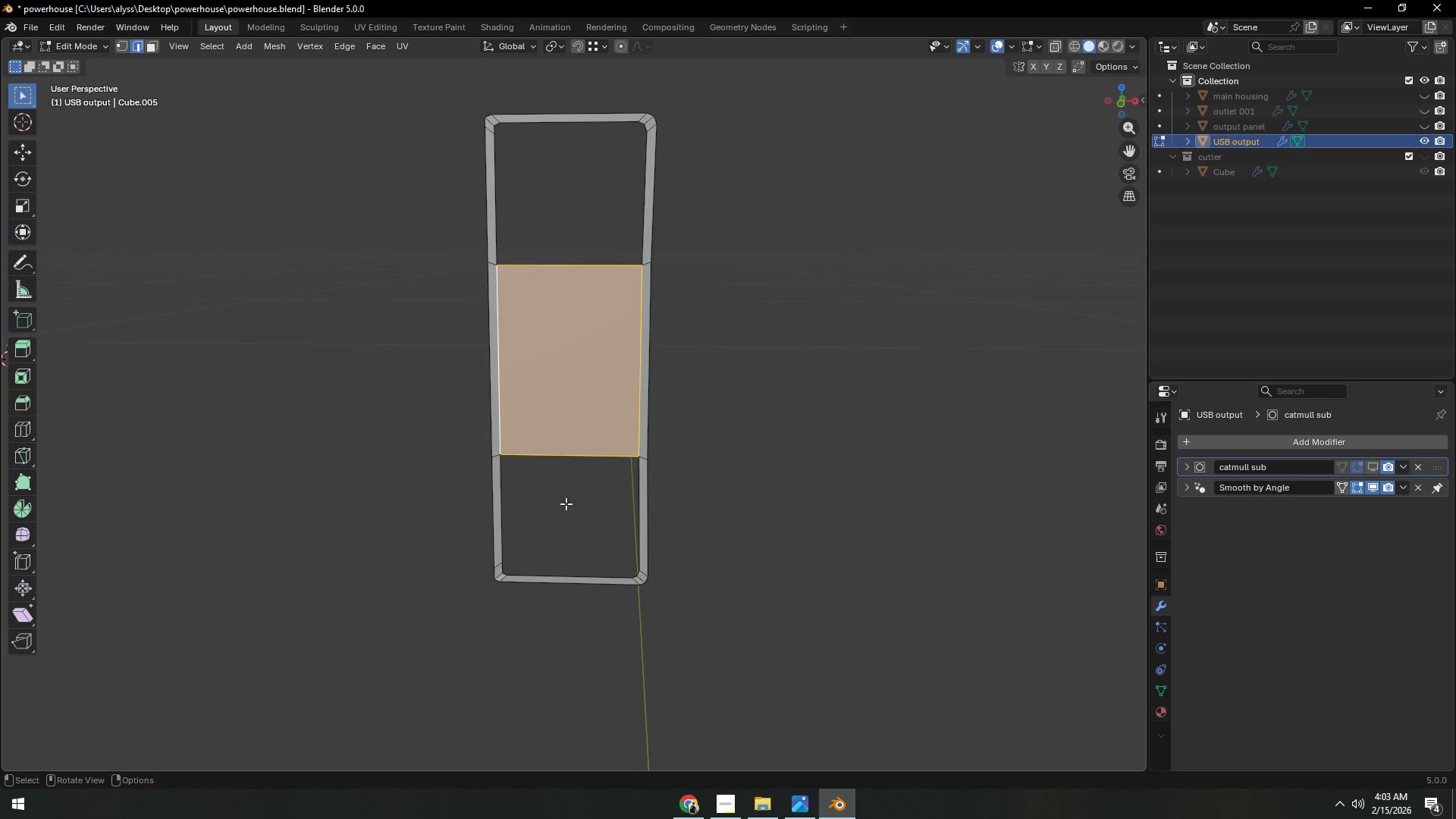 
left_click([578, 457])
 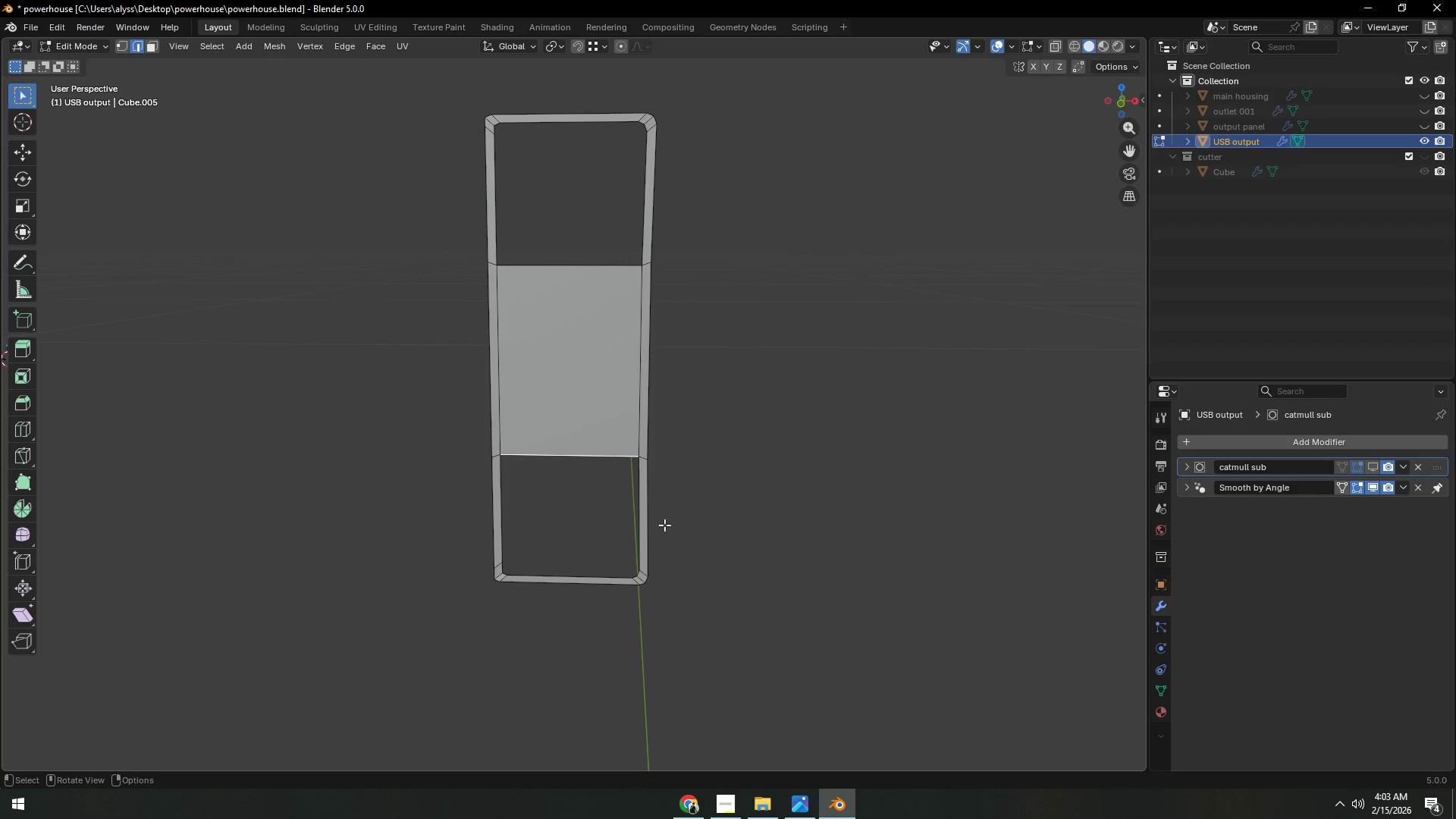 
hold_key(key=ShiftLeft, duration=0.48)
 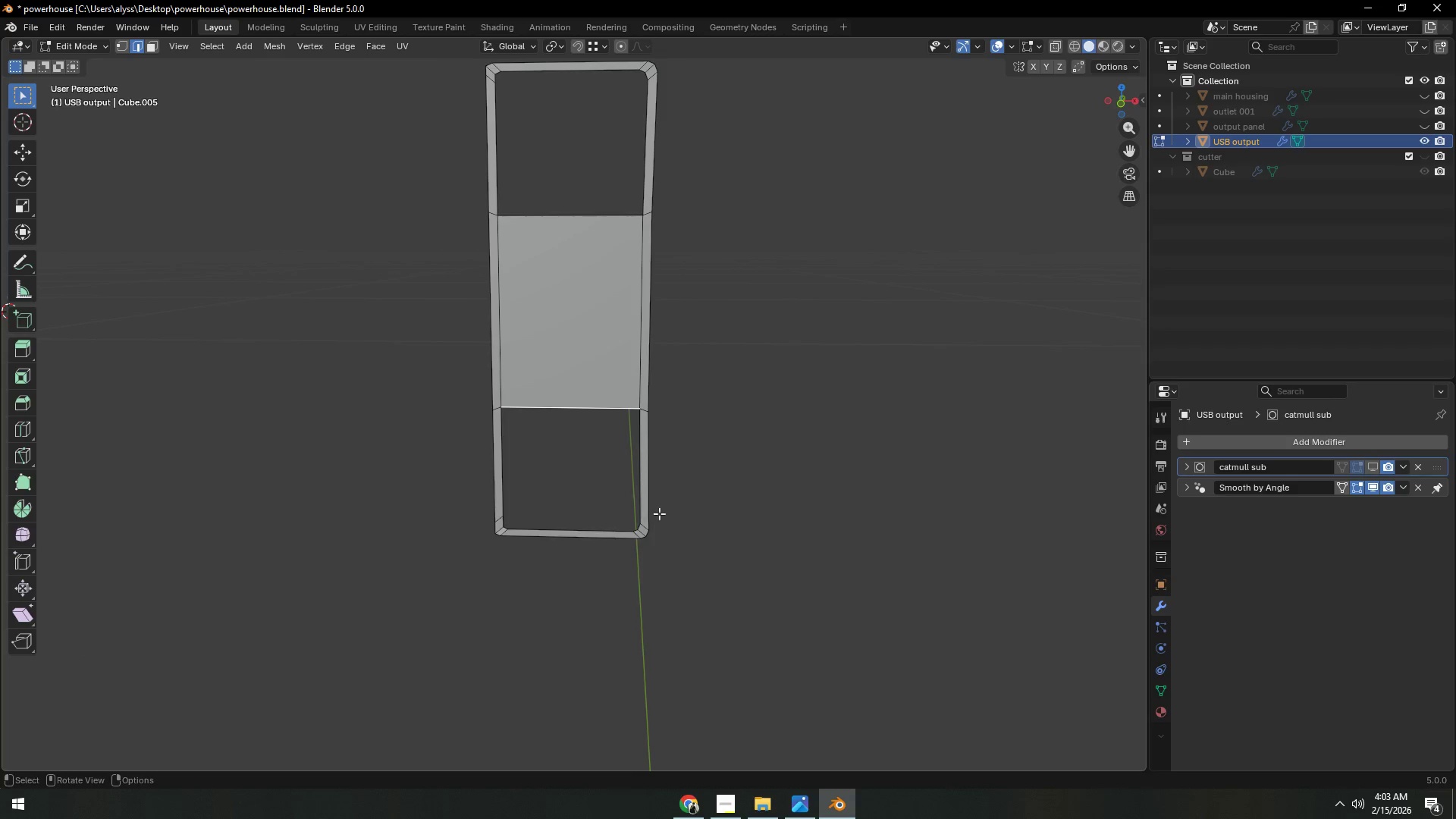 
scroll: coordinate [670, 526], scroll_direction: up, amount: 2.0
 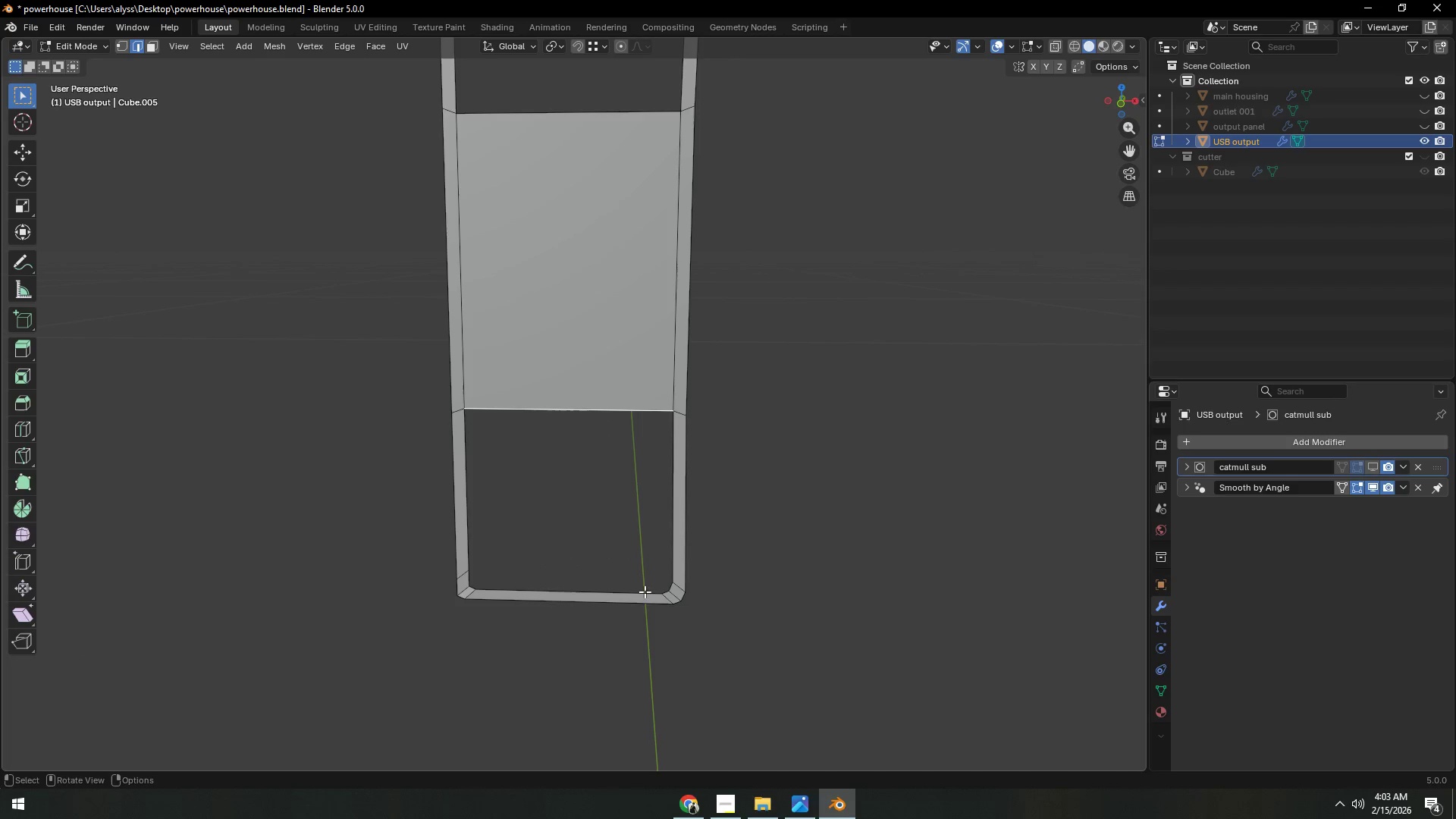 
left_click([635, 593])
 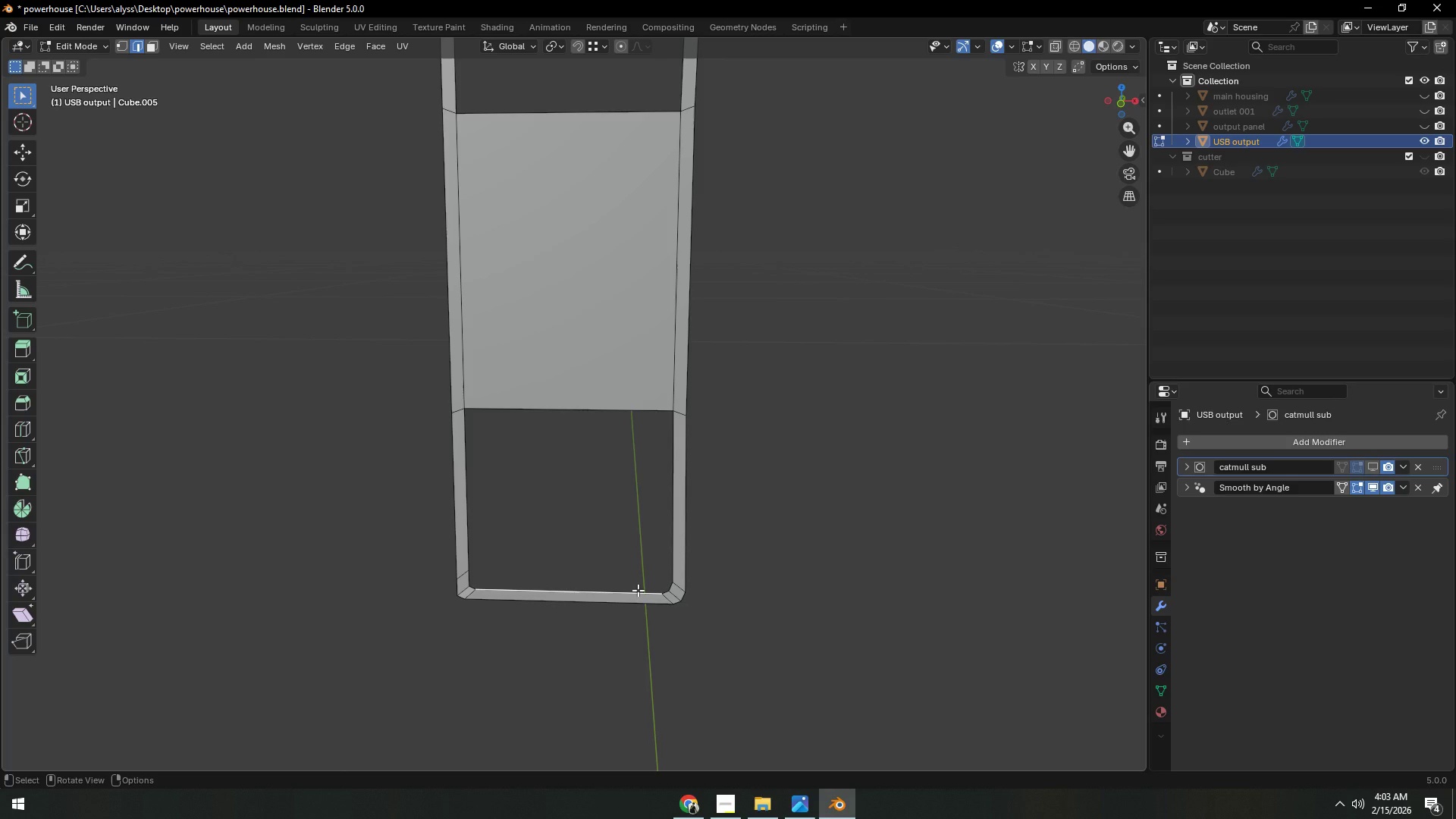 
hold_key(key=ShiftLeft, duration=0.44)
 